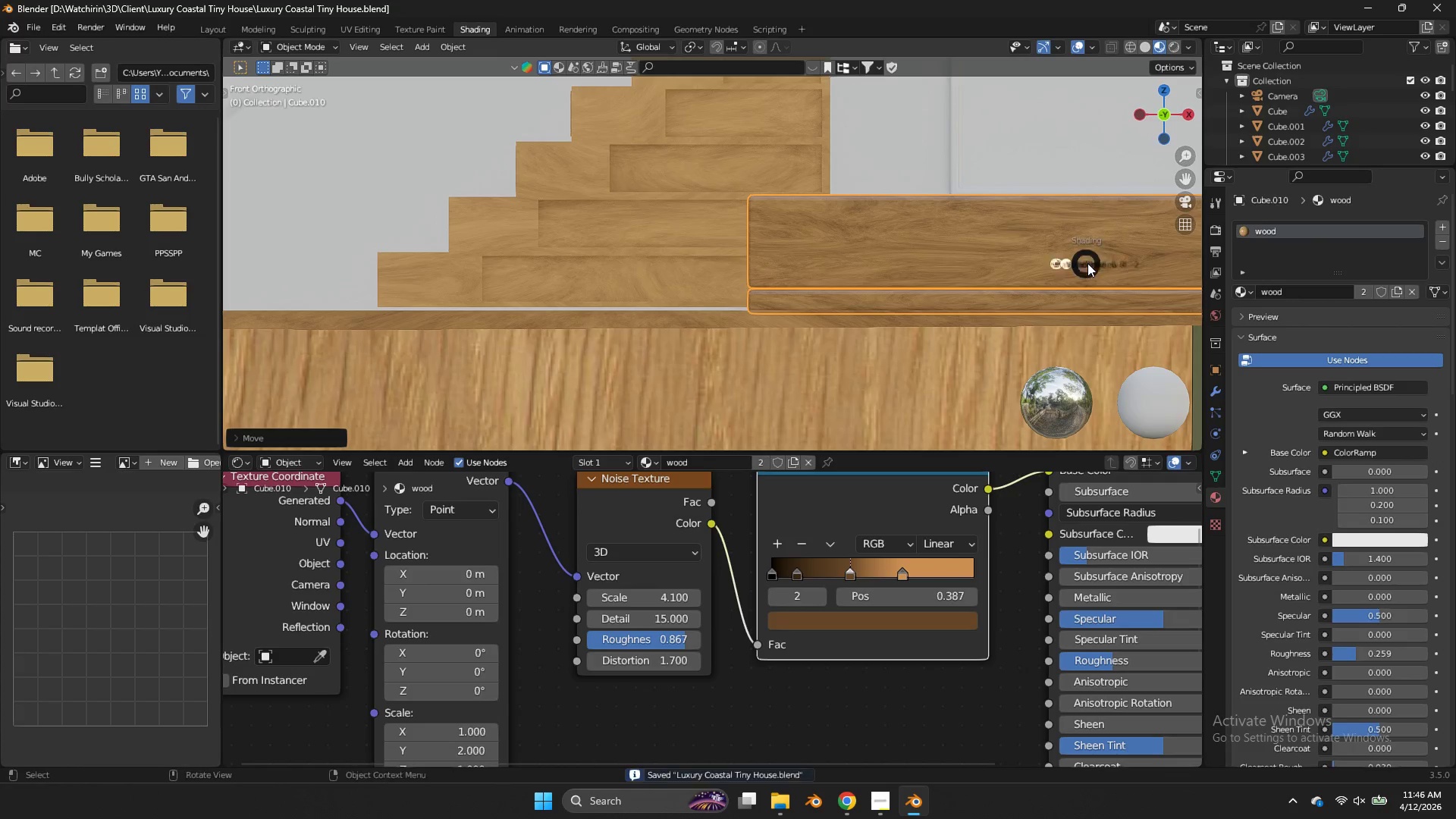 
key(Z)
 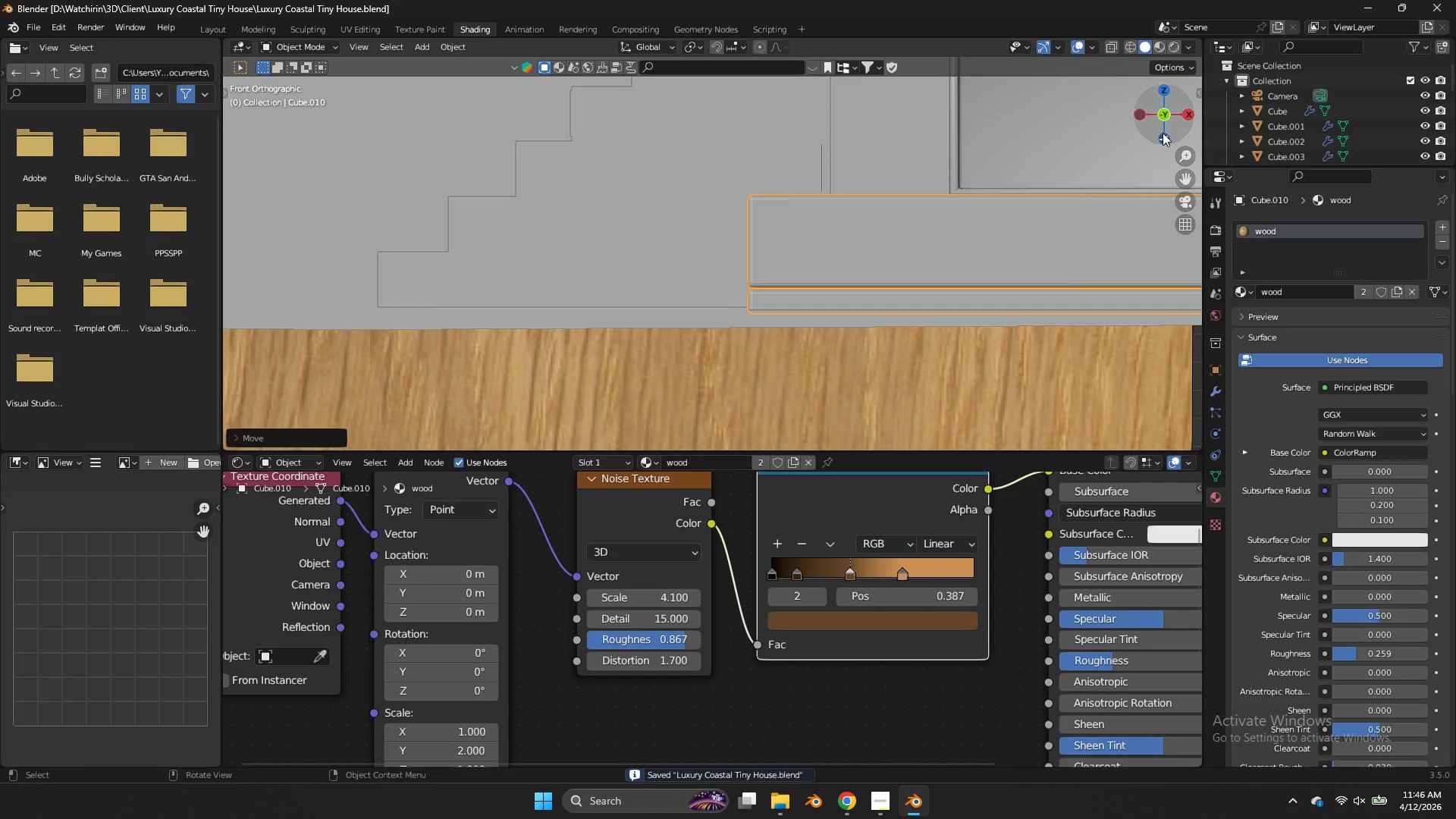 
left_click_drag(start_coordinate=[1164, 128], to_coordinate=[256, 145])
 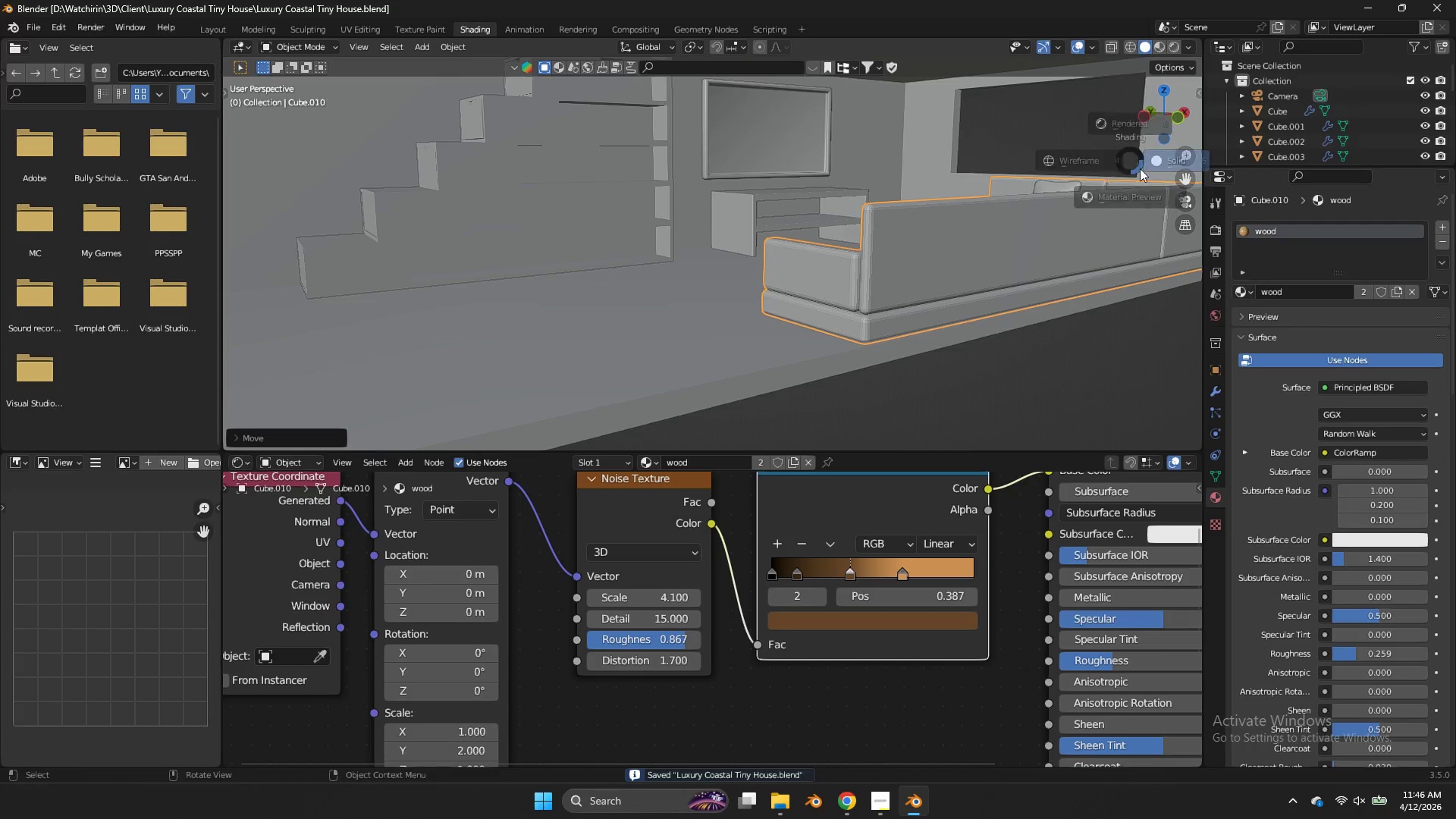 
type(zz)
 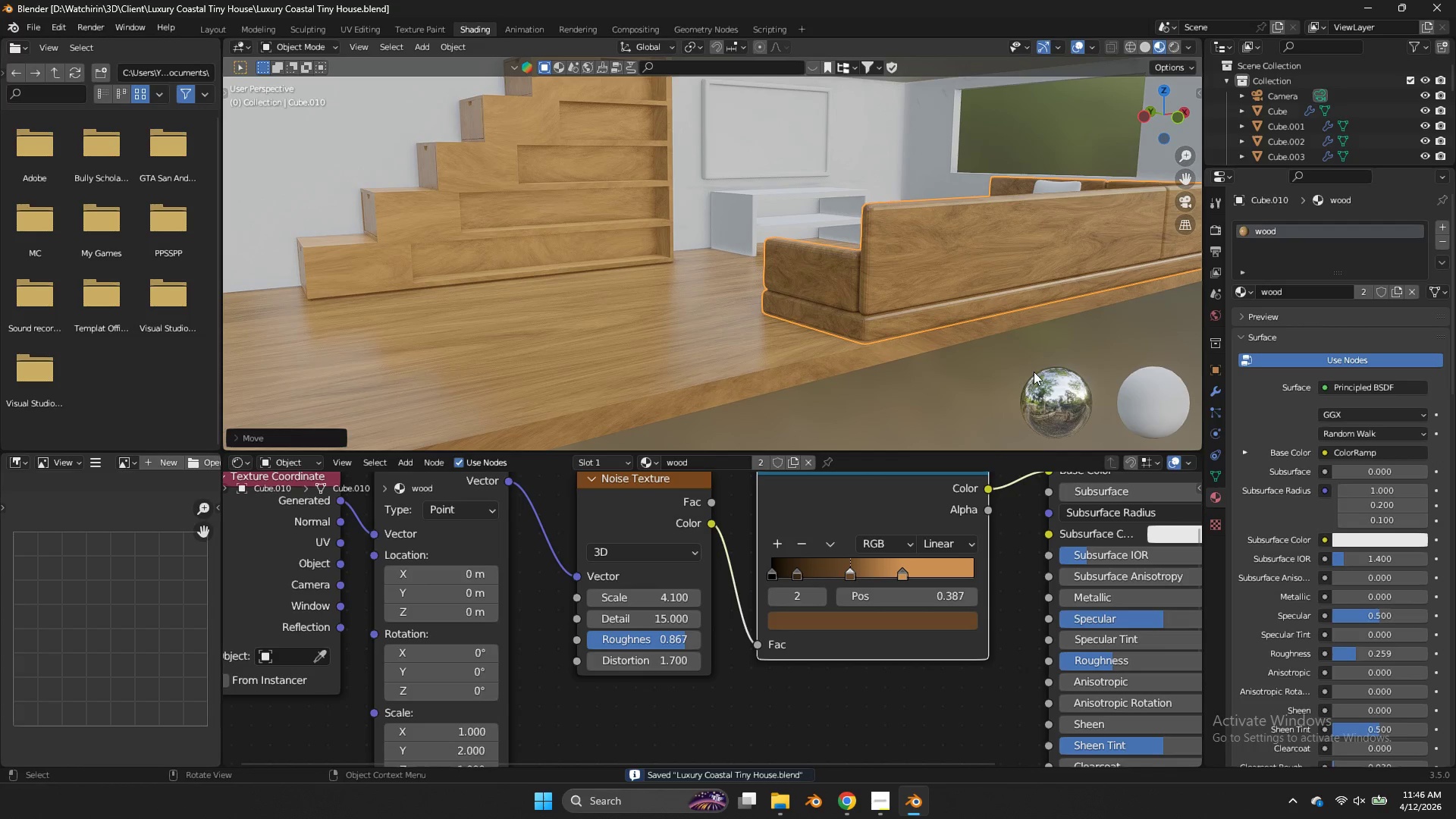 
left_click([1028, 395])
 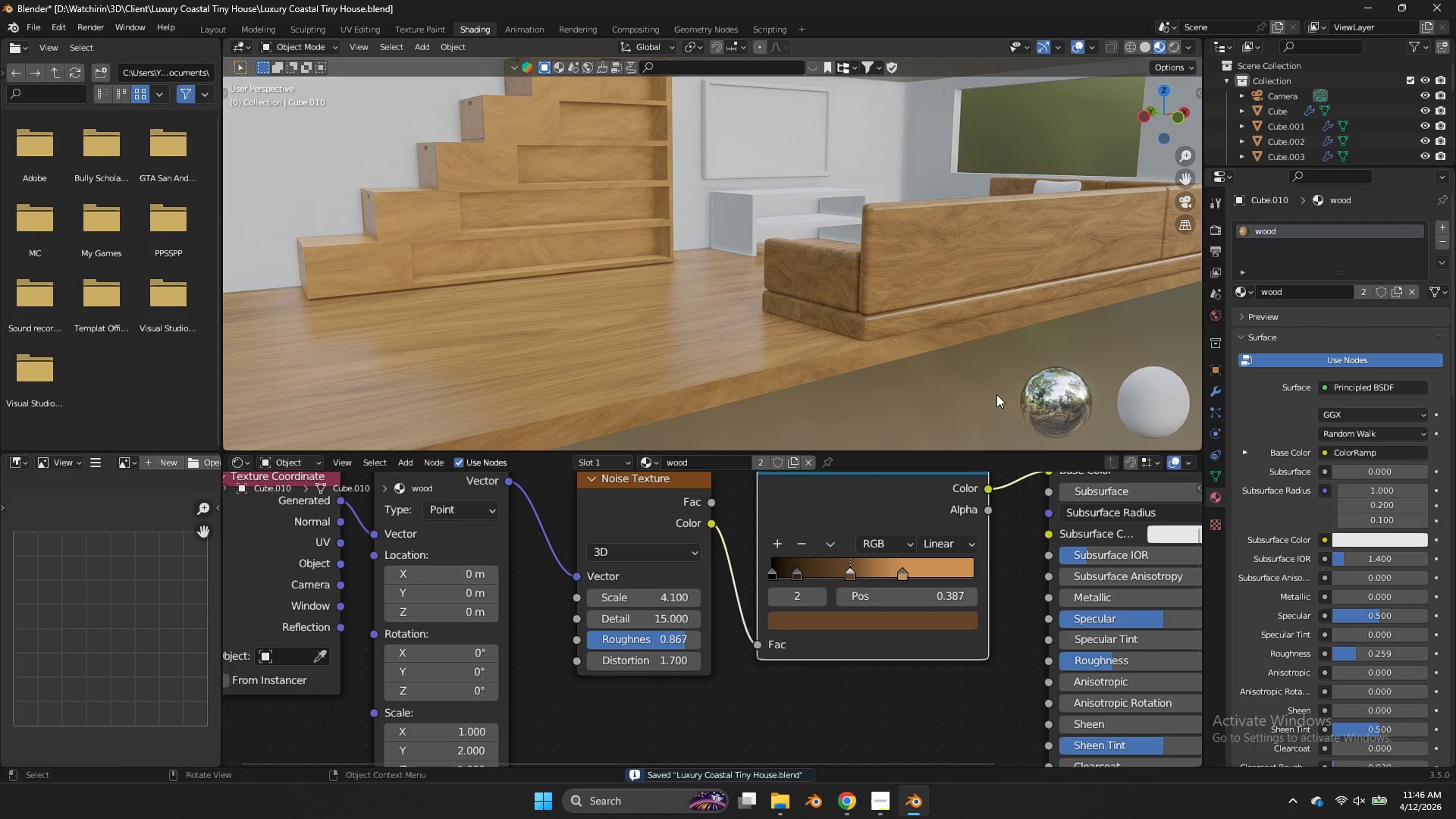 
left_click([996, 394])
 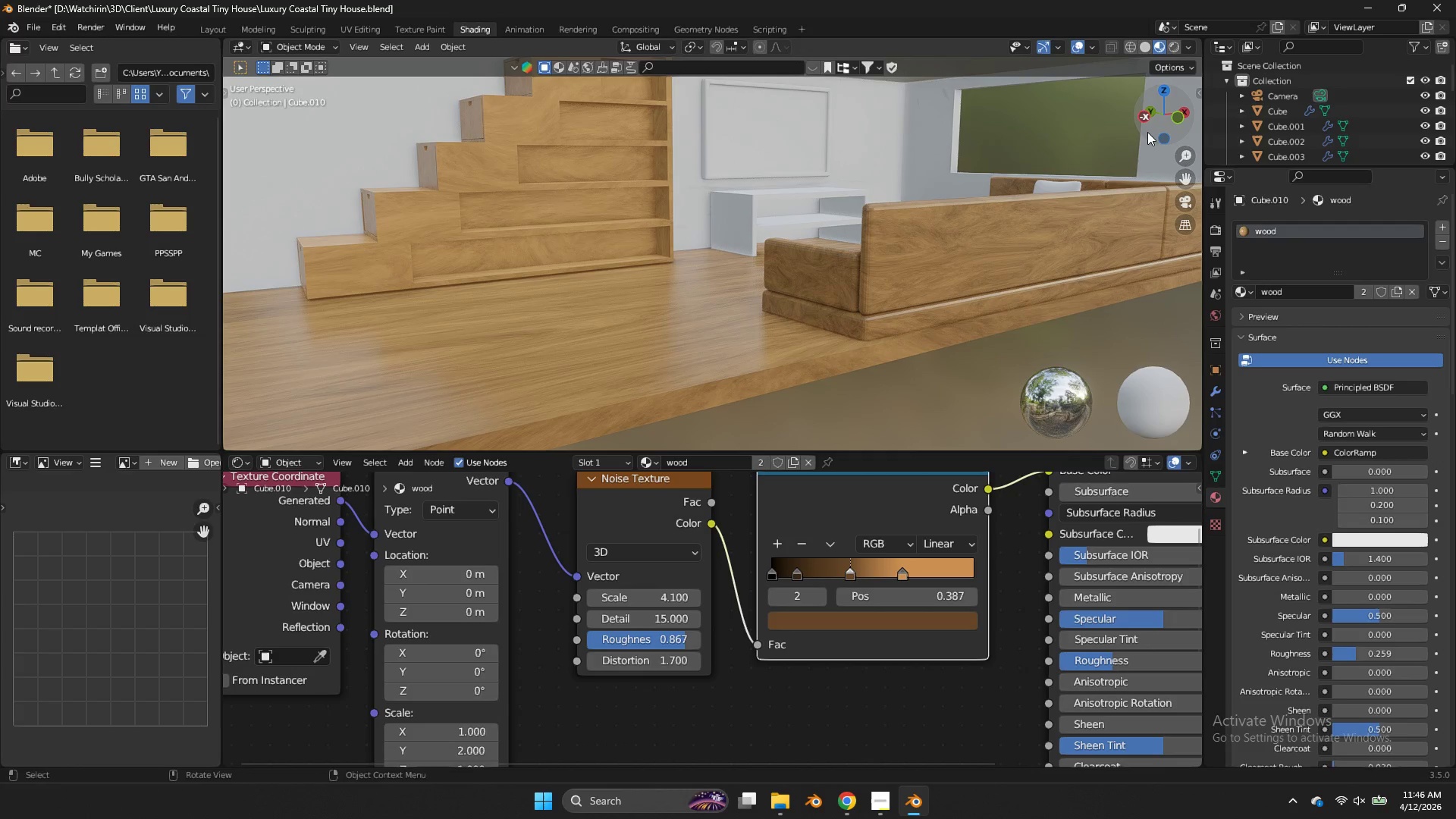 
left_click_drag(start_coordinate=[1149, 130], to_coordinate=[233, 122])
 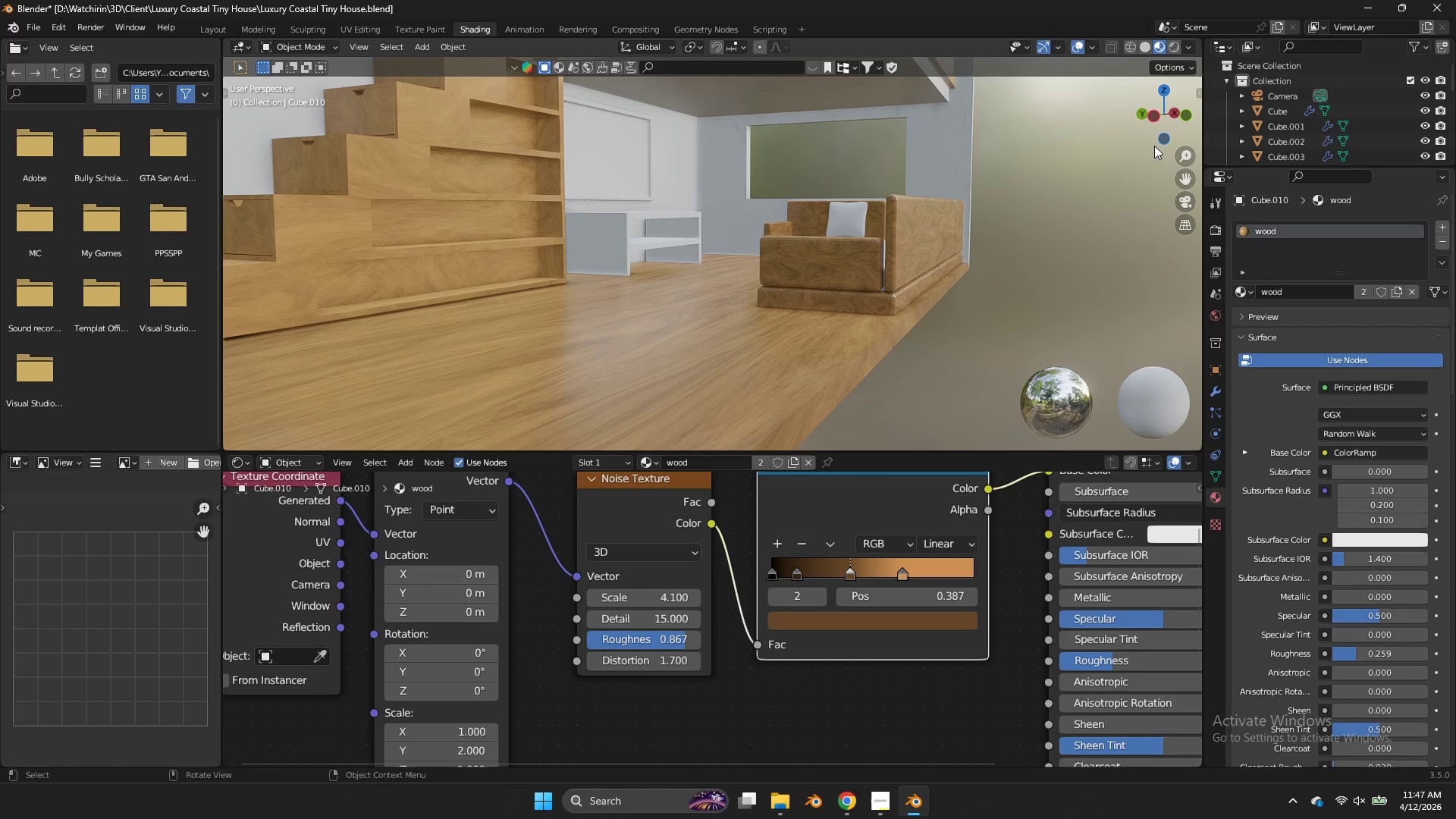 
wait(92.8)
 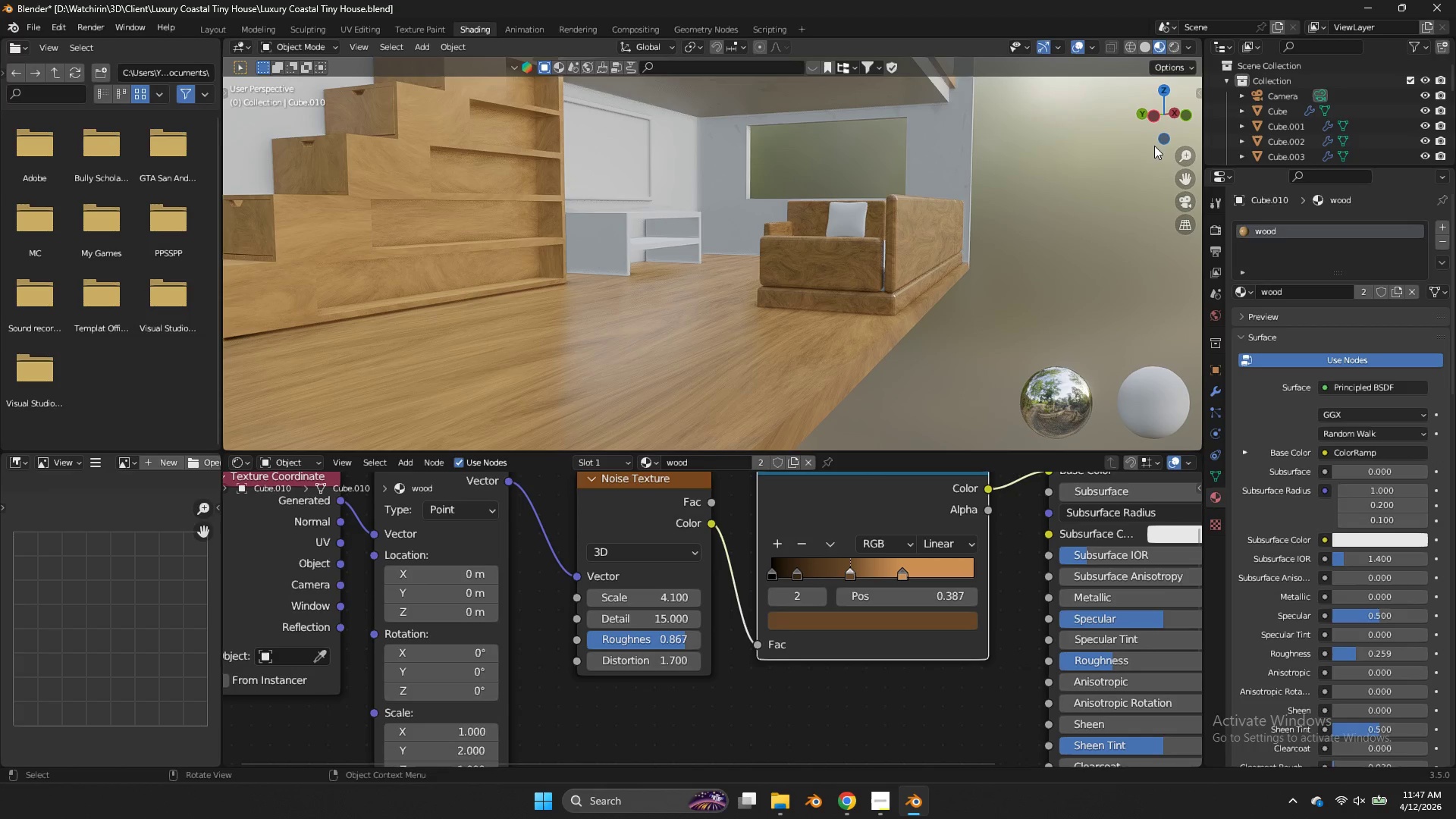 
left_click_drag(start_coordinate=[1188, 182], to_coordinate=[1100, 230])
 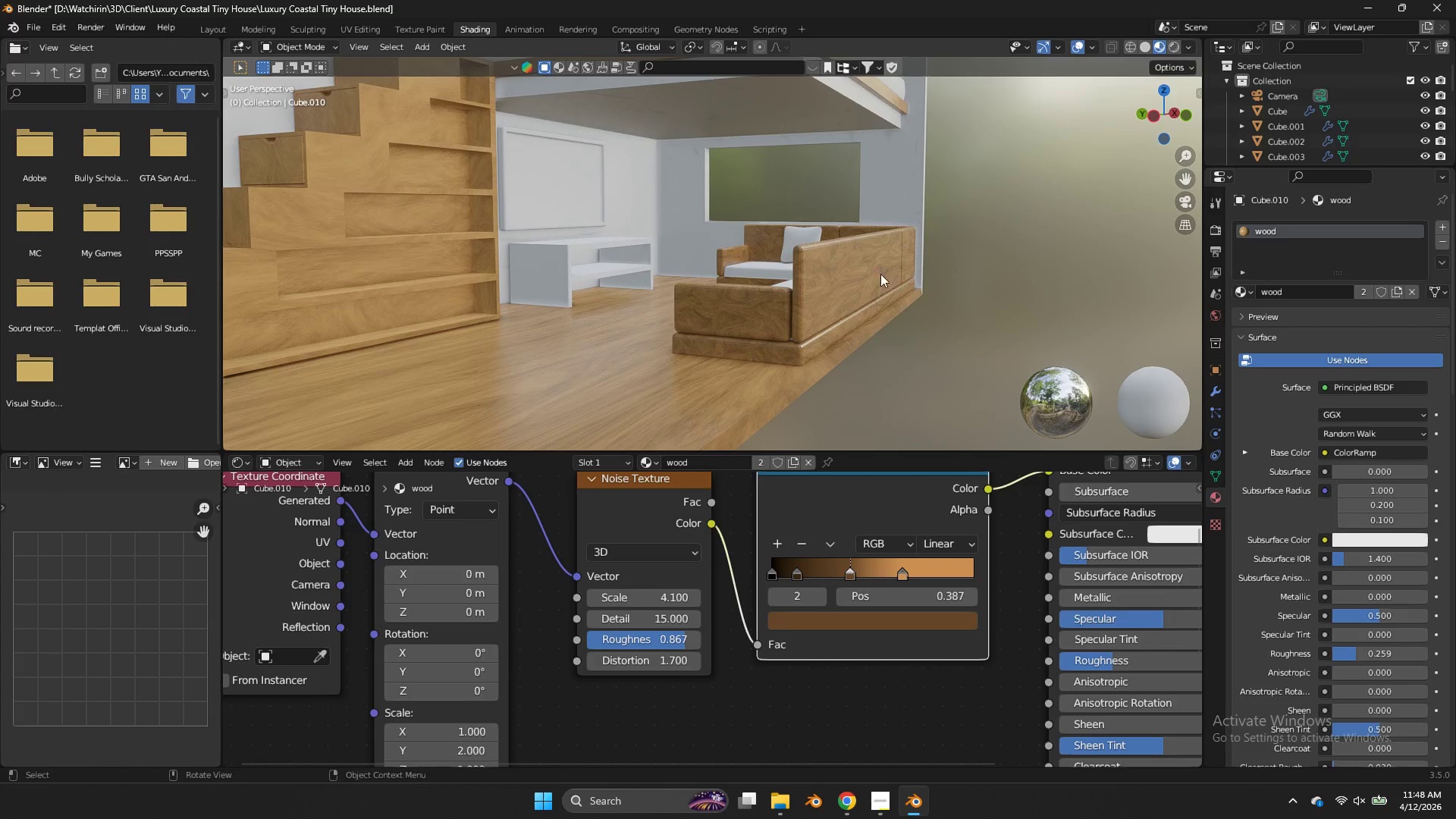 
left_click([866, 275])
 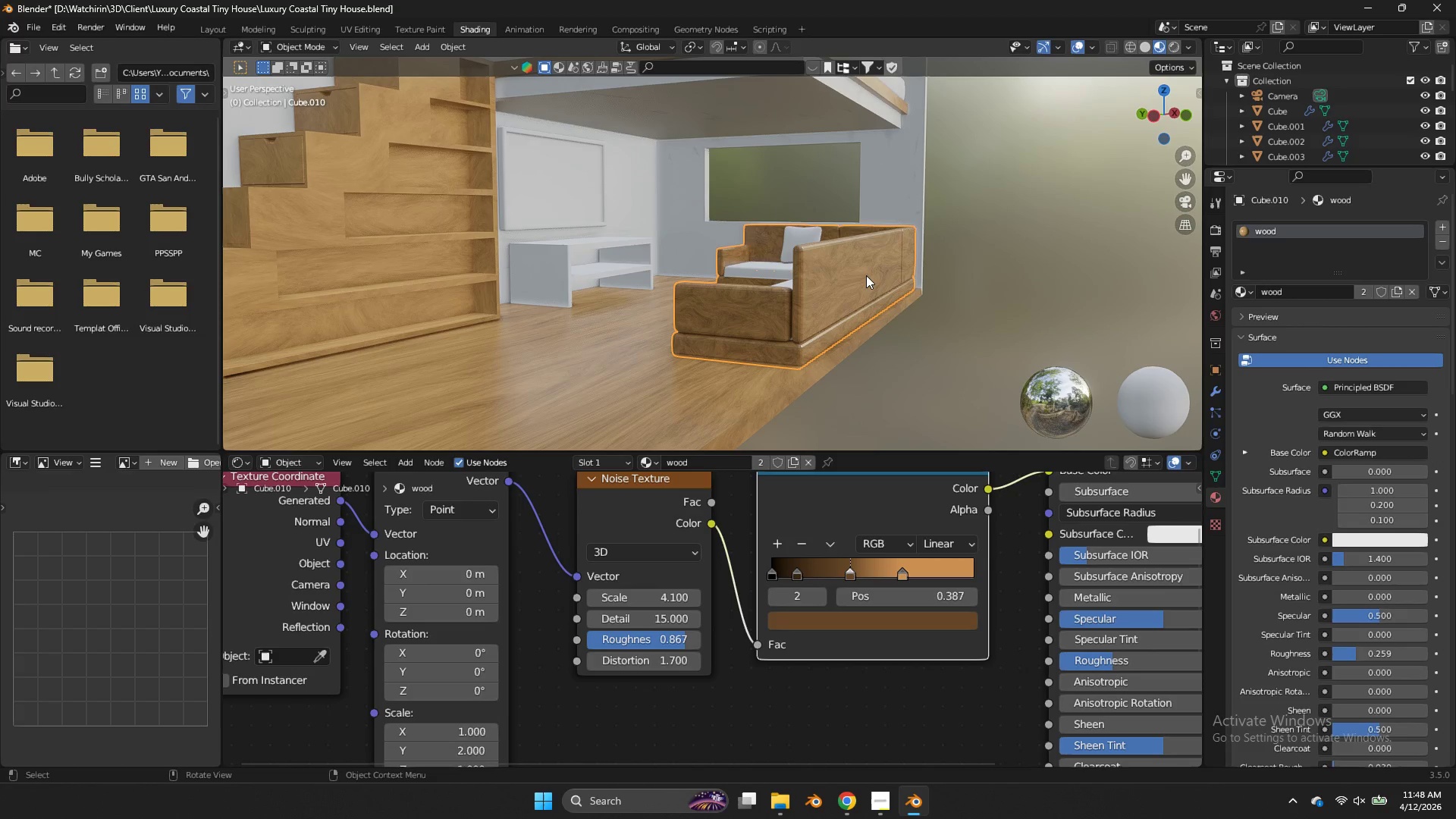 
wait(11.11)
 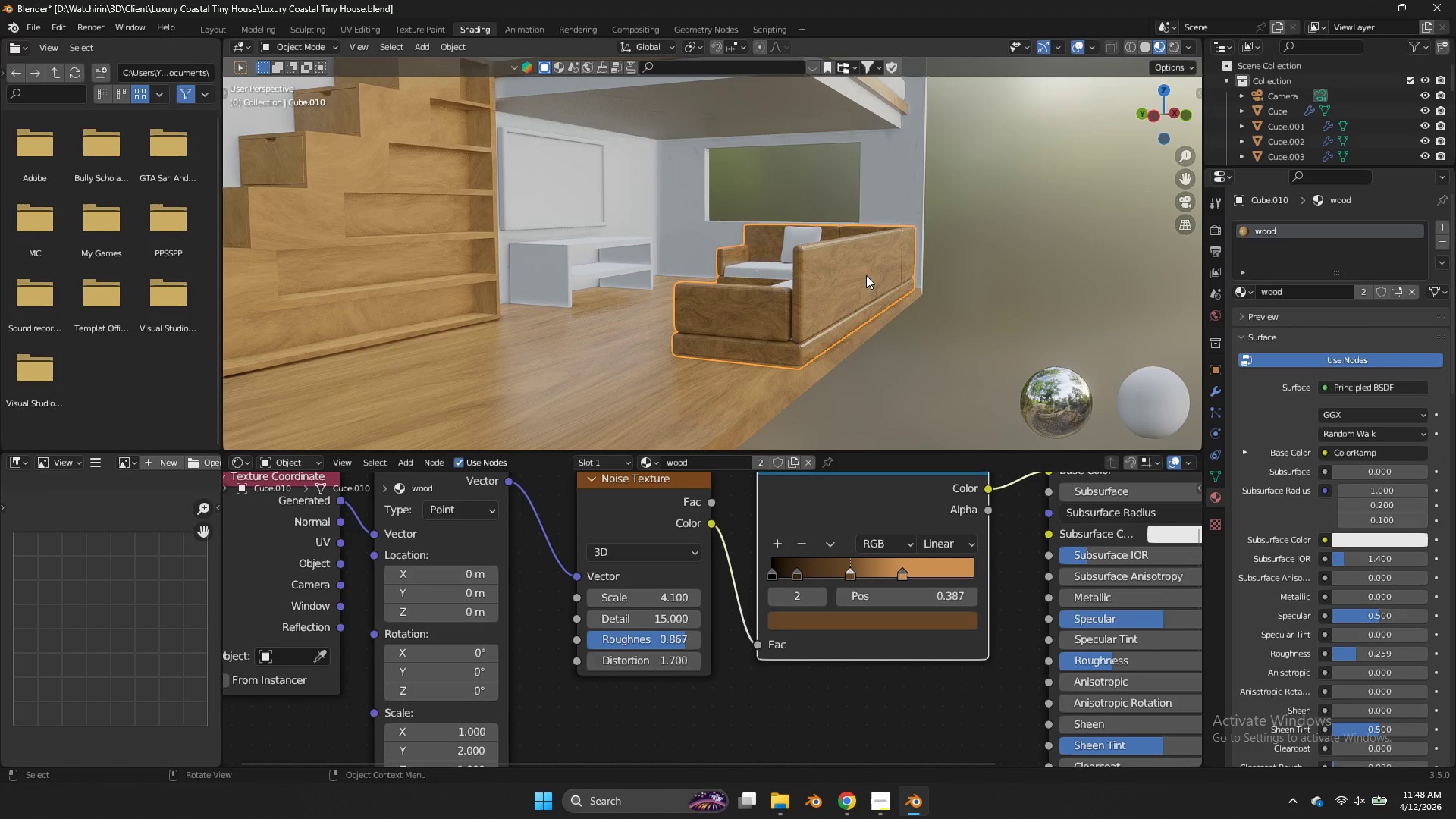 
left_click([1440, 225])
 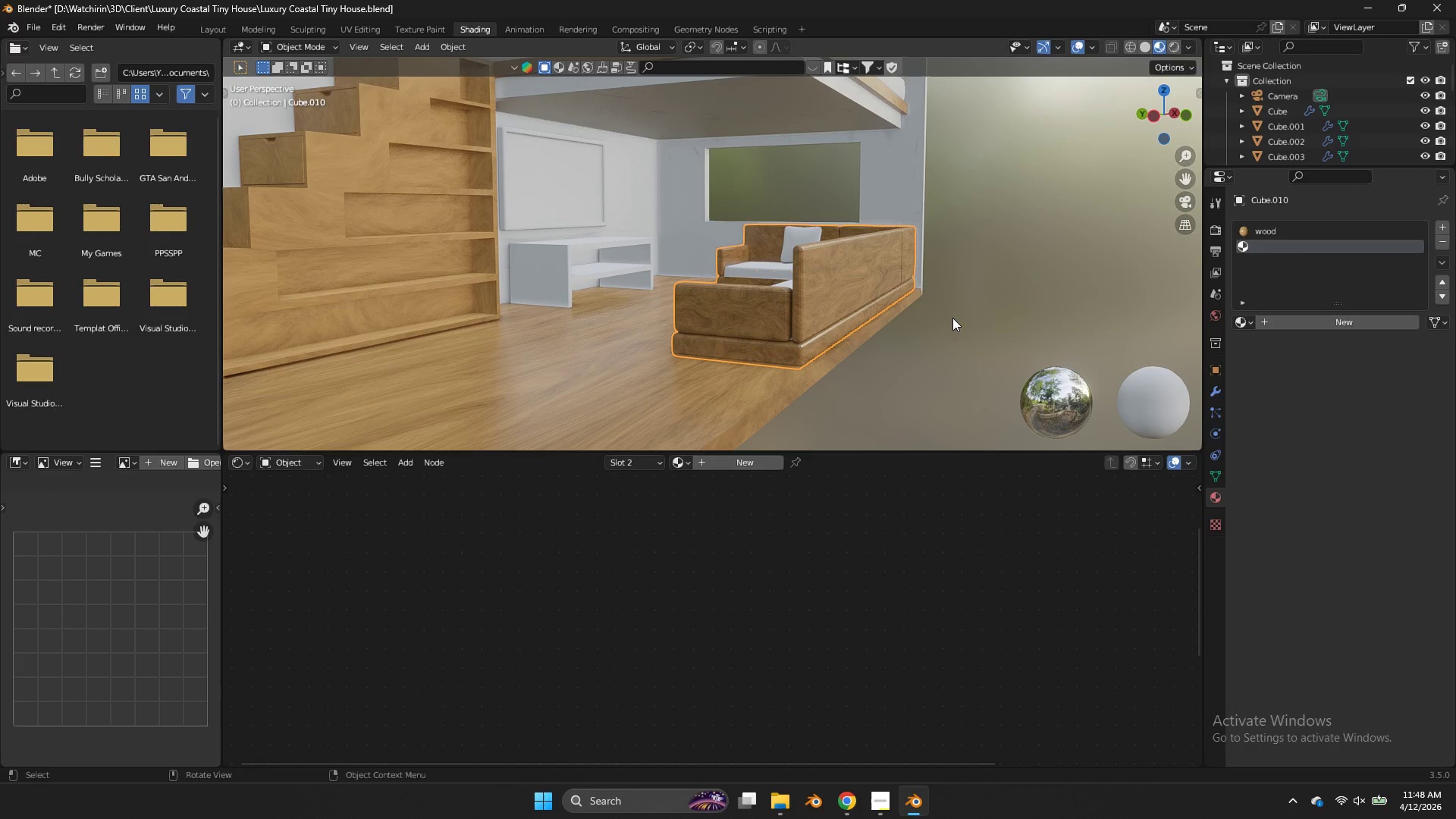 
key(Tab)
 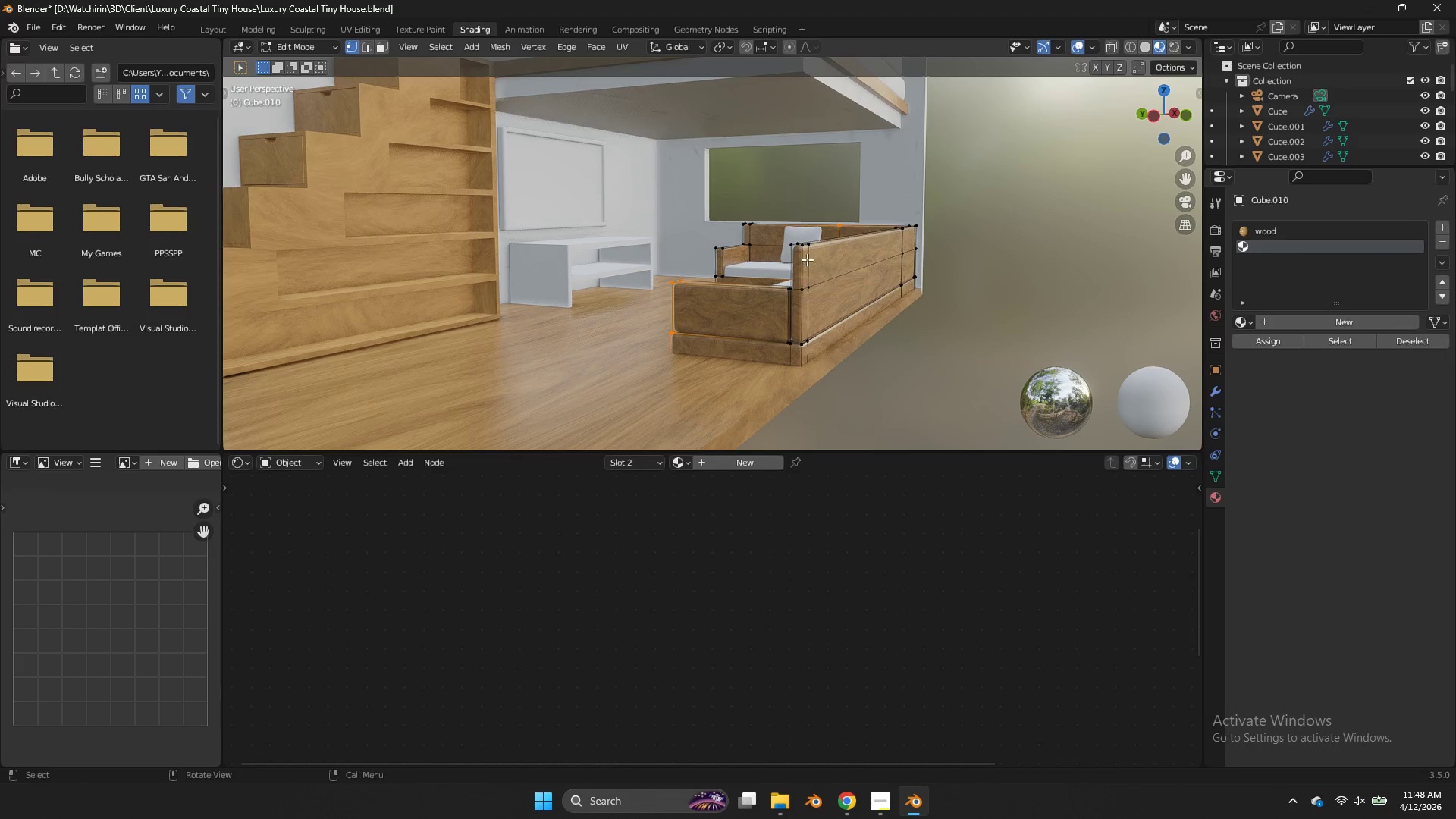 
left_click([804, 255])
 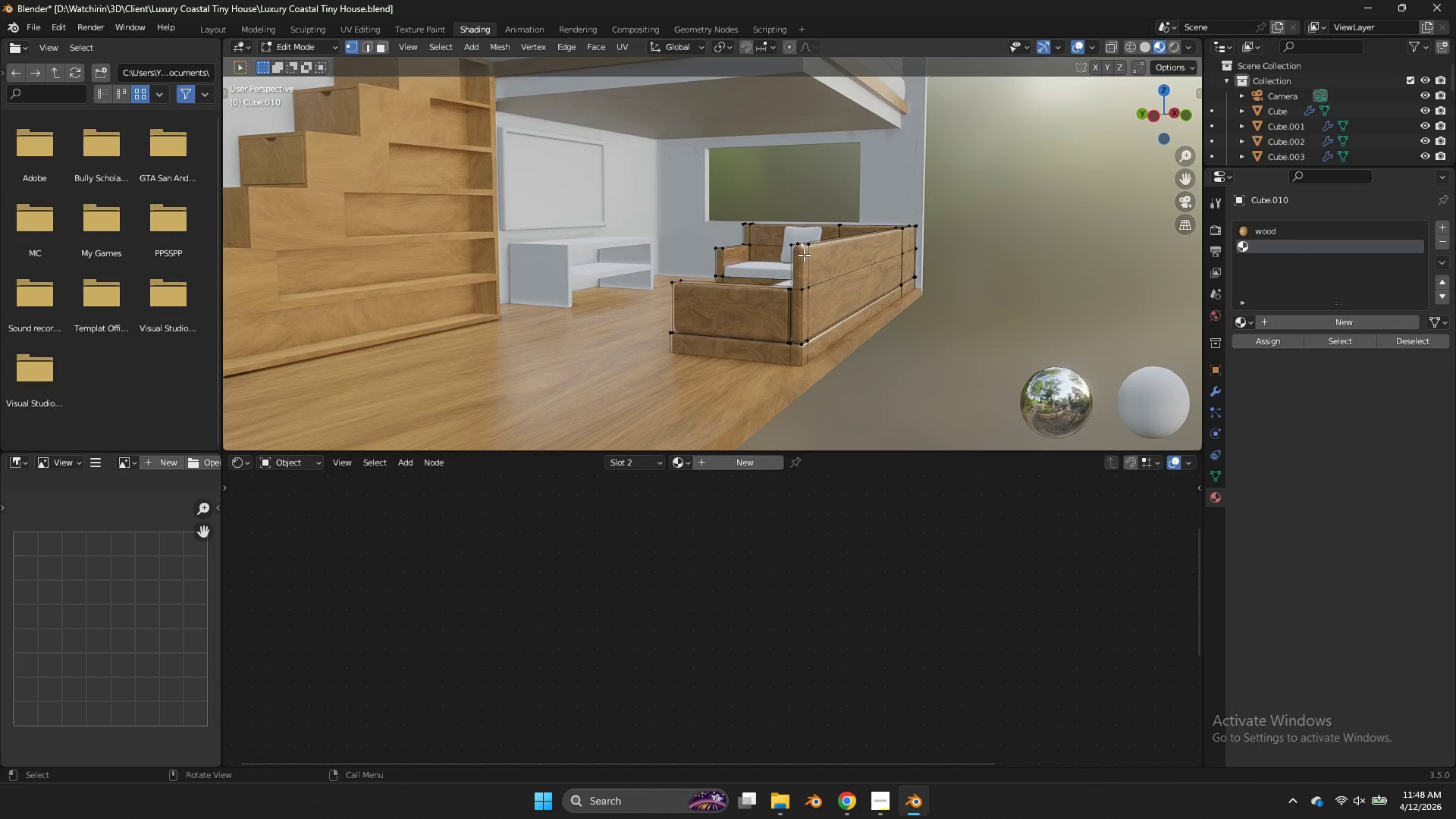 
key(L)
 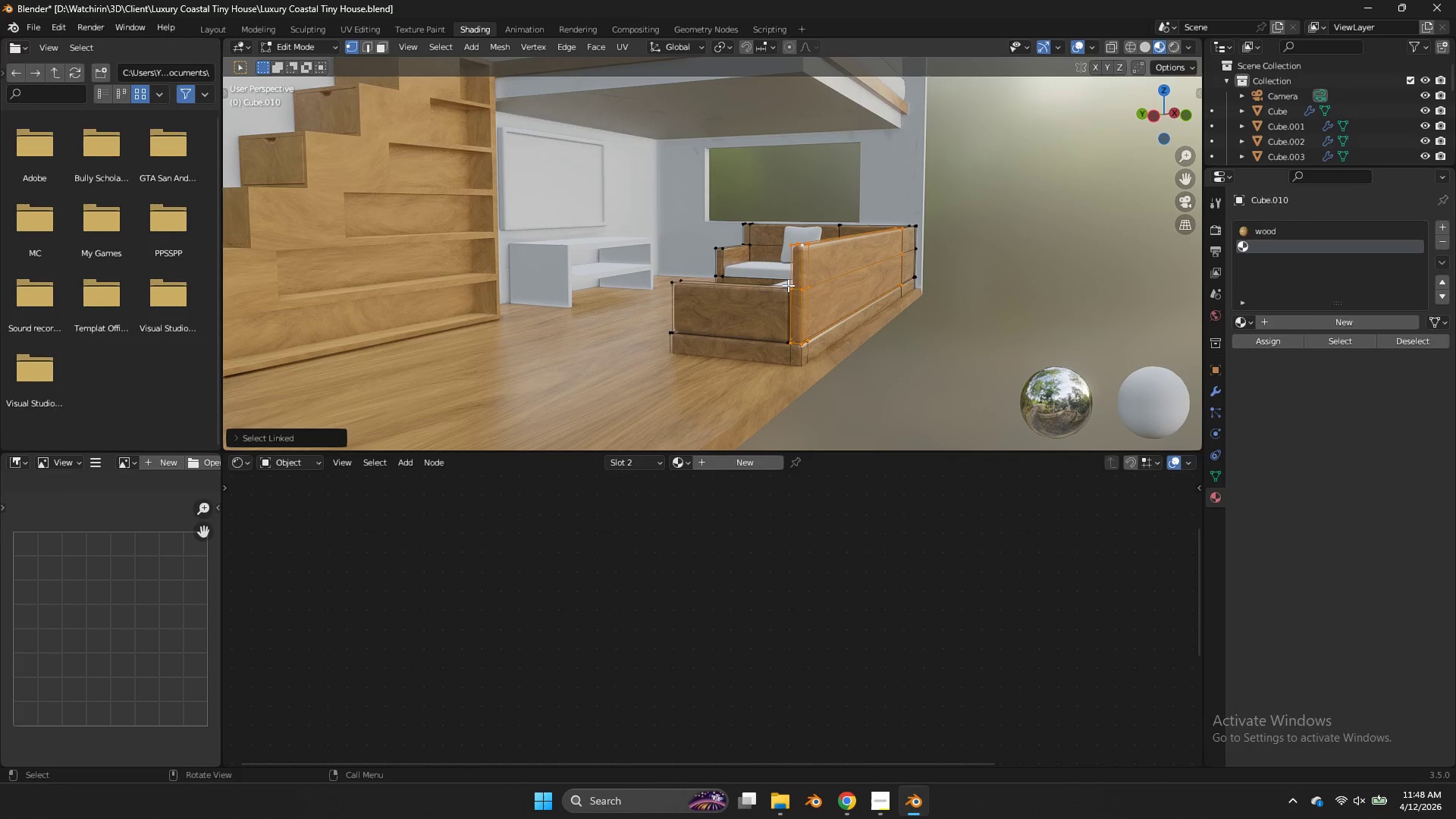 
type(lllllllllllll)
 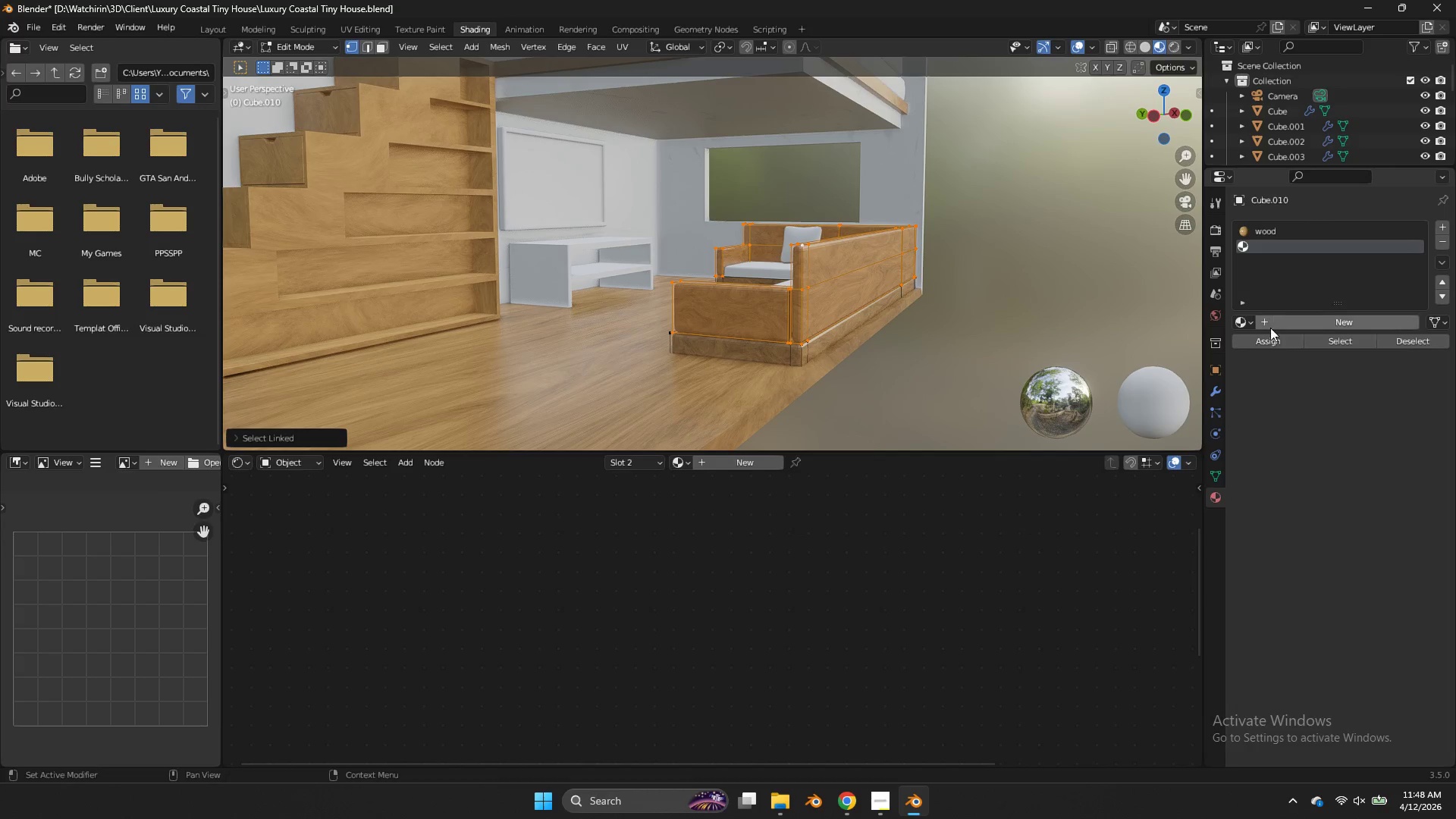 
left_click([1254, 340])
 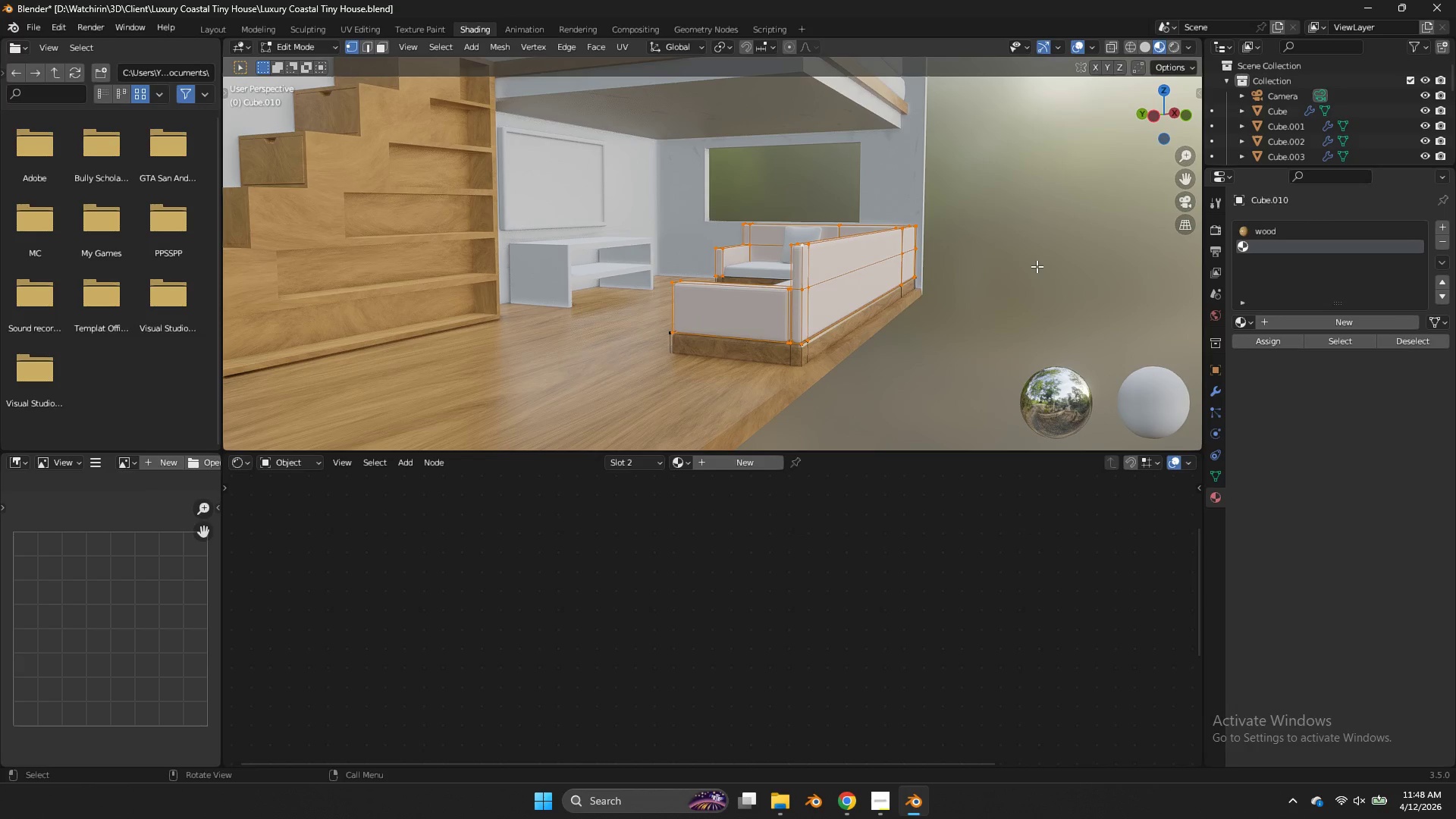 
key(Z)
 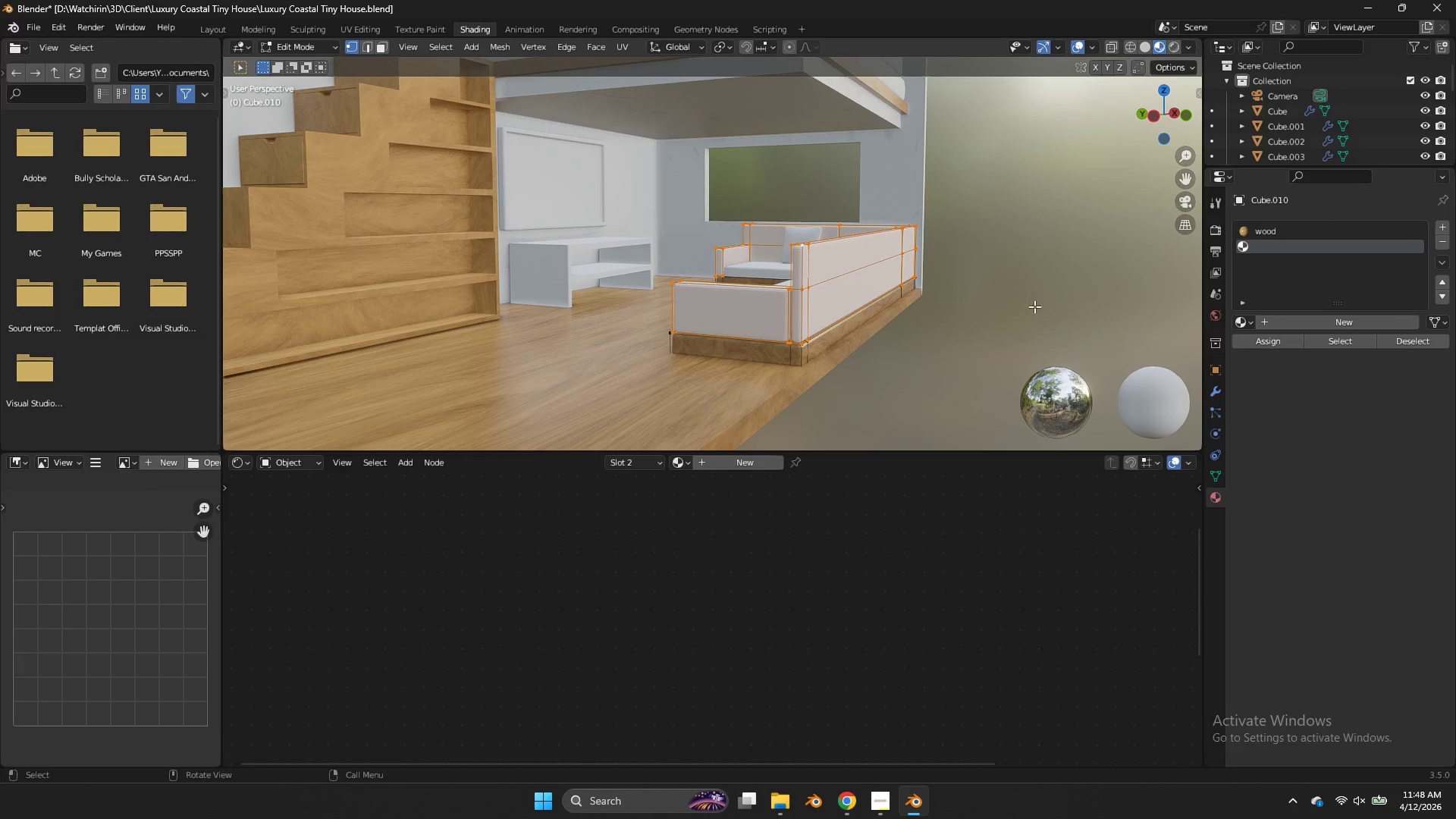 
key(Tab)
 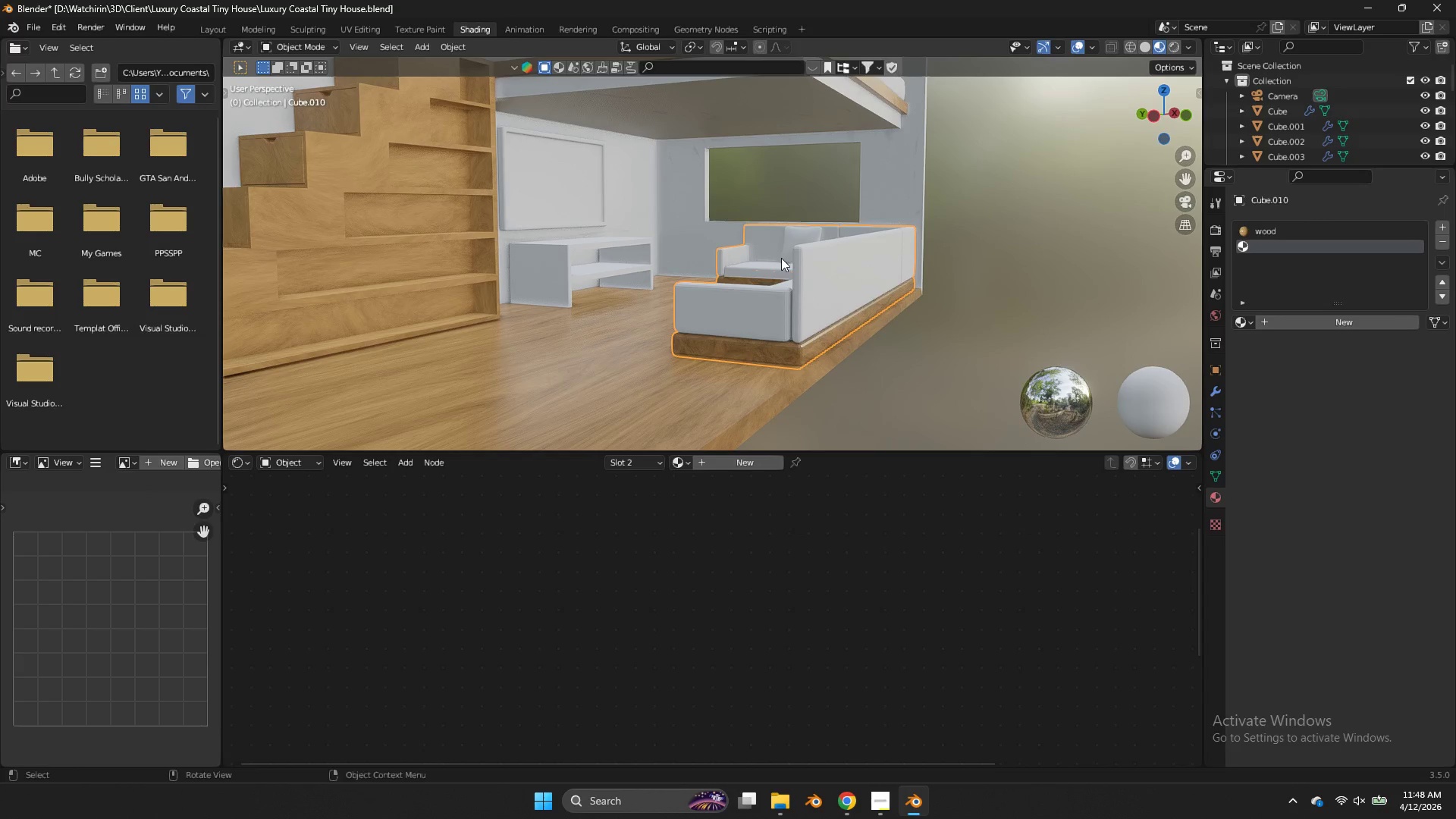 
key(Tab)
 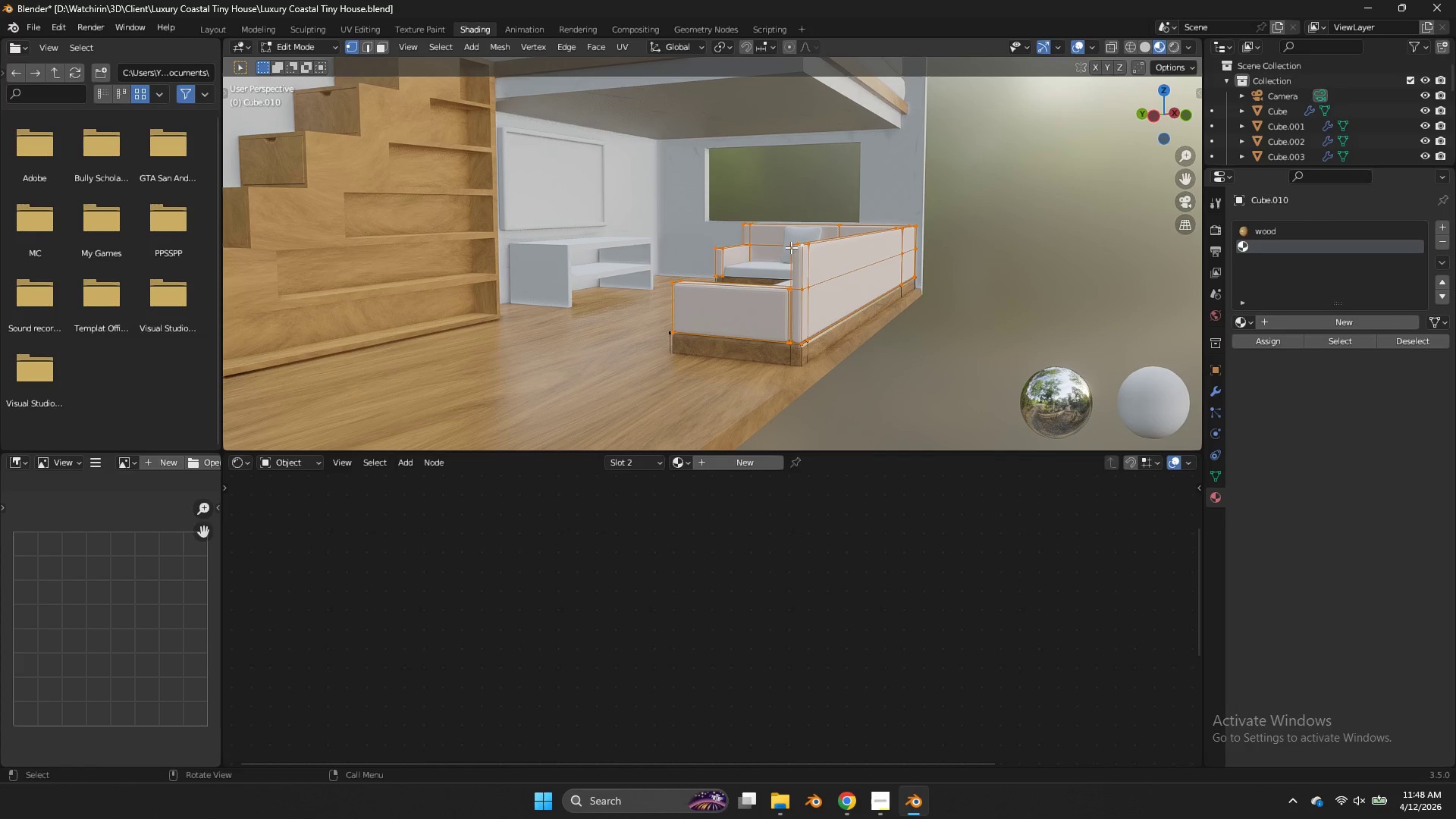 
key(NumpadDivide)
 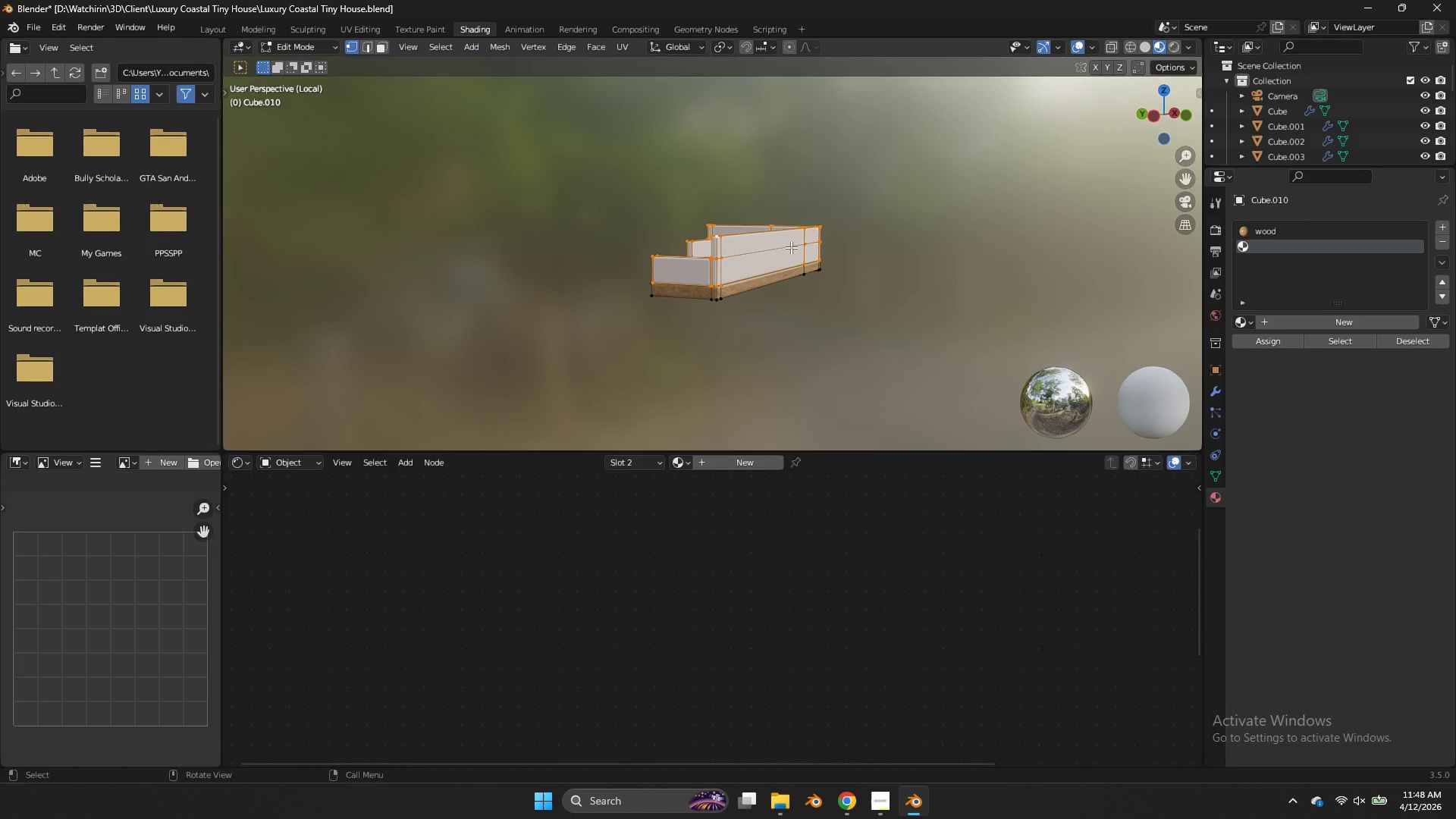 
wait(6.22)
 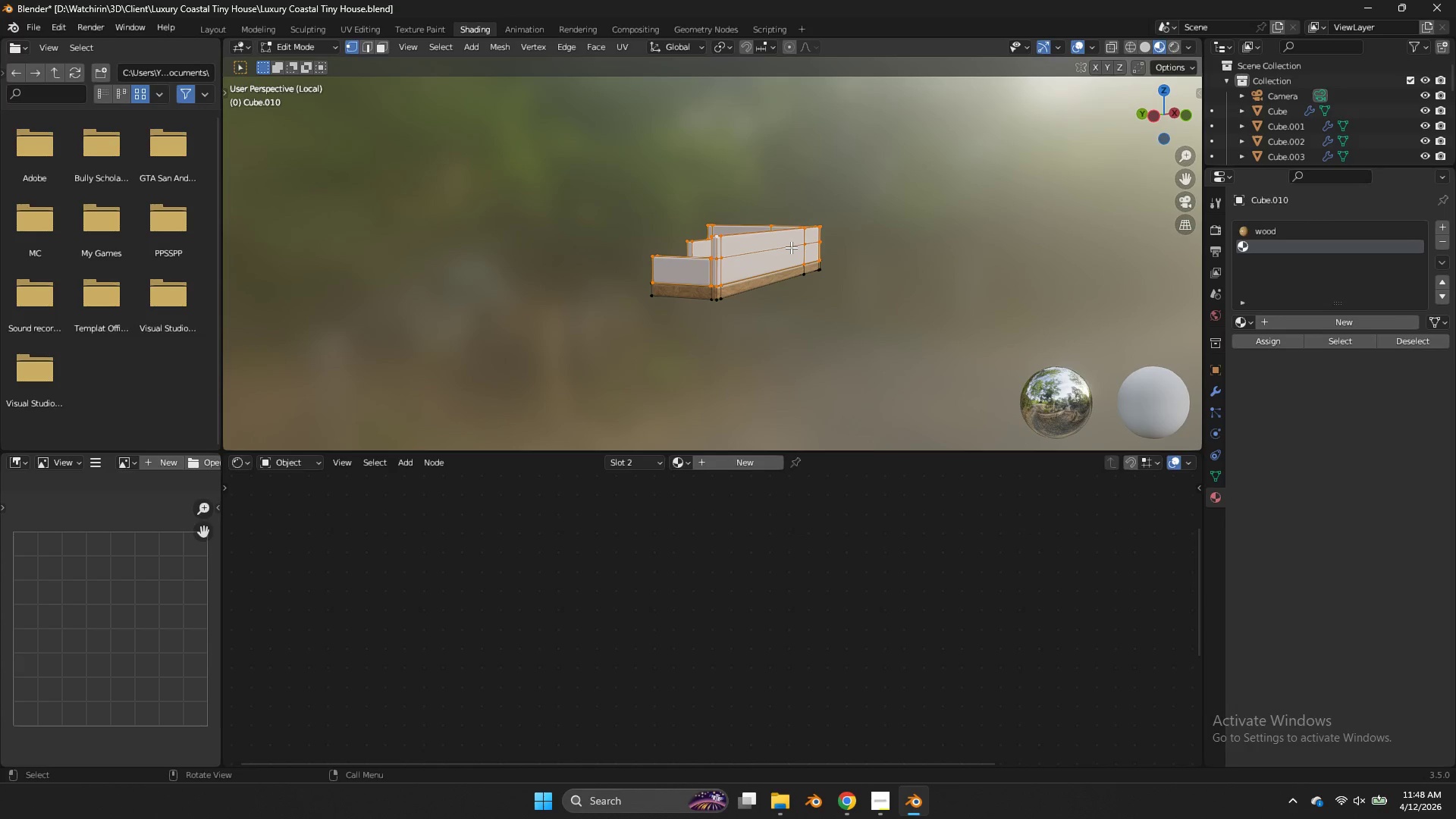 
key(Control+S)
 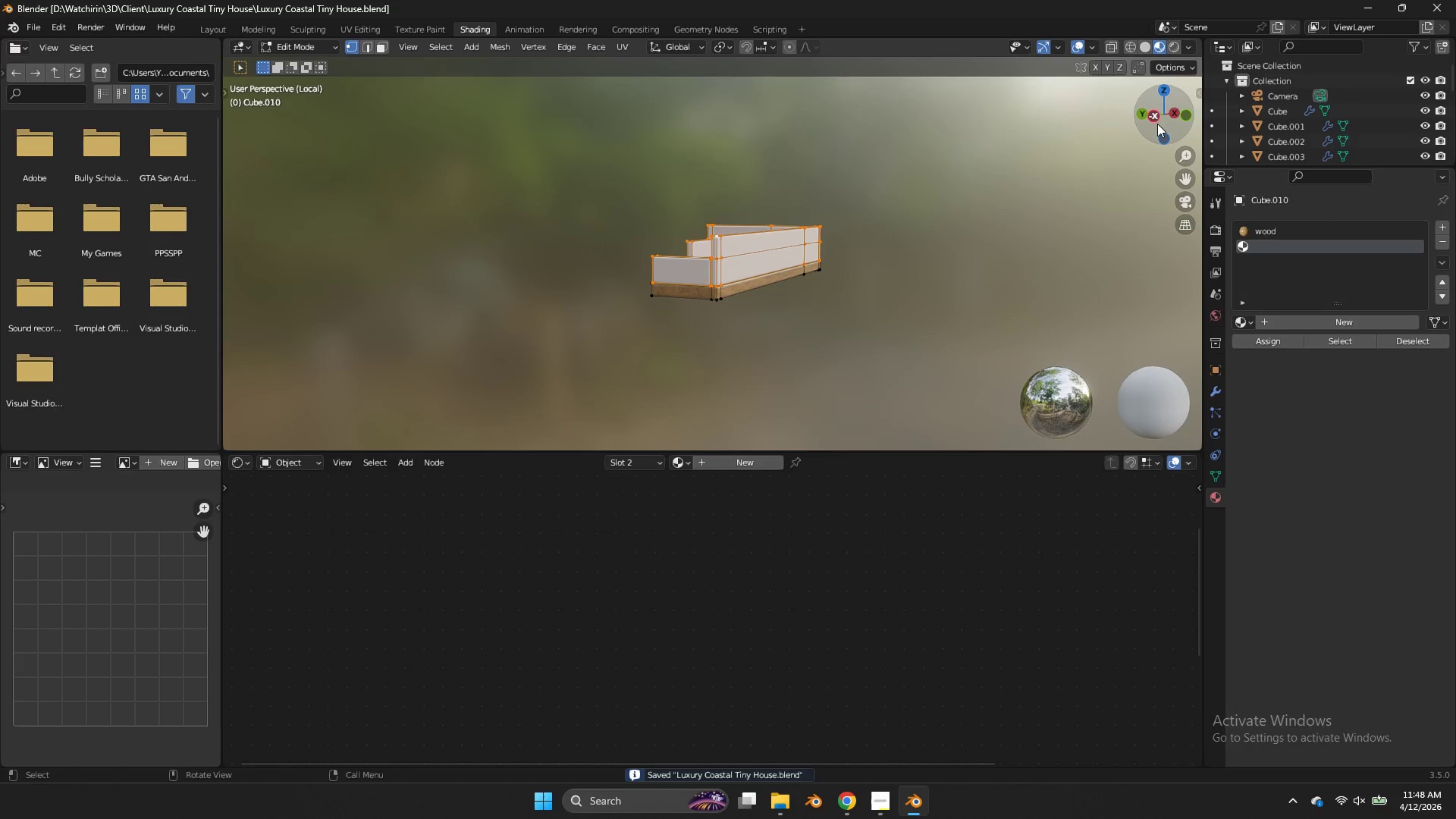 
left_click([1157, 124])
 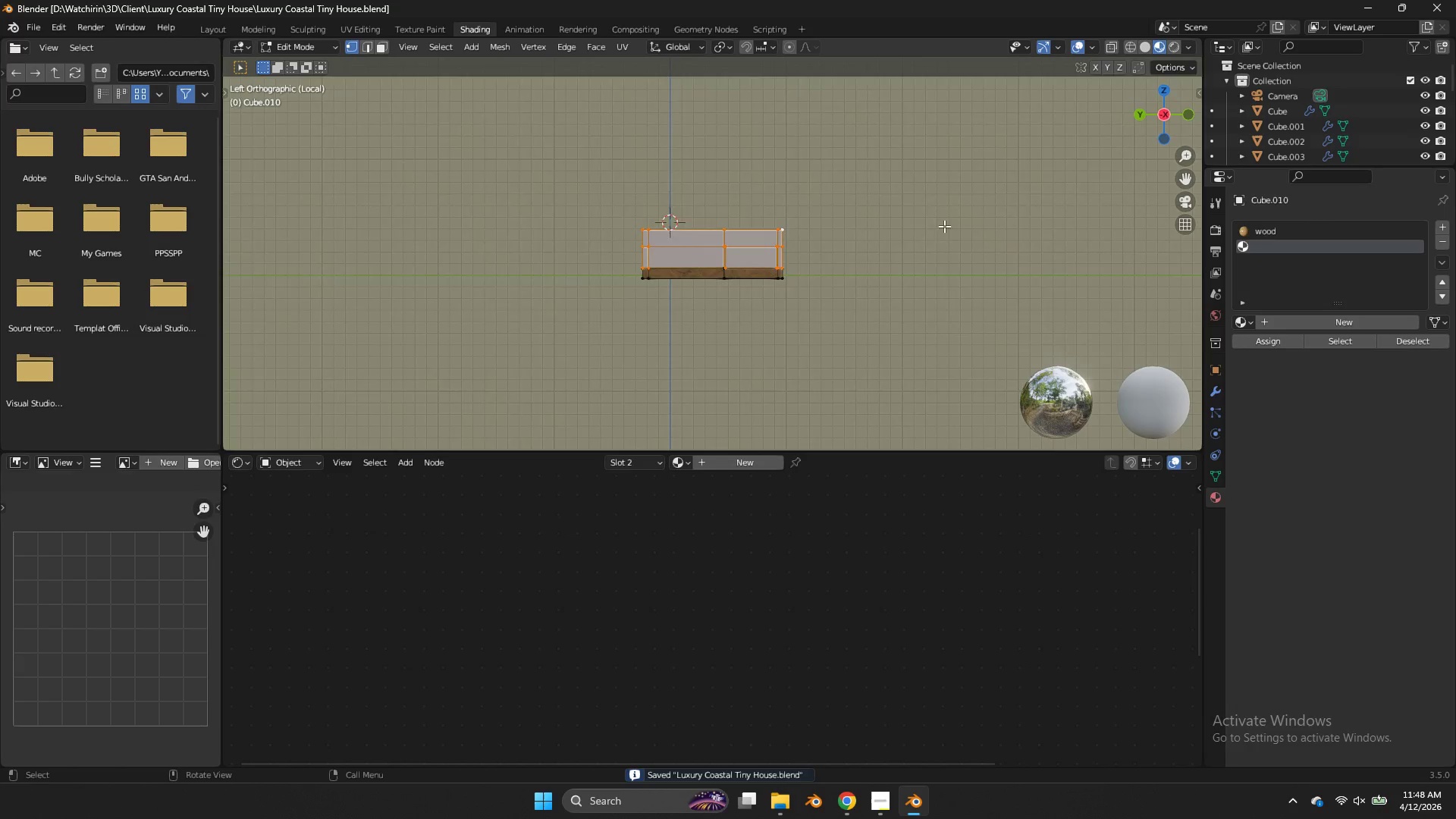 
key(Control+Z)
 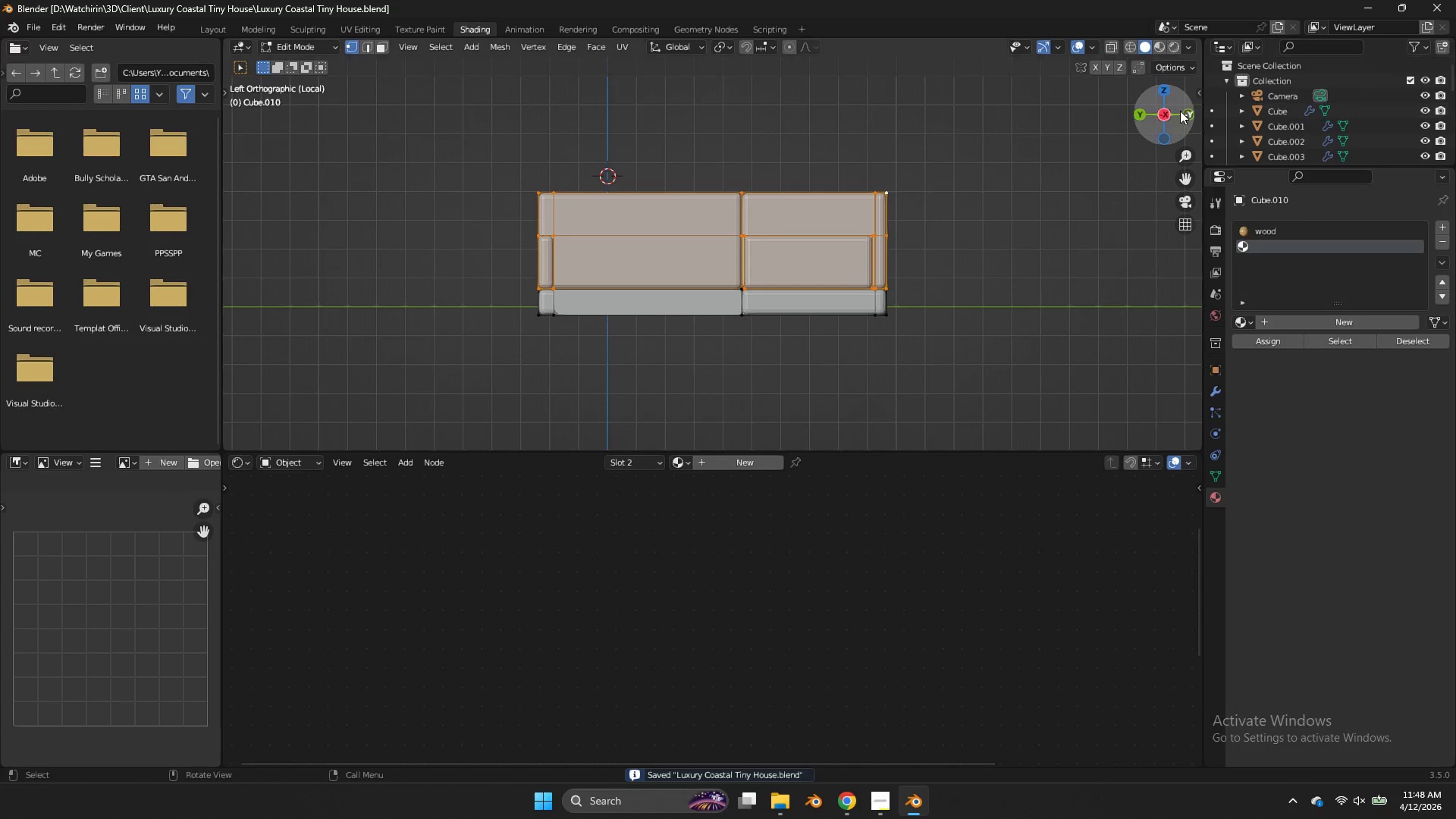 
scroll: coordinate [944, 227], scroll_direction: up, amount: 5.0
 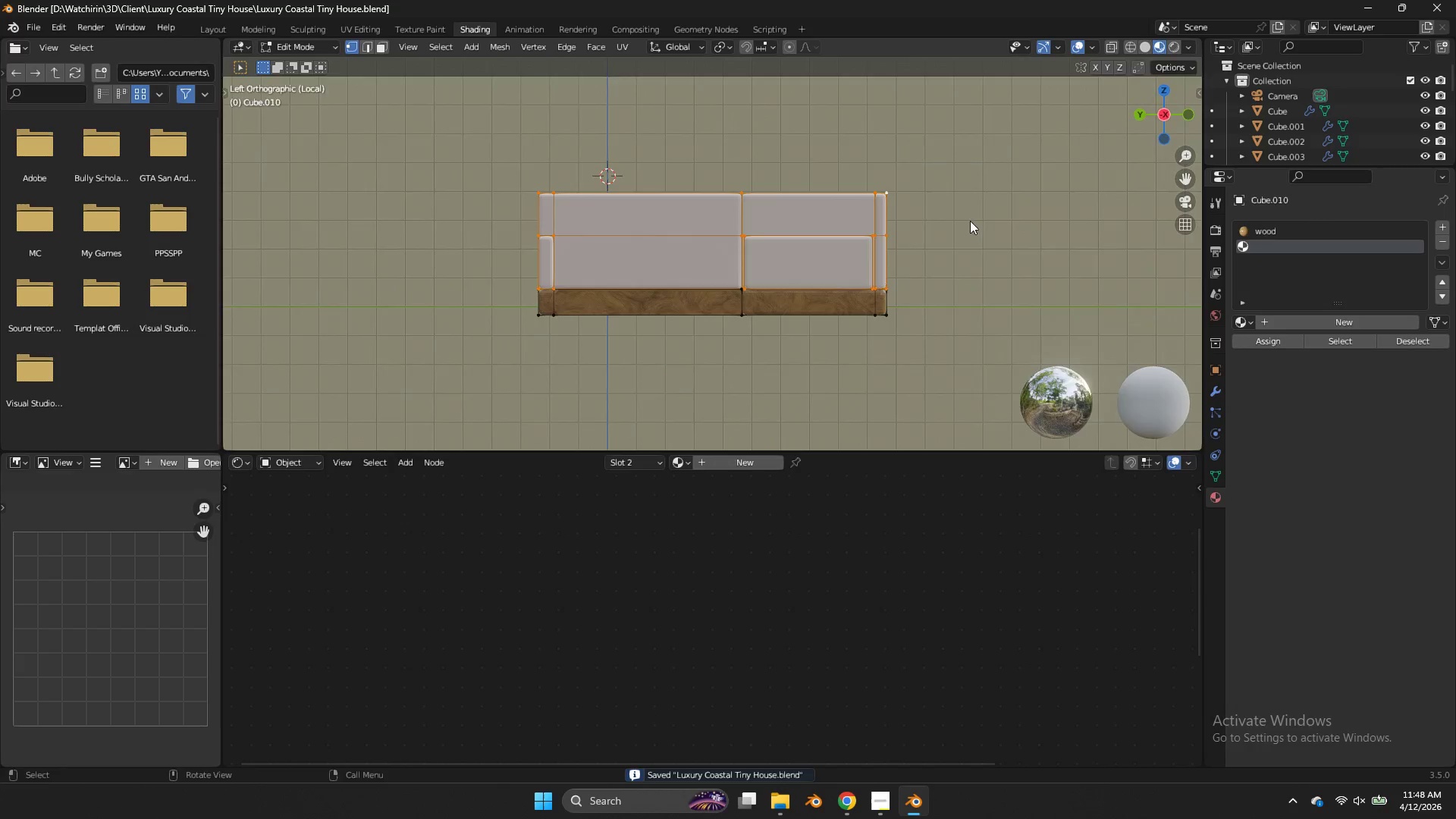 
left_click_drag(start_coordinate=[1163, 118], to_coordinate=[1169, 161])
 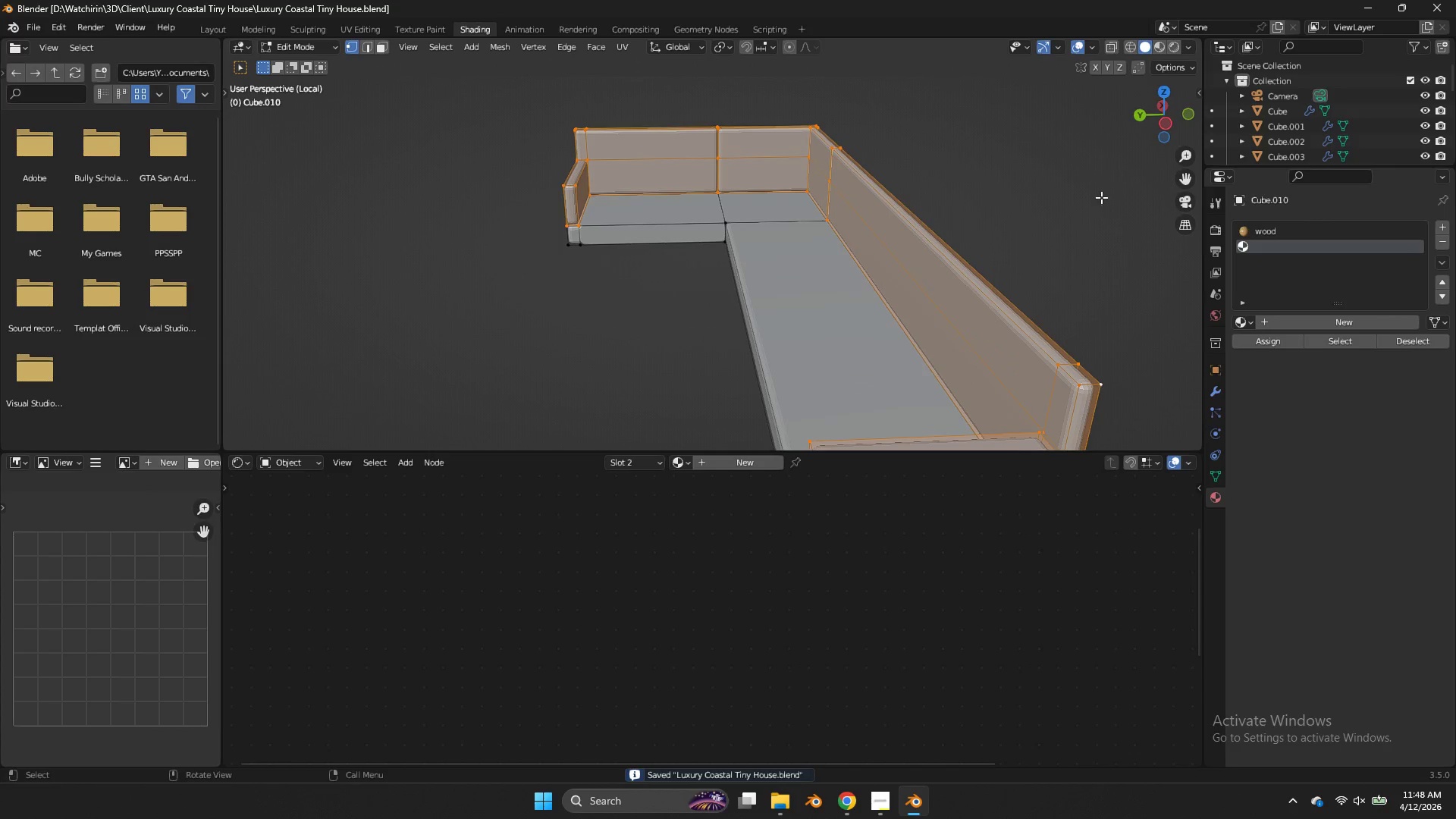 
key(Z)
 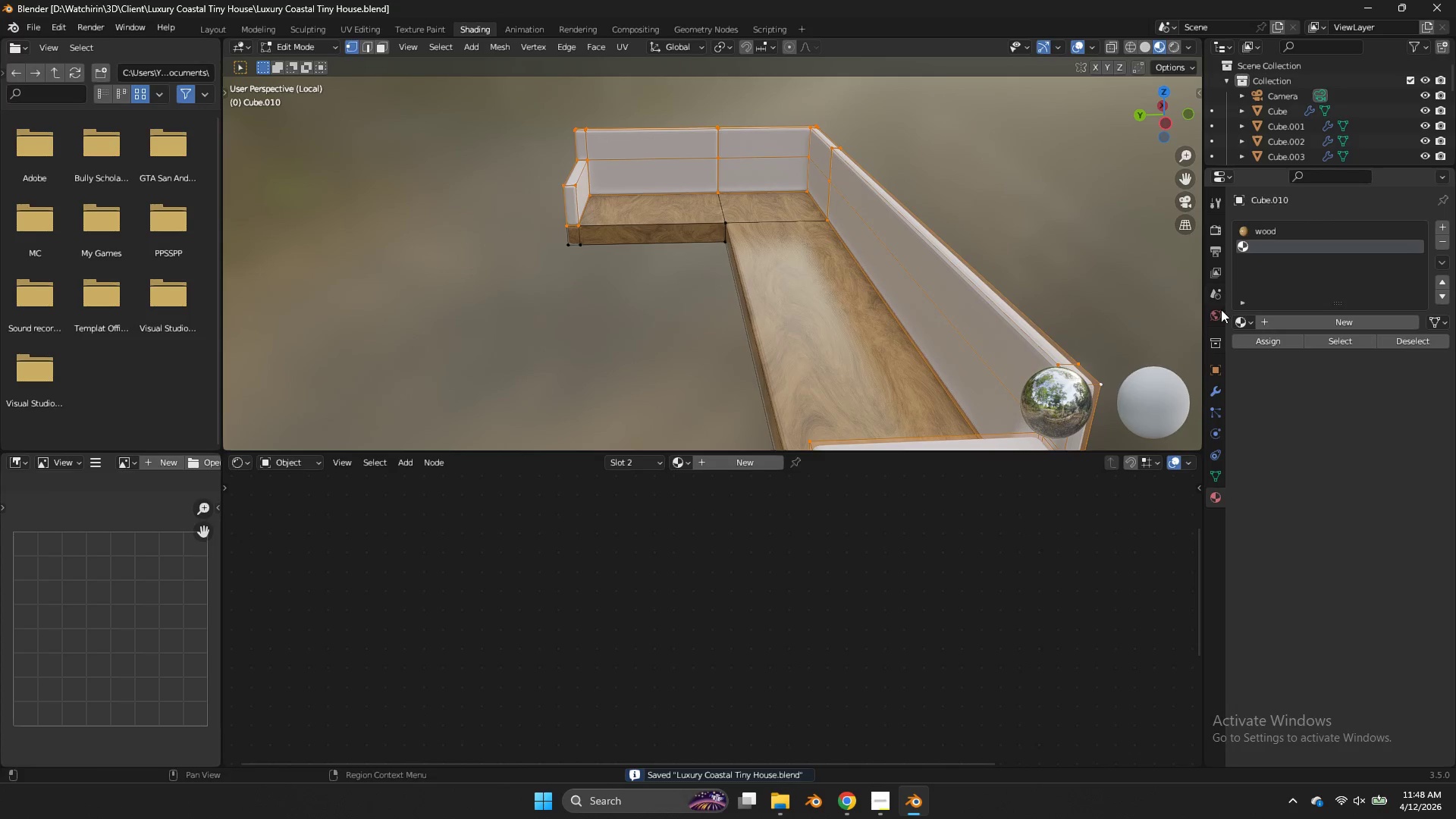 
left_click([1235, 326])
 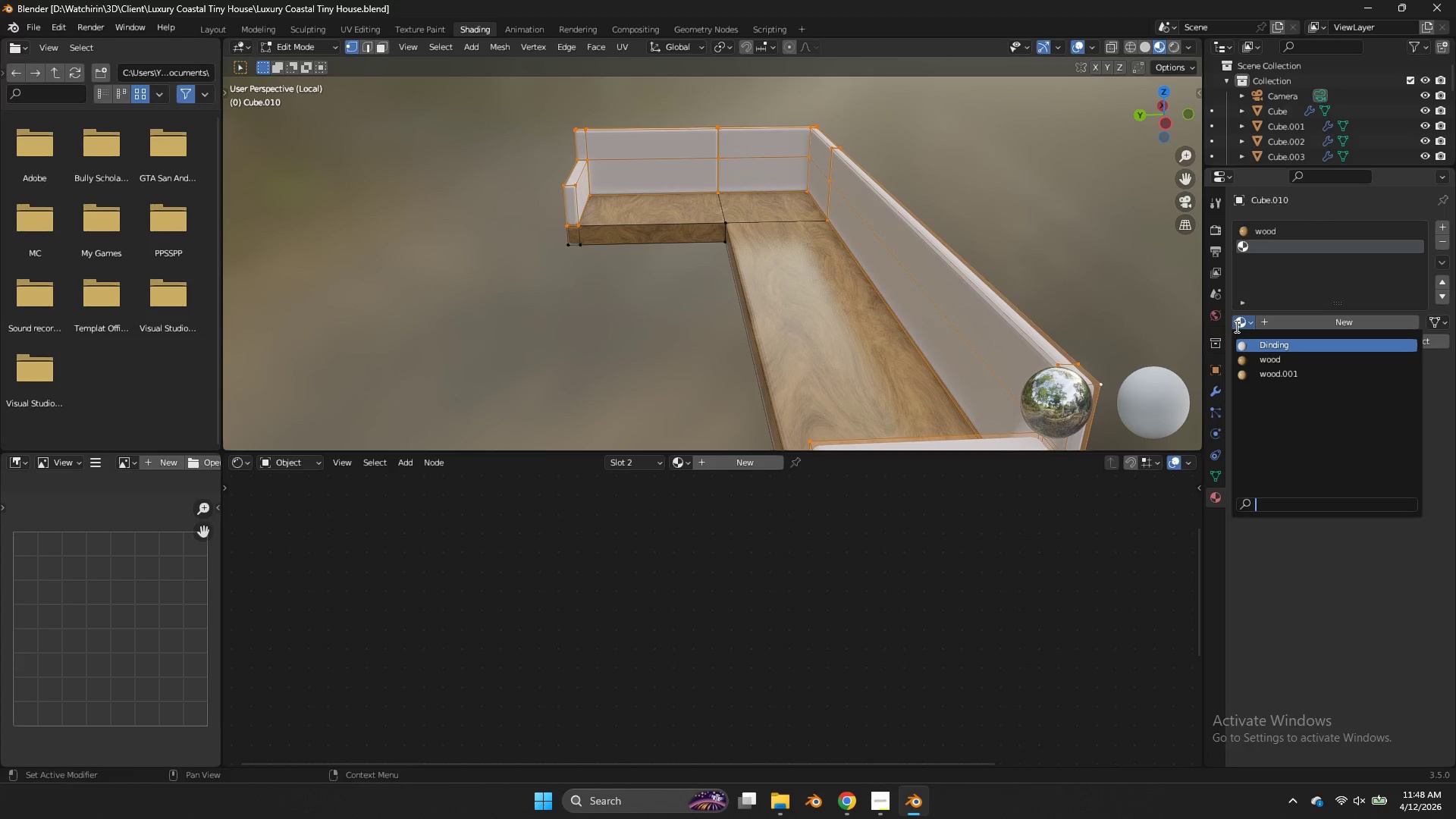 
left_click([1235, 326])
 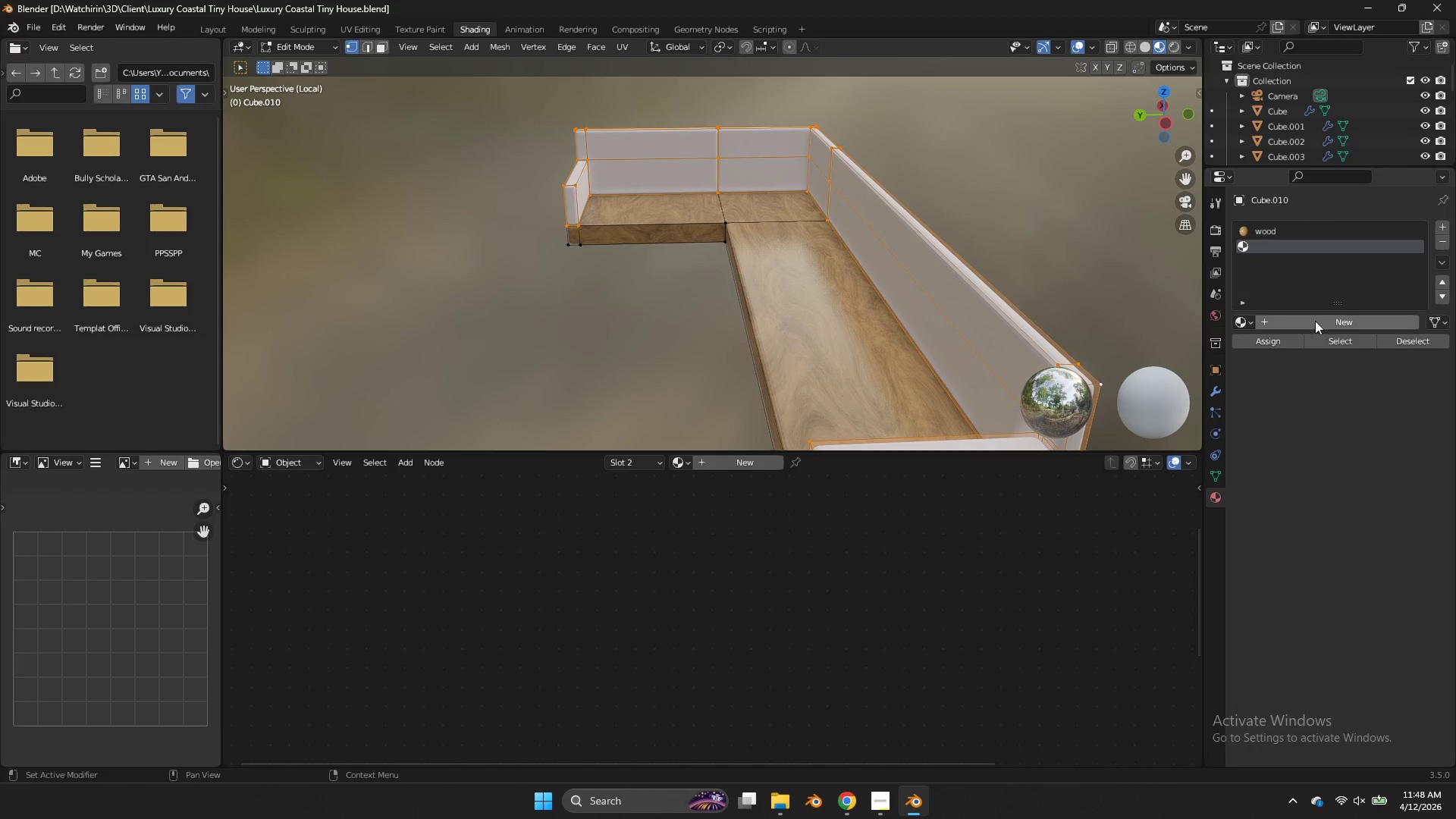 
left_click([1250, 325])
 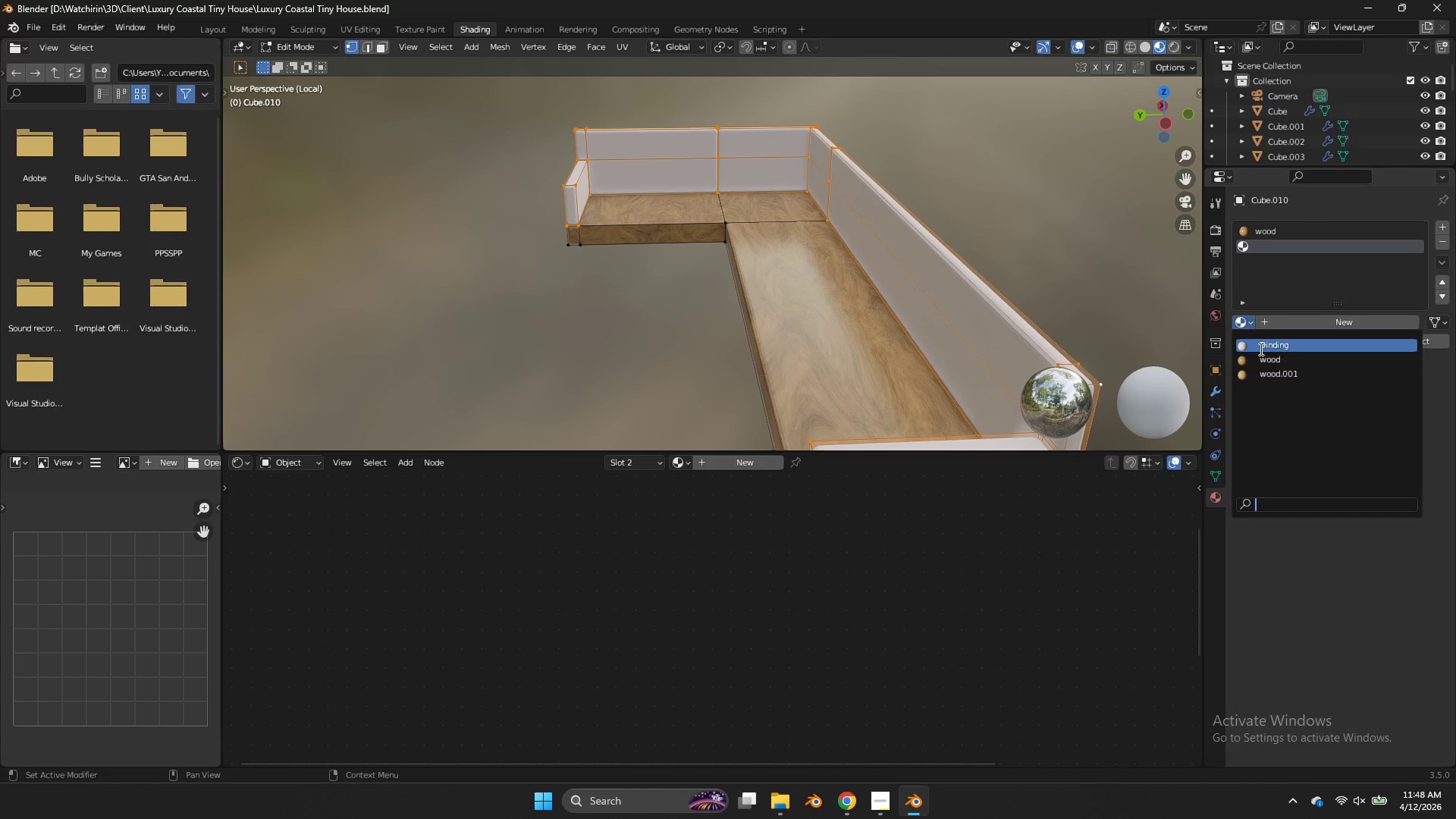 
left_click([1260, 349])
 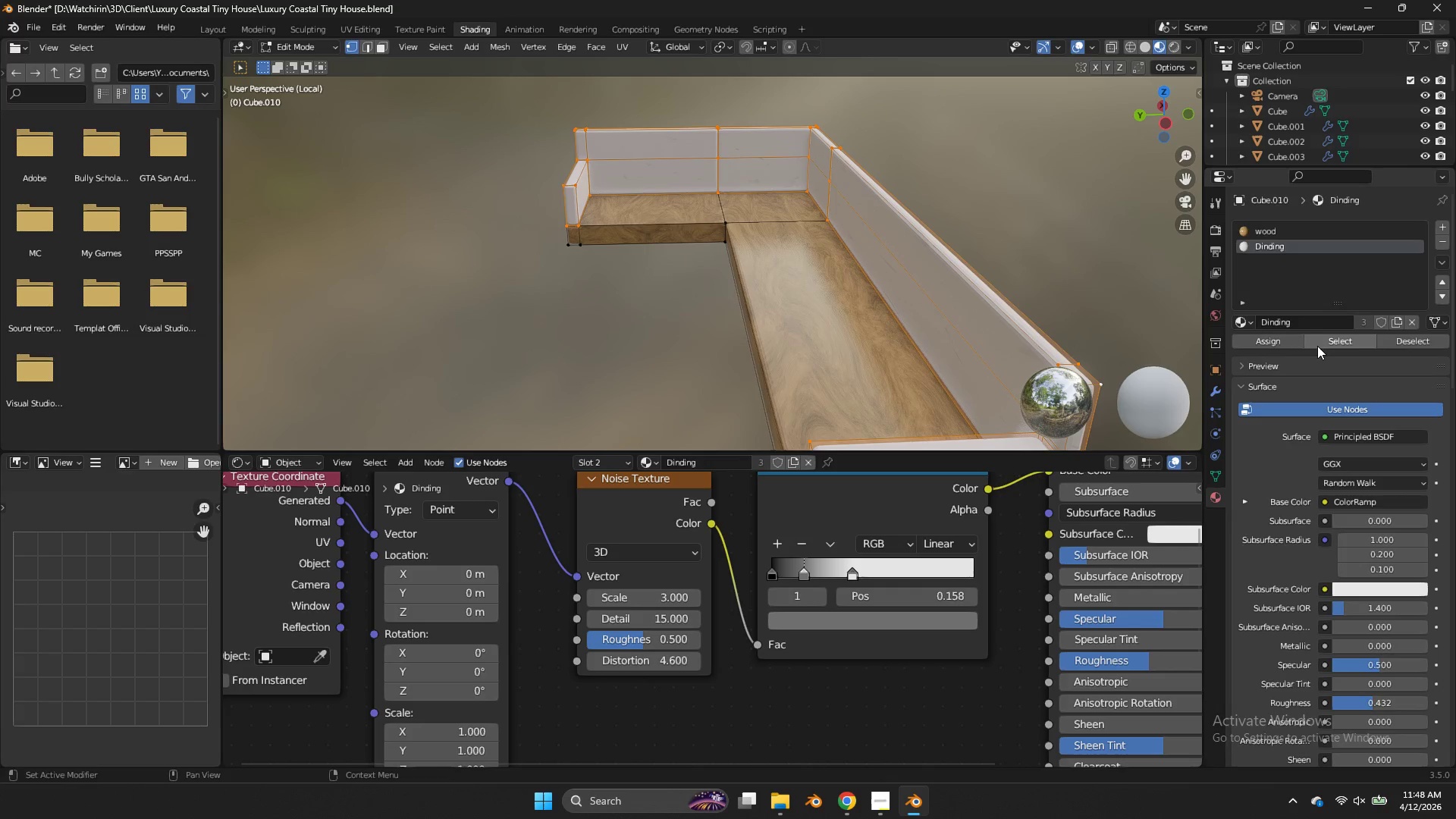 
left_click([1280, 347])
 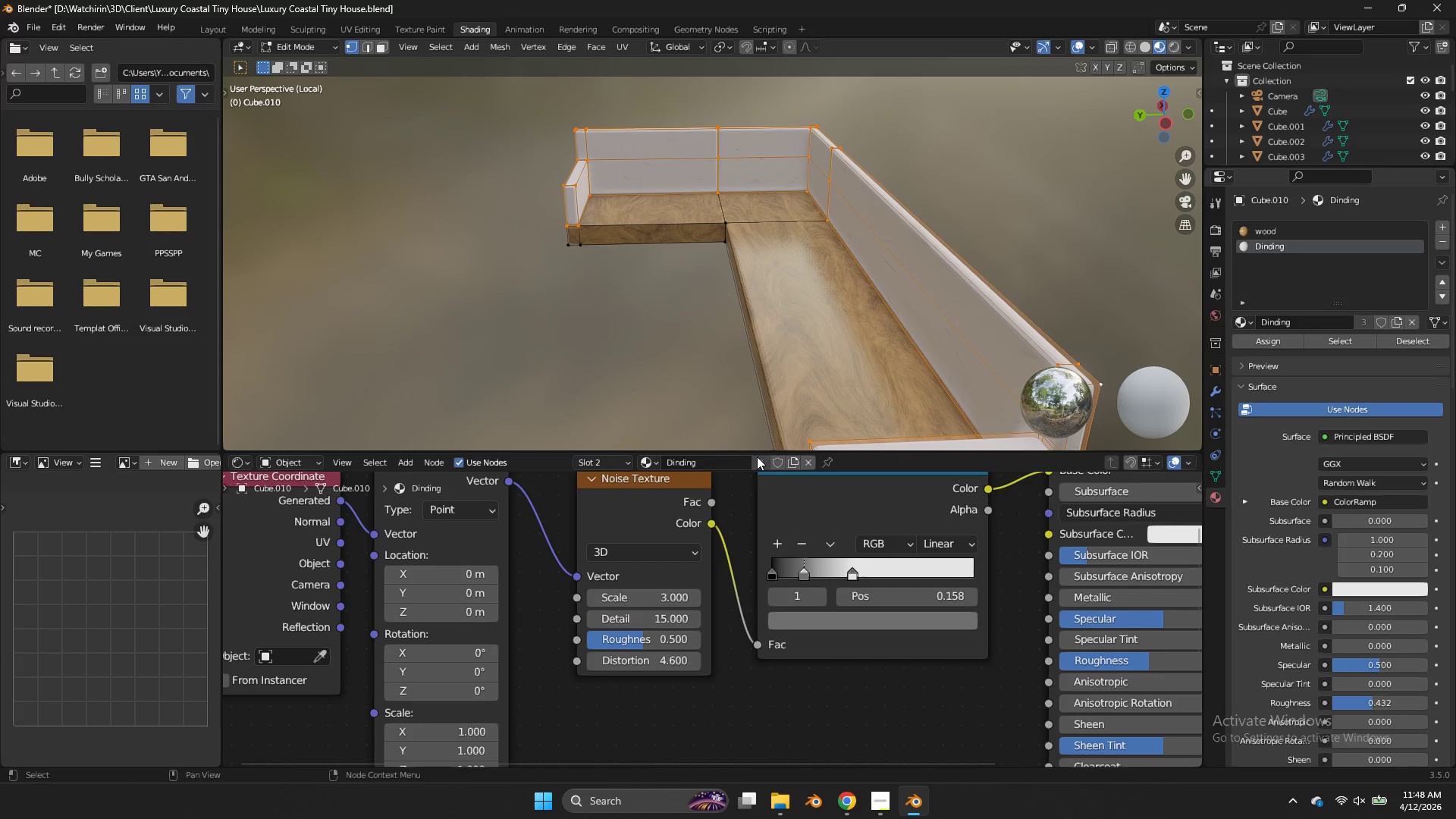 
left_click([792, 463])
 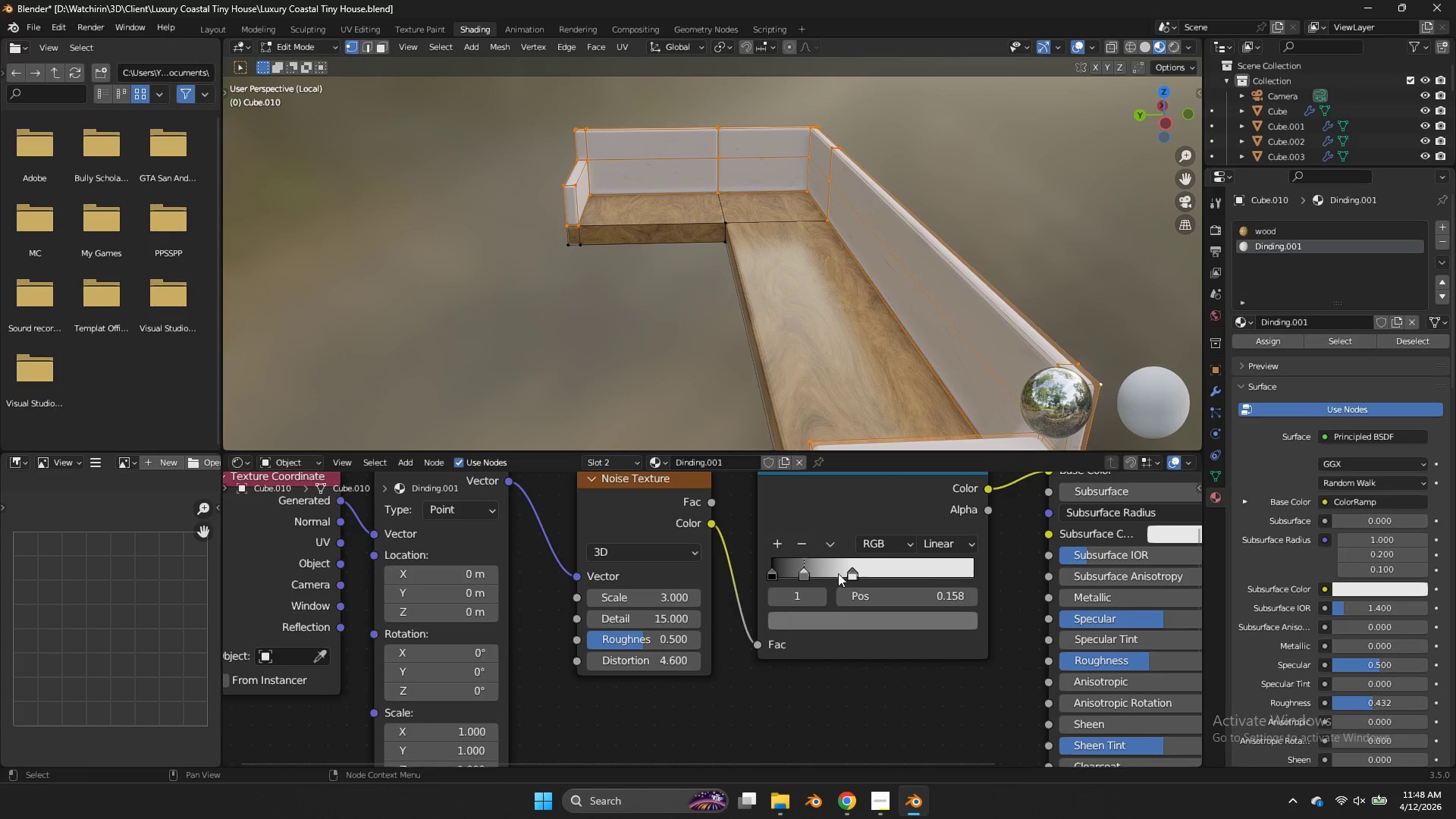 
mouse_move([793, 607])
 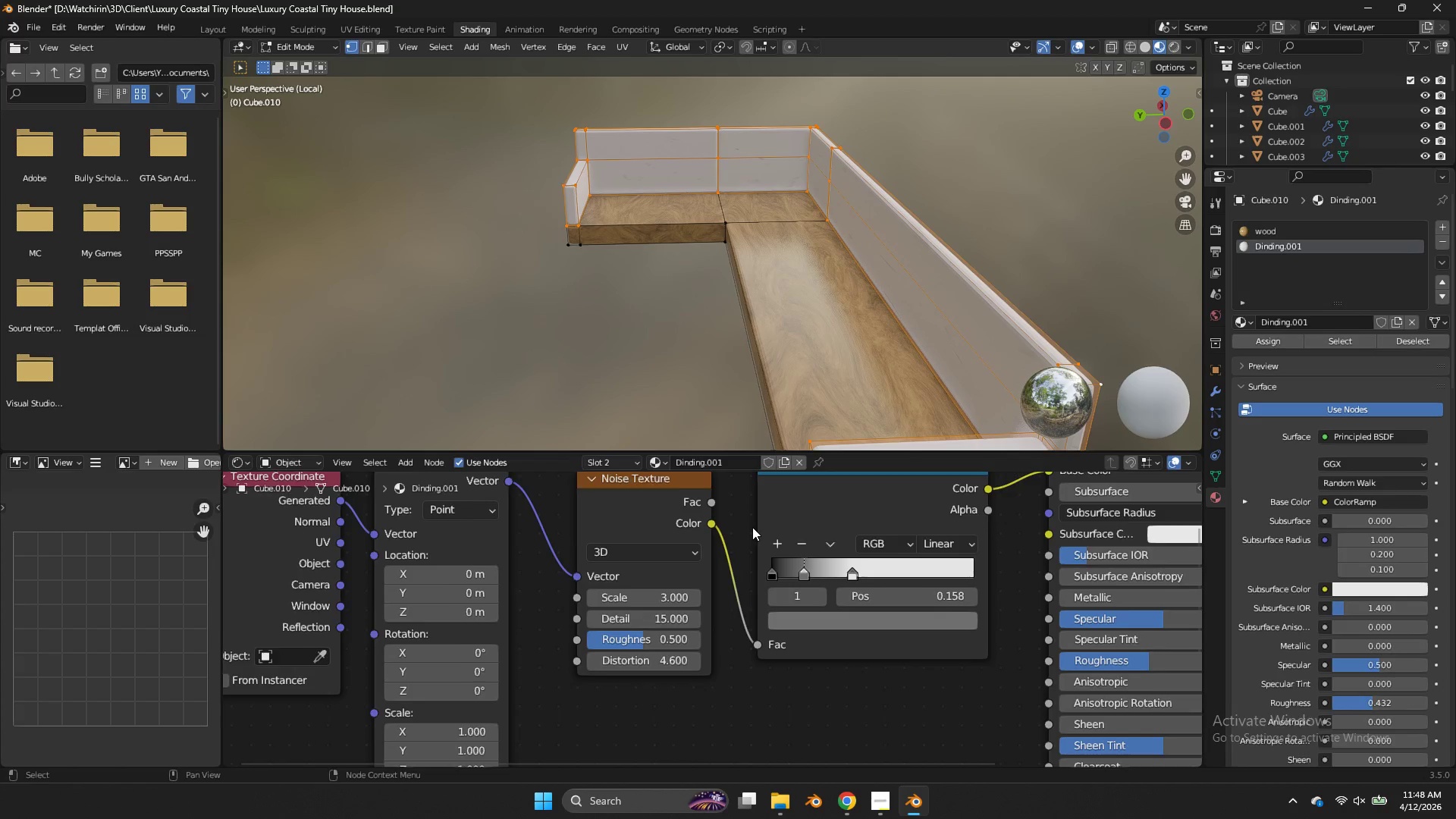 
scroll: coordinate [748, 507], scroll_direction: up, amount: 2.0
 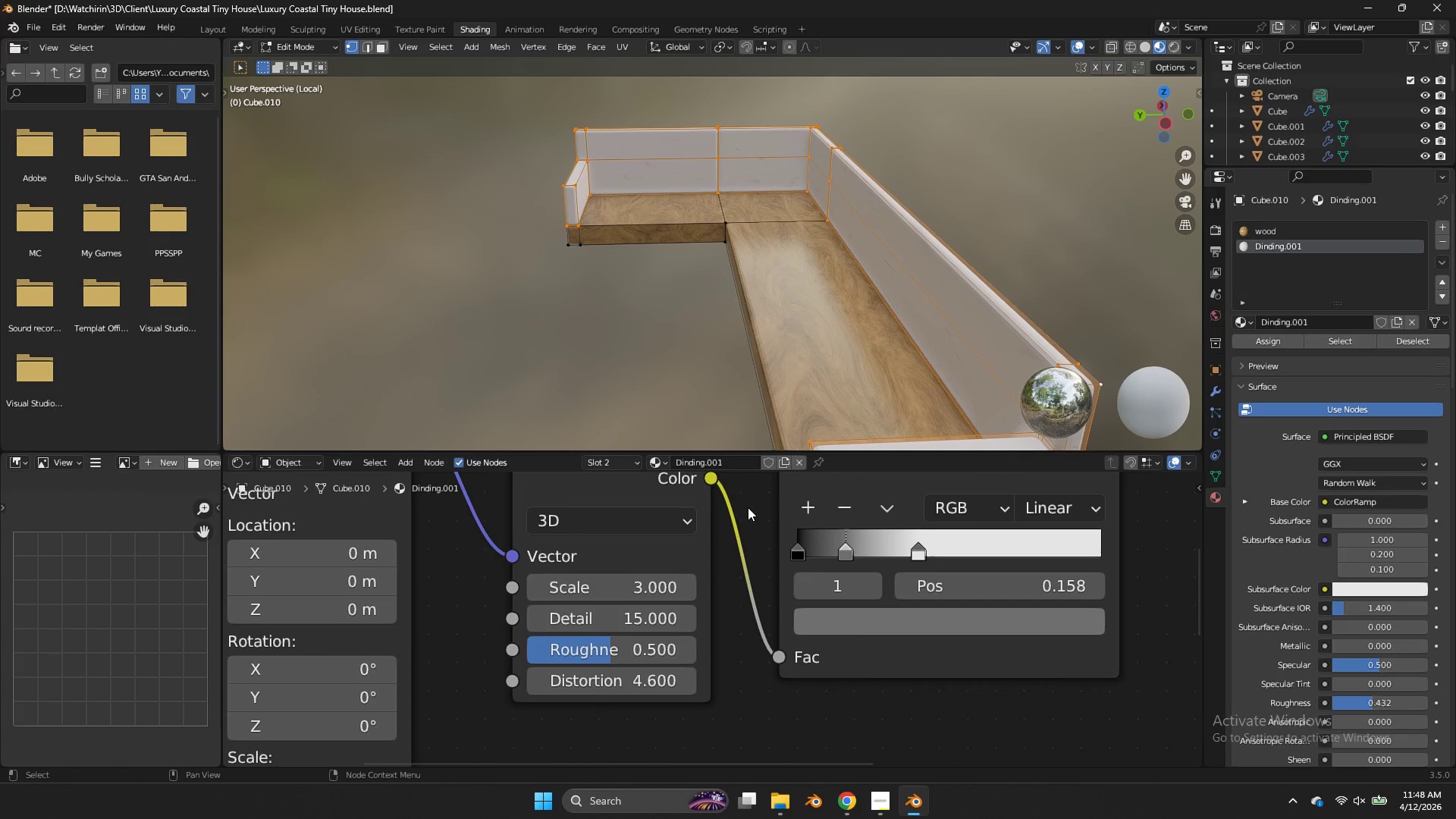 
scroll: coordinate [748, 507], scroll_direction: down, amount: 2.0
 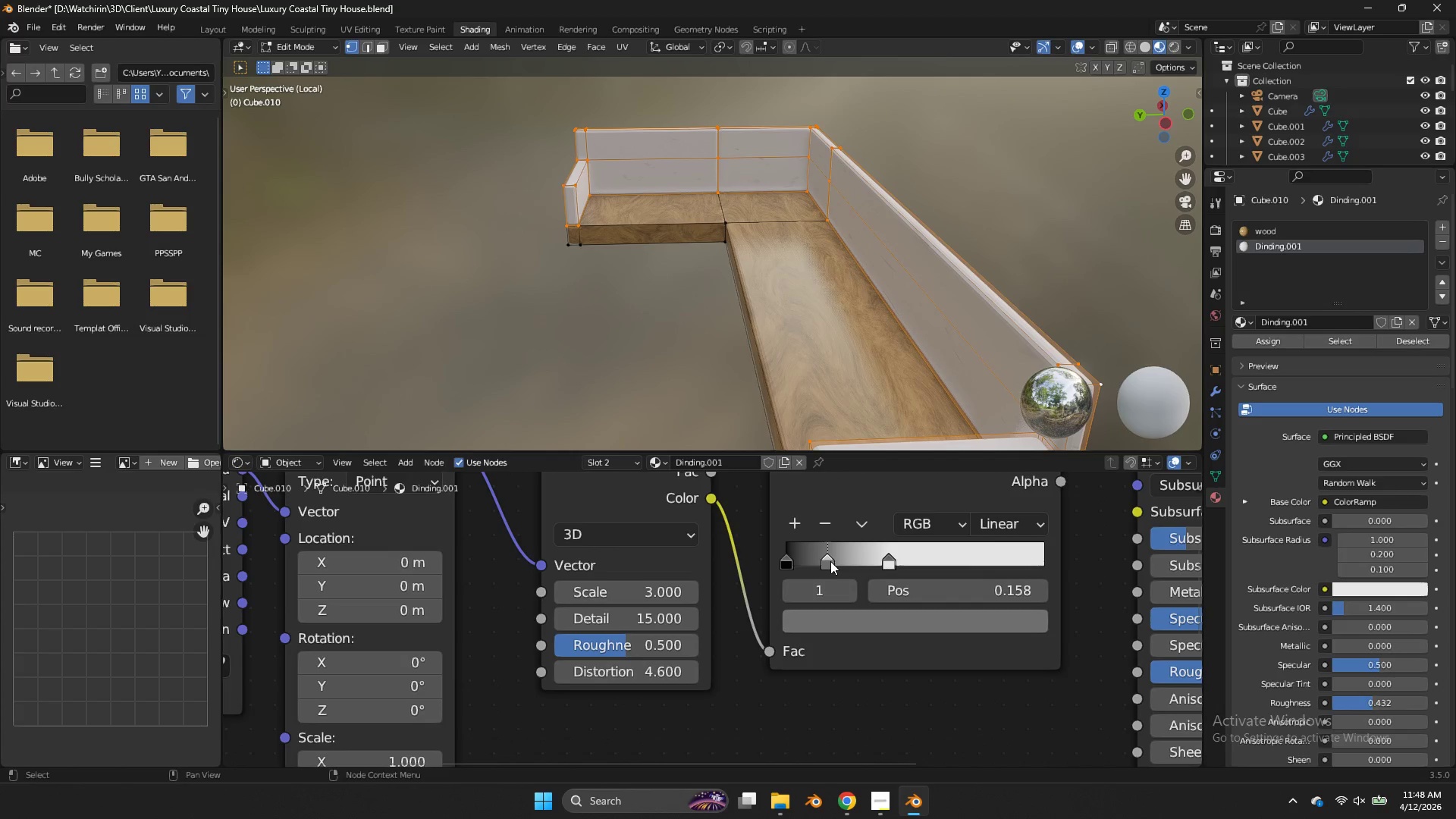 
left_click_drag(start_coordinate=[830, 561], to_coordinate=[833, 557])
 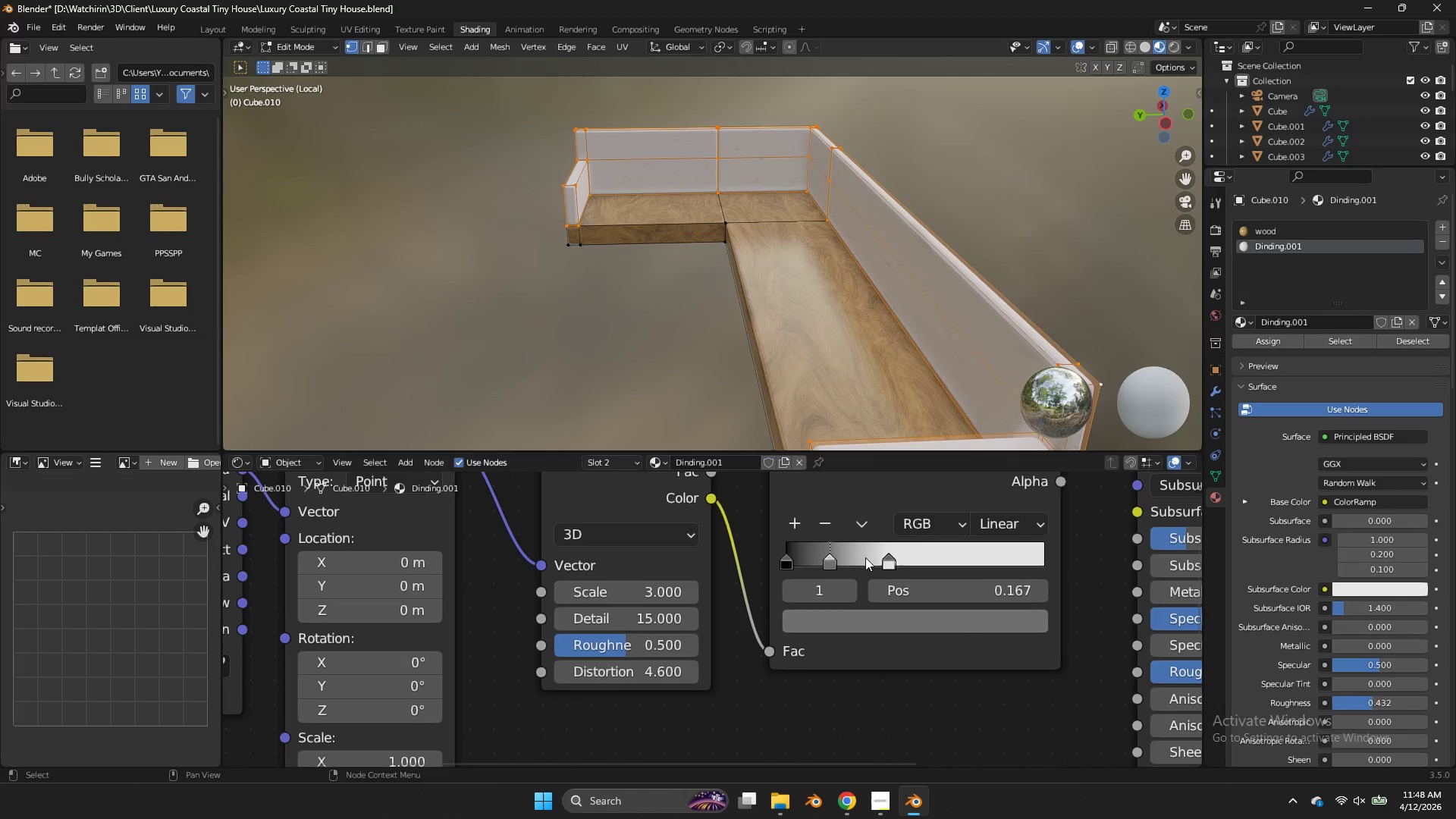 
left_click_drag(start_coordinate=[867, 557], to_coordinate=[919, 547])
 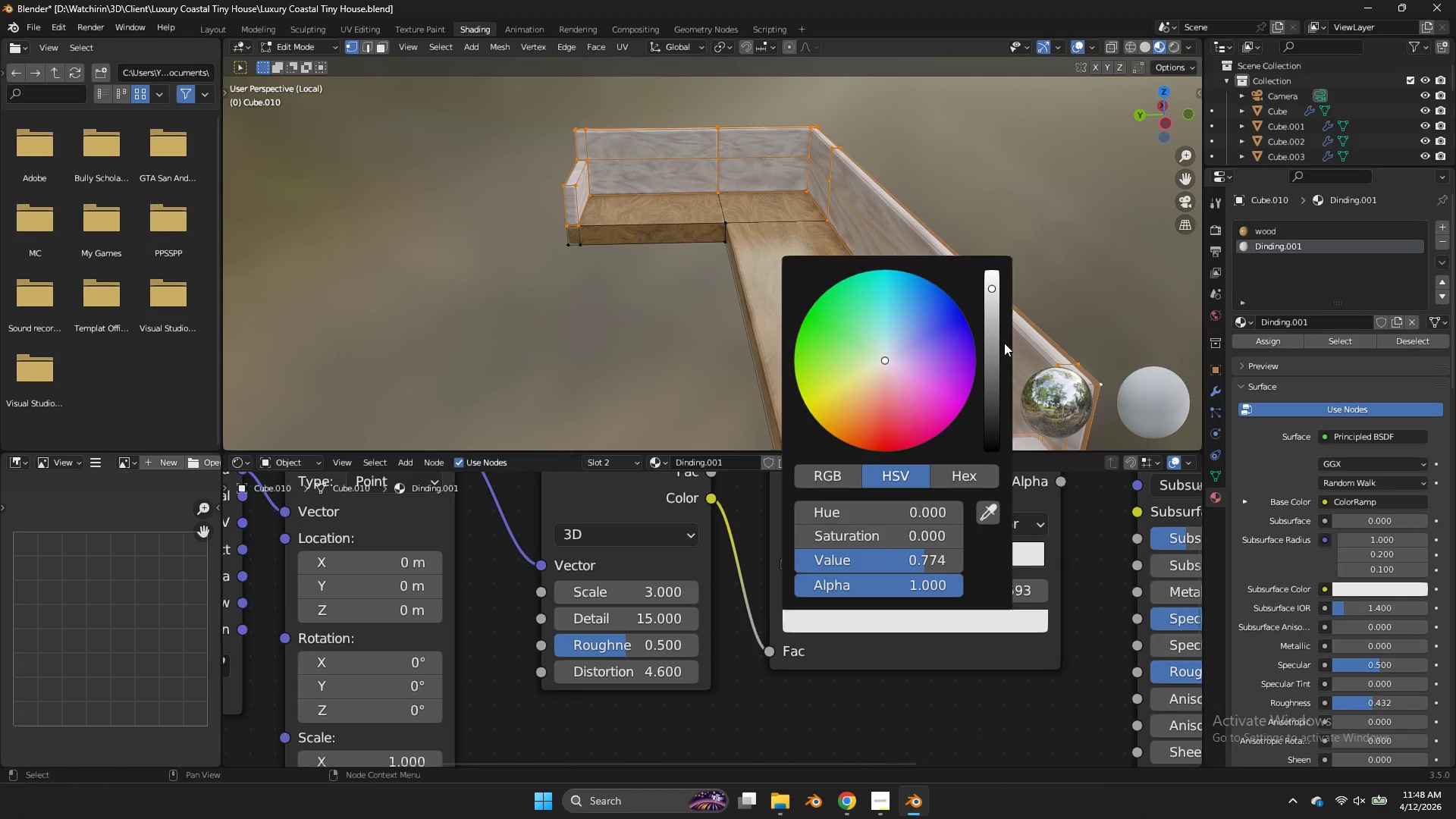 
left_click_drag(start_coordinate=[1000, 315], to_coordinate=[629, 359])
 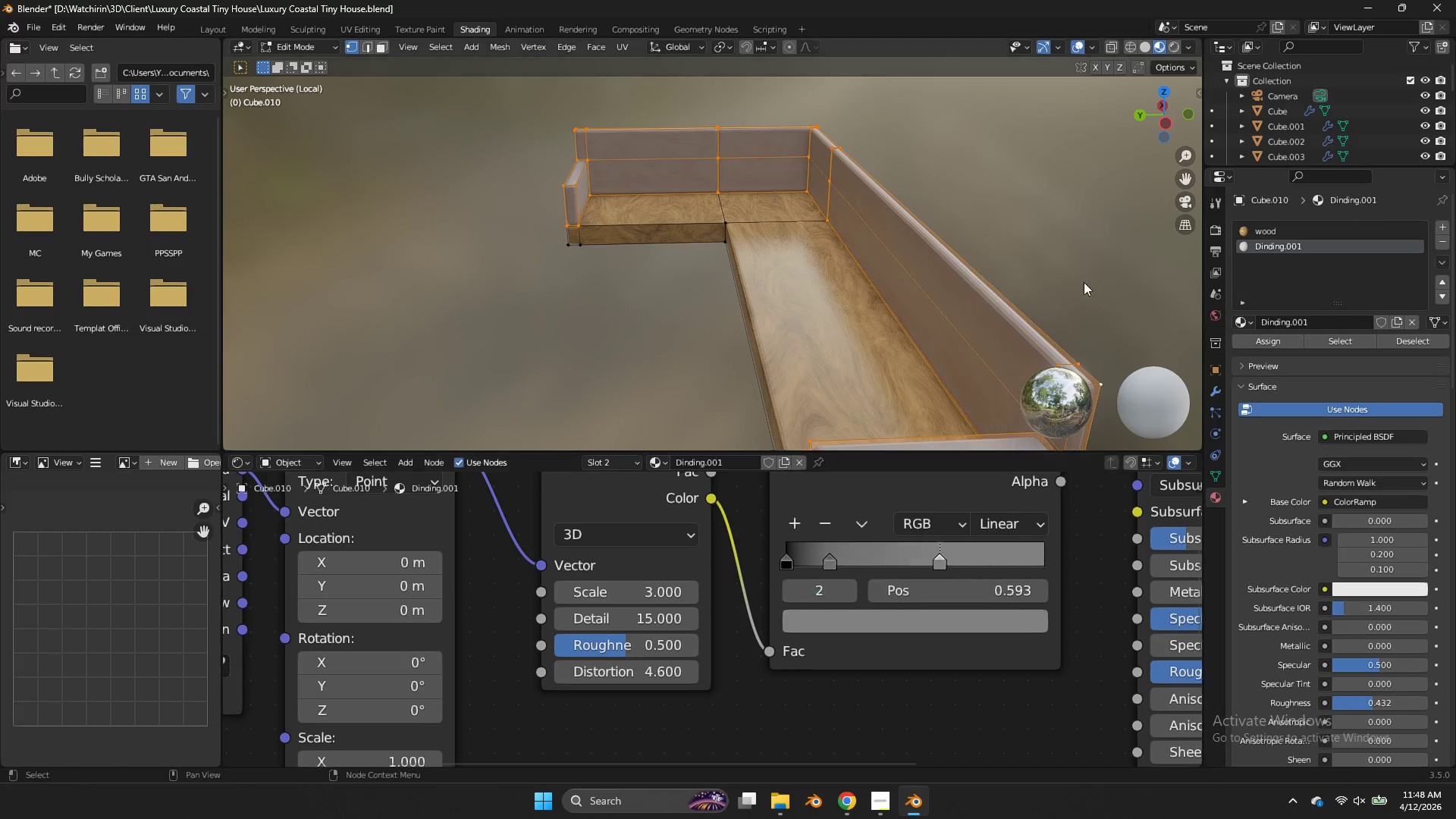 
left_click([1084, 281])
 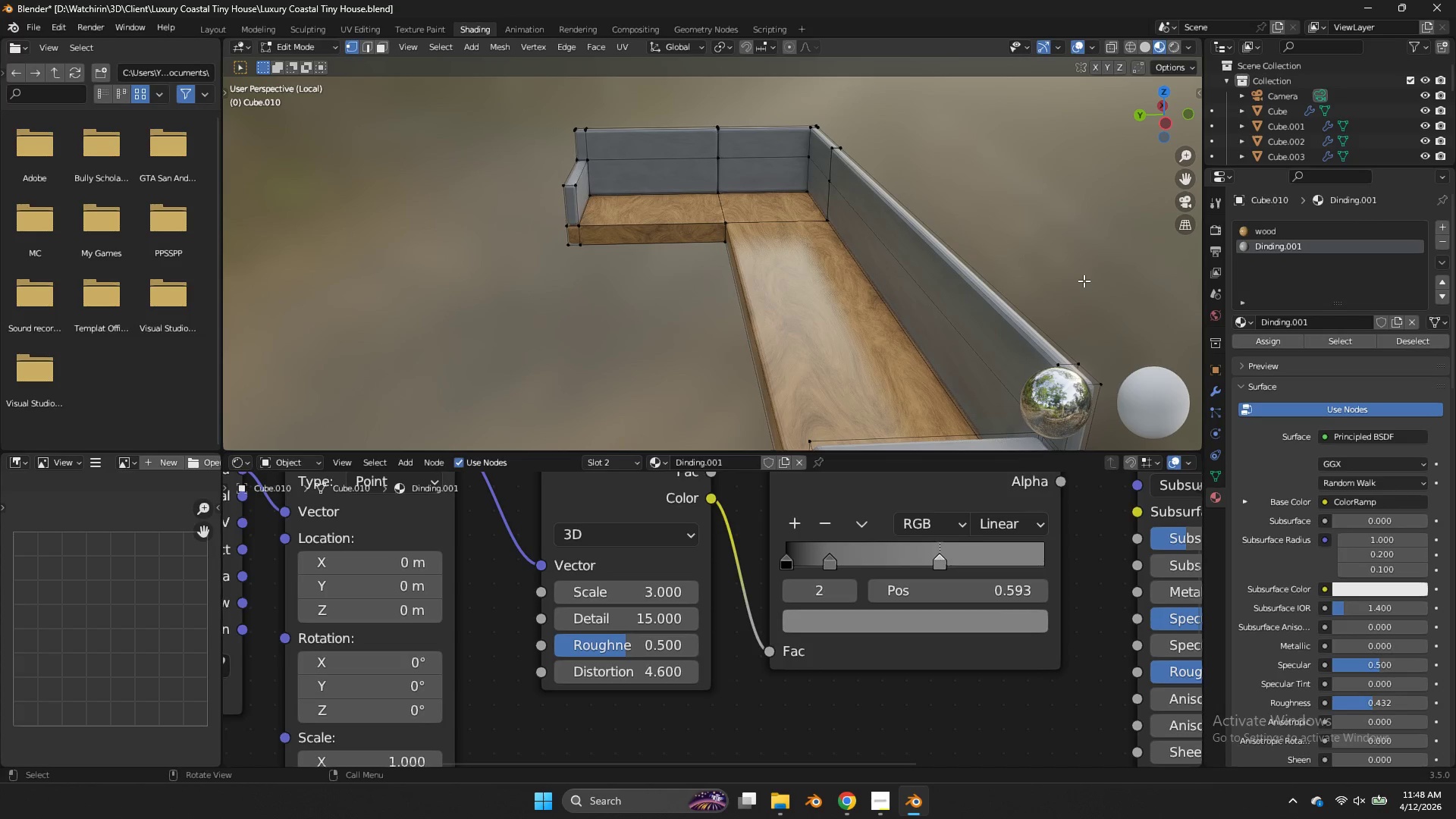 
scroll: coordinate [624, 672], scroll_direction: down, amount: 4.0
 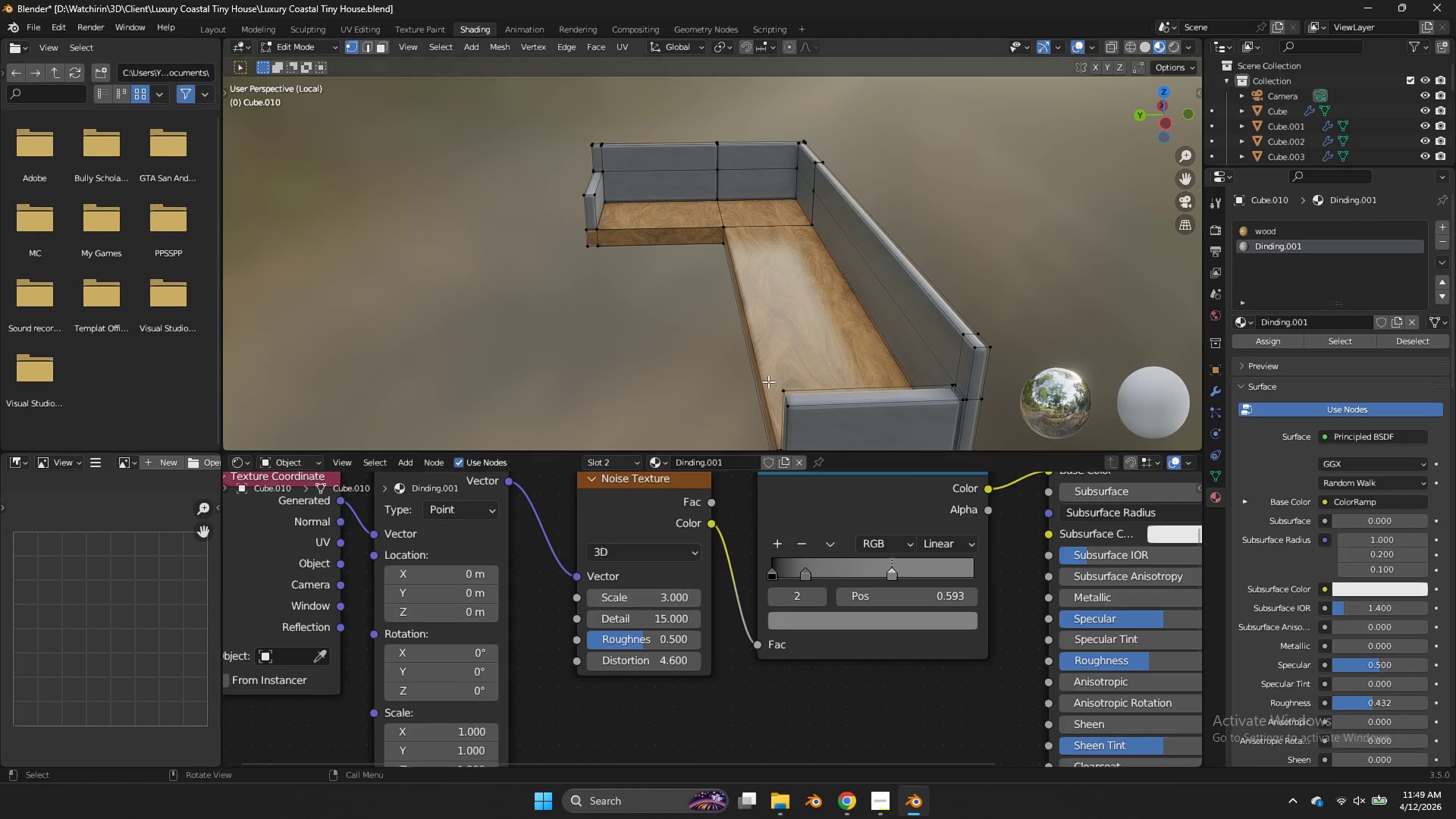 
key(Z)
 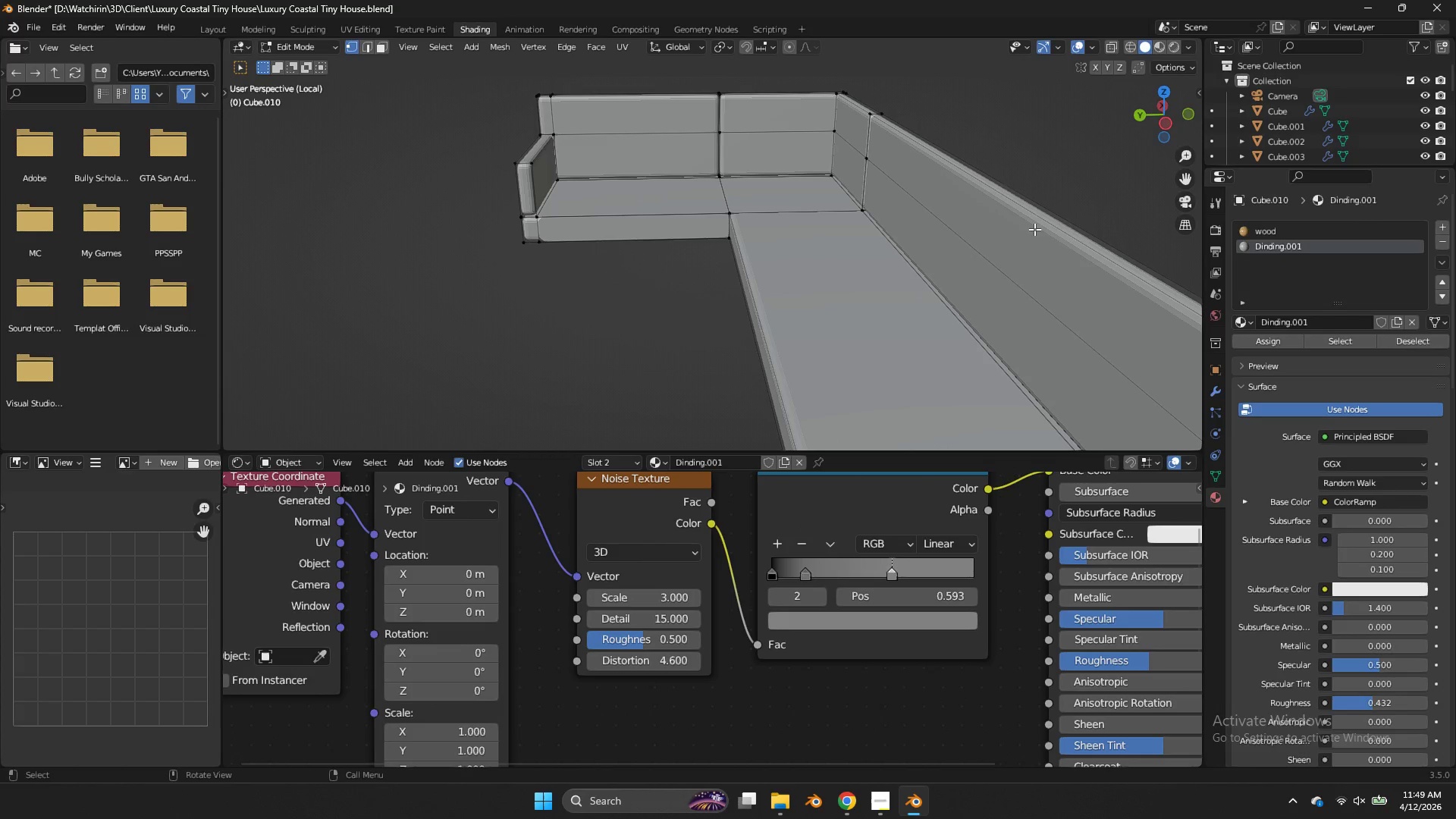 
scroll: coordinate [890, 240], scroll_direction: up, amount: 3.0
 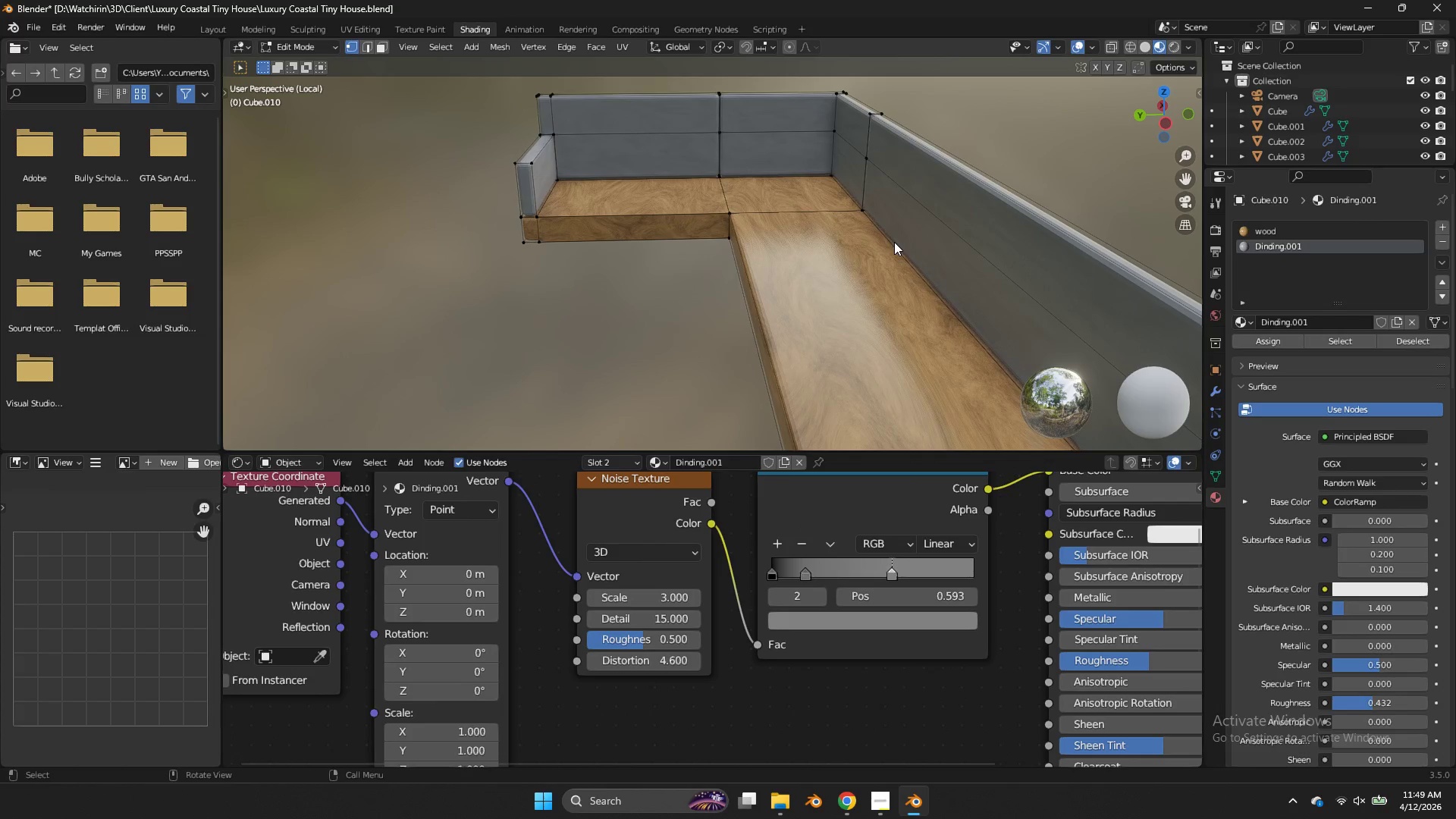 
type(zz)
 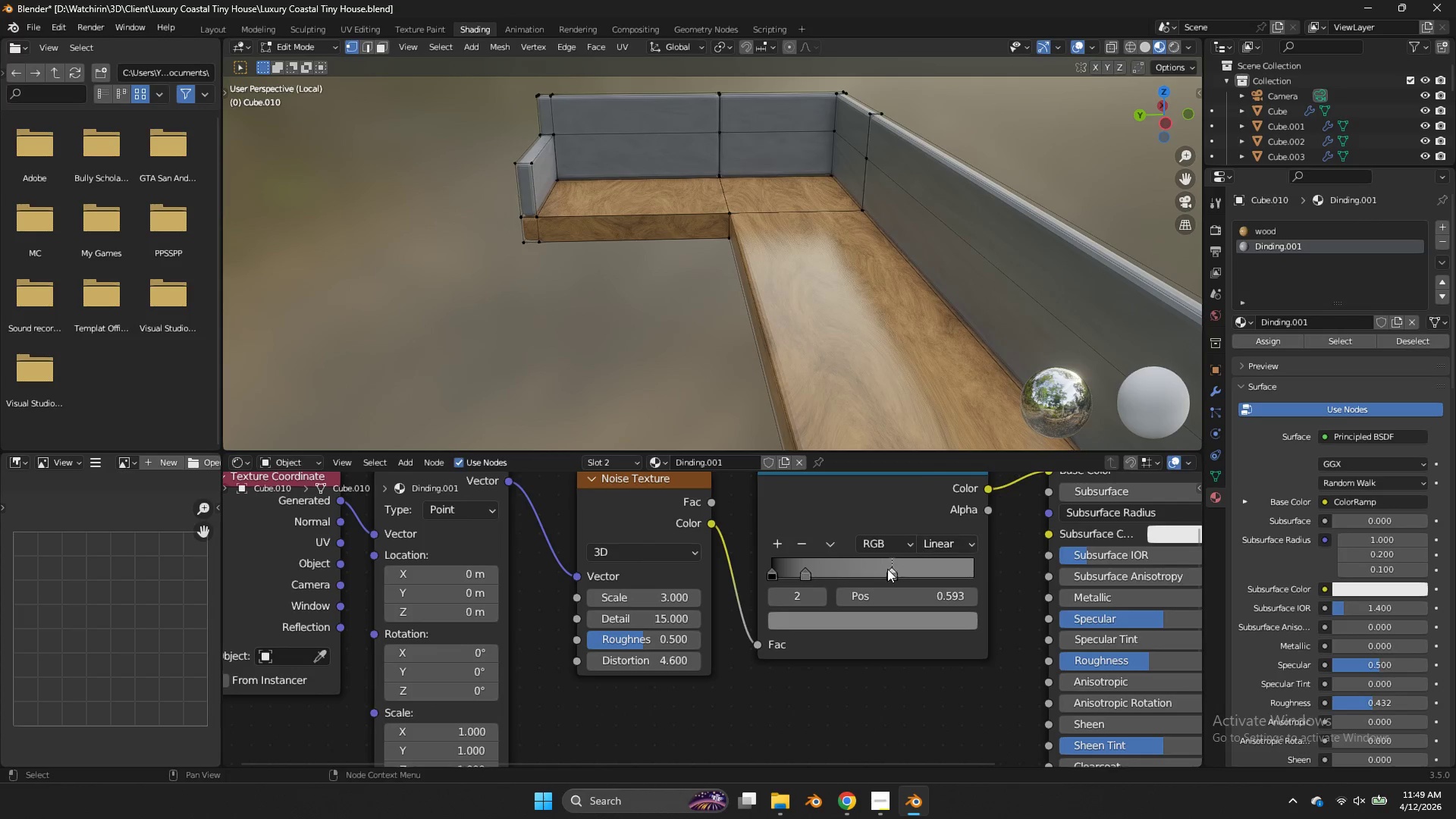 
left_click_drag(start_coordinate=[884, 573], to_coordinate=[836, 576])
 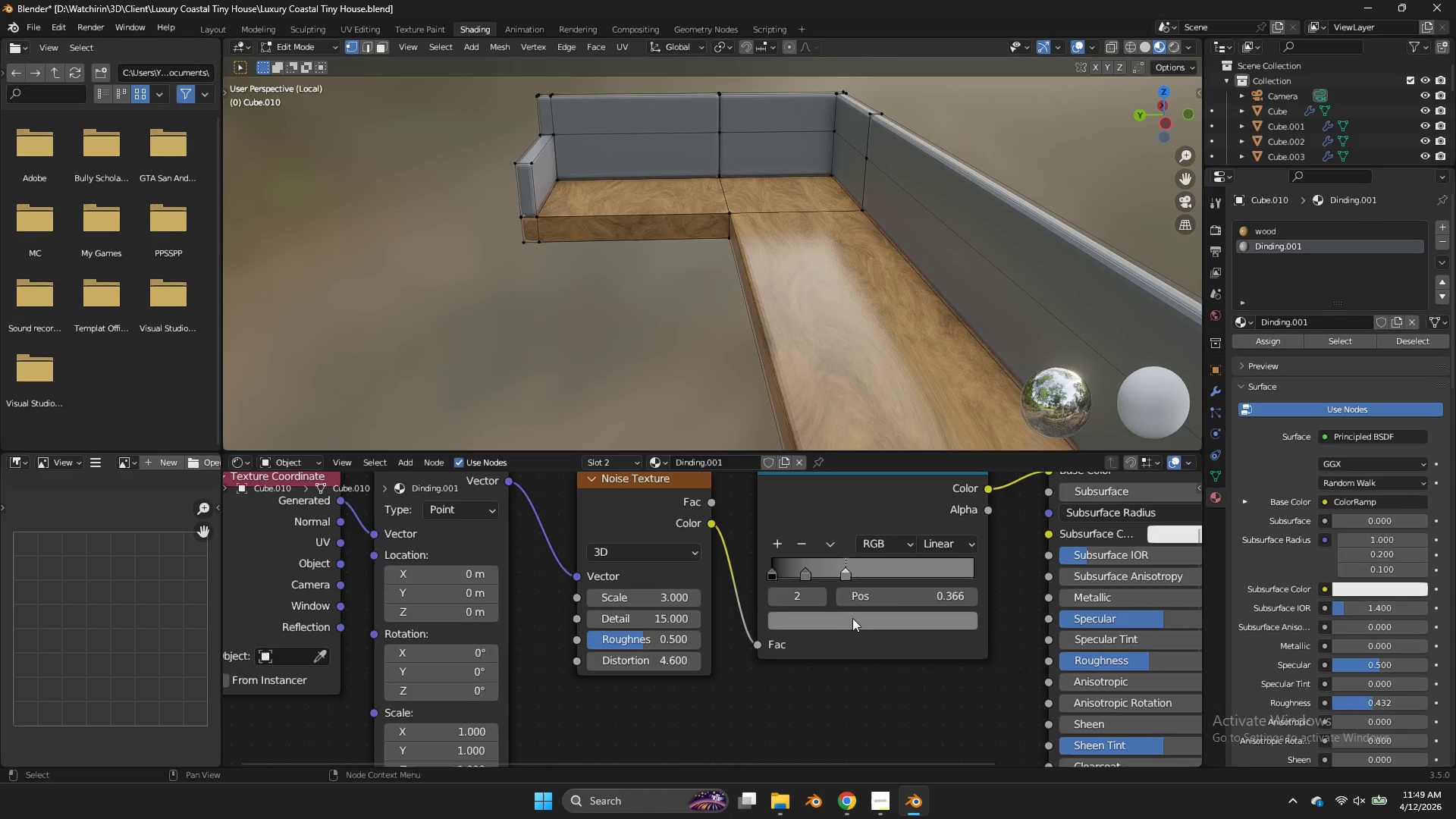 
left_click([853, 619])
 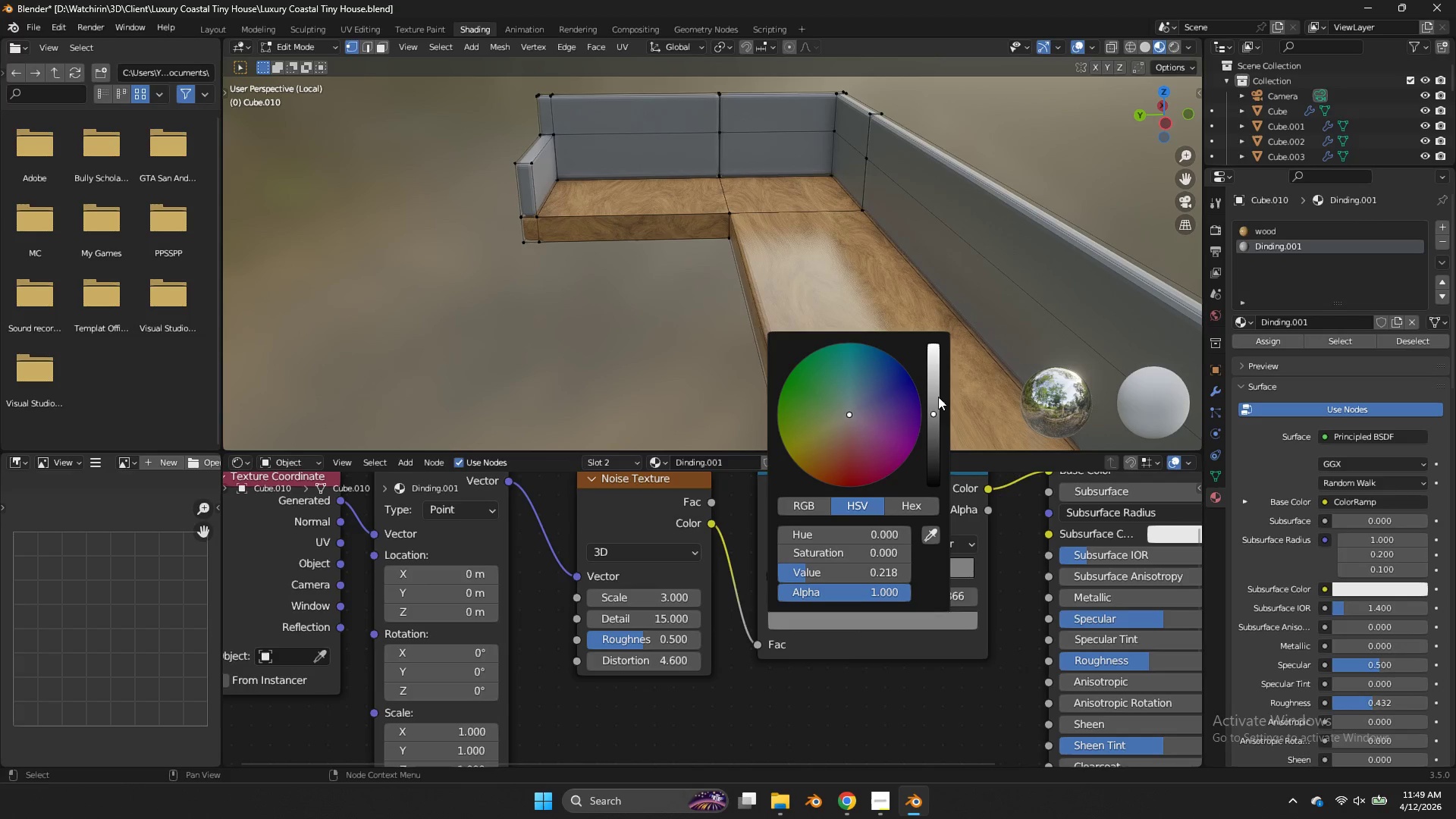 
left_click_drag(start_coordinate=[938, 398], to_coordinate=[571, 397])
 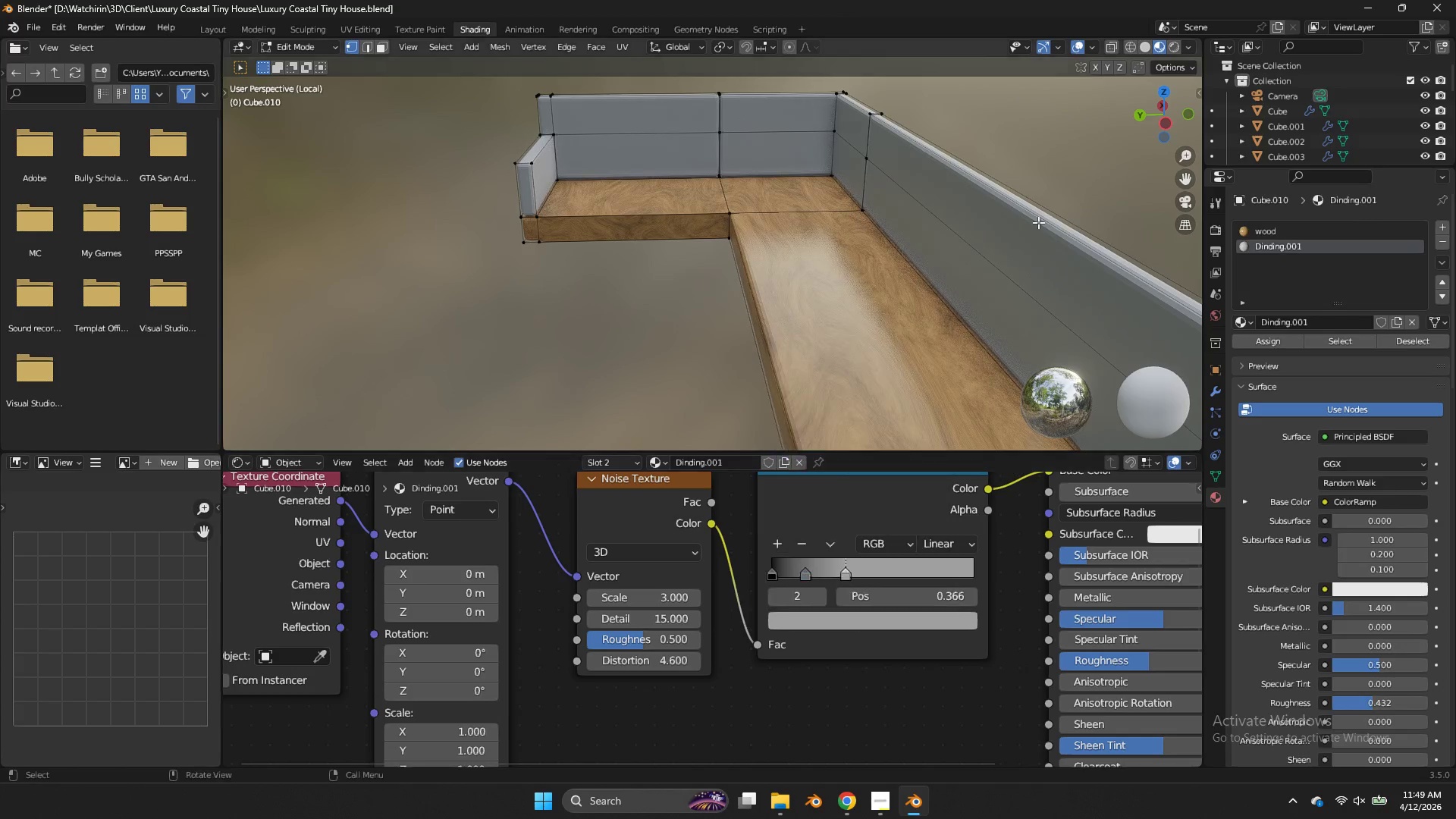 
left_click([1038, 222])
 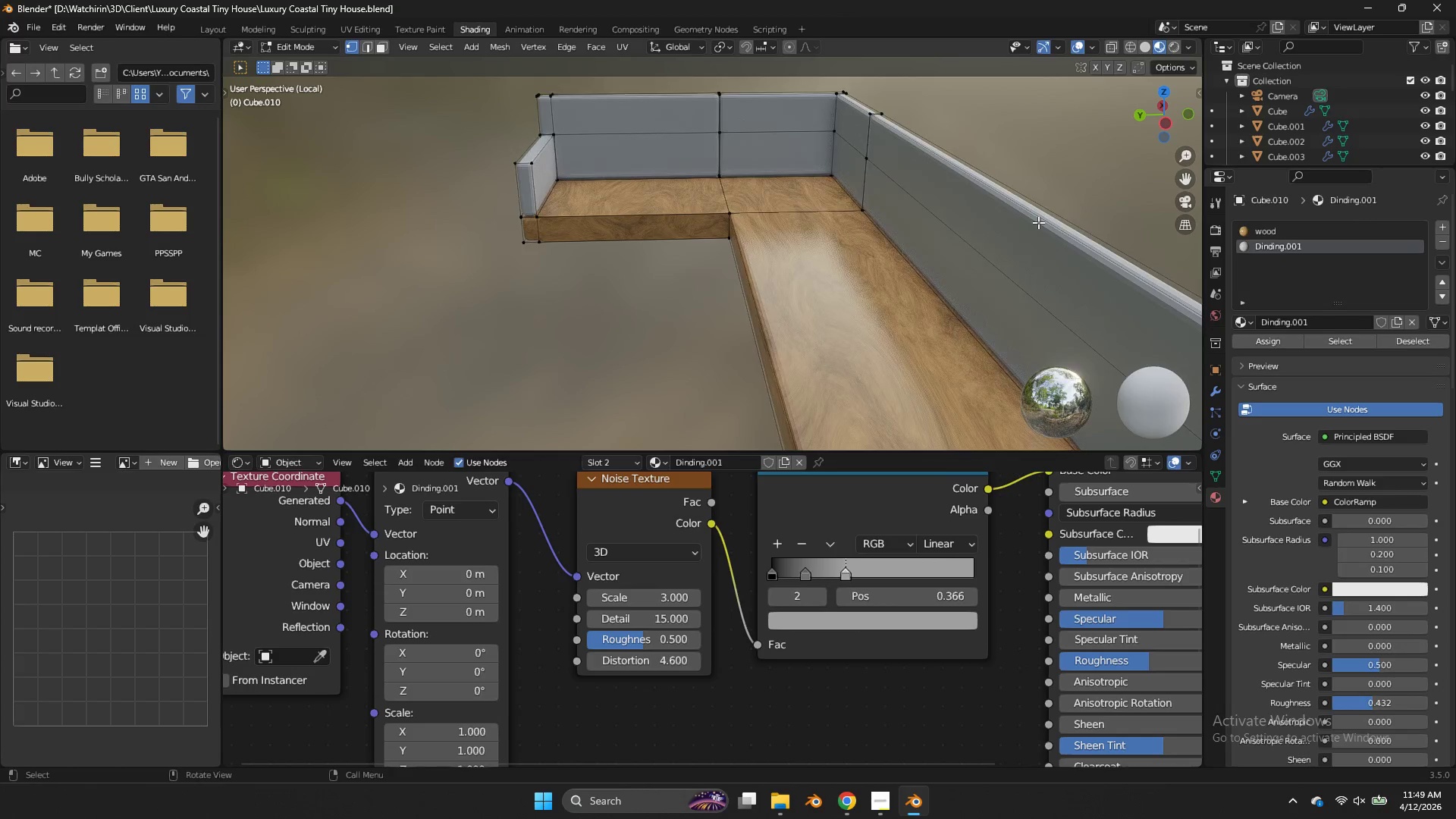 
key(Control+ControlLeft)
 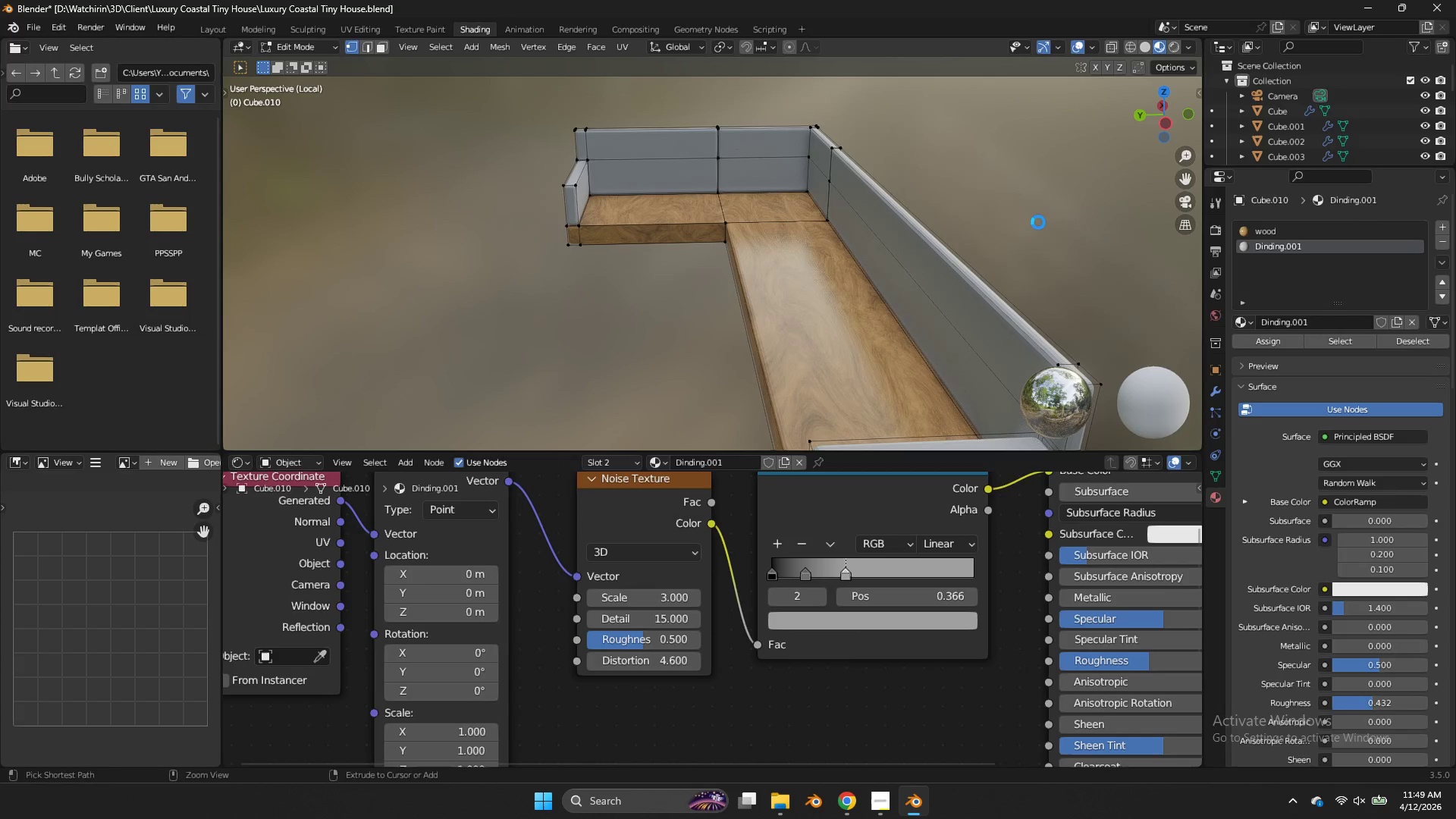 
key(Control+S)
 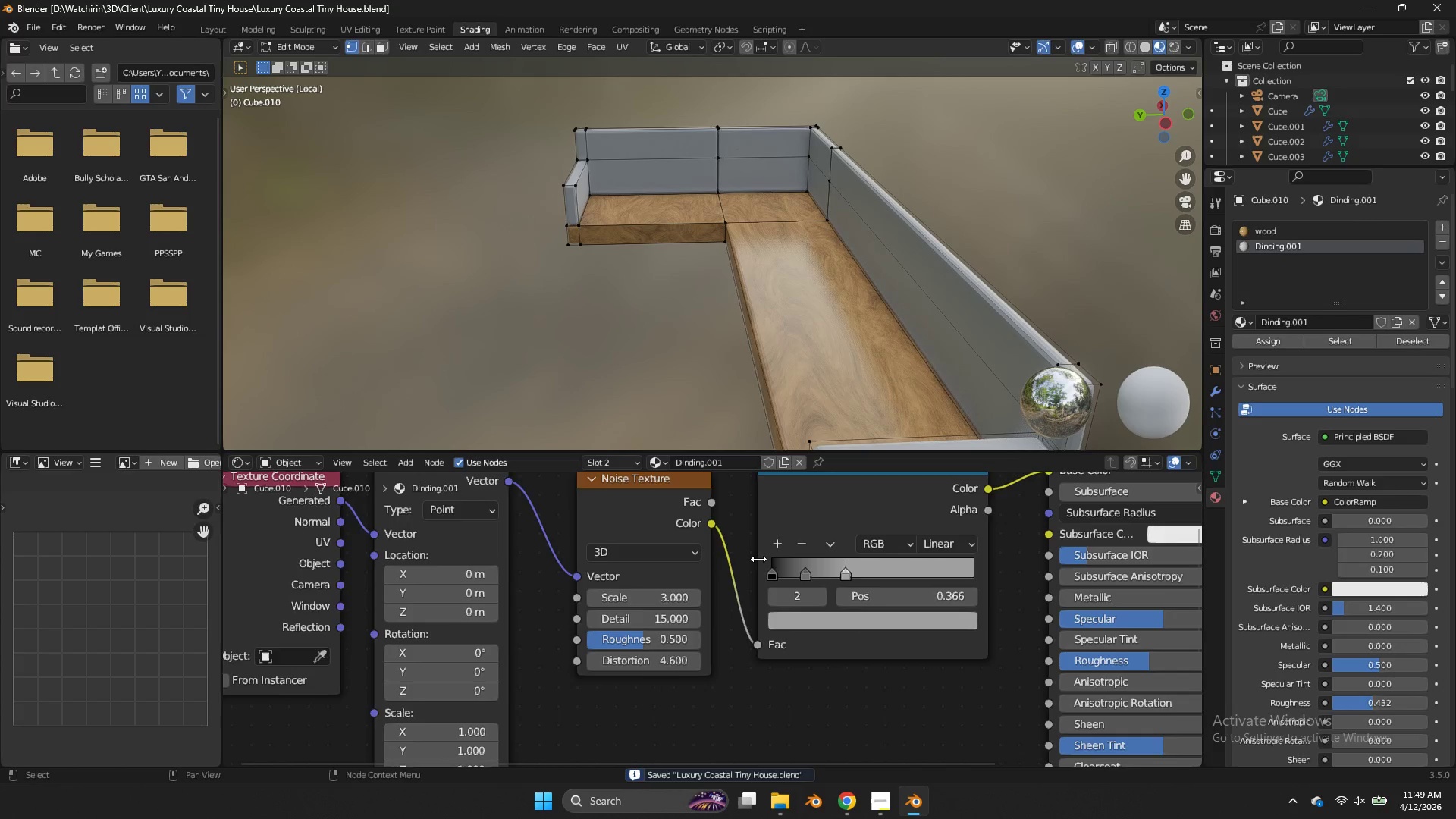 
scroll: coordinate [733, 545], scroll_direction: down, amount: 6.0
 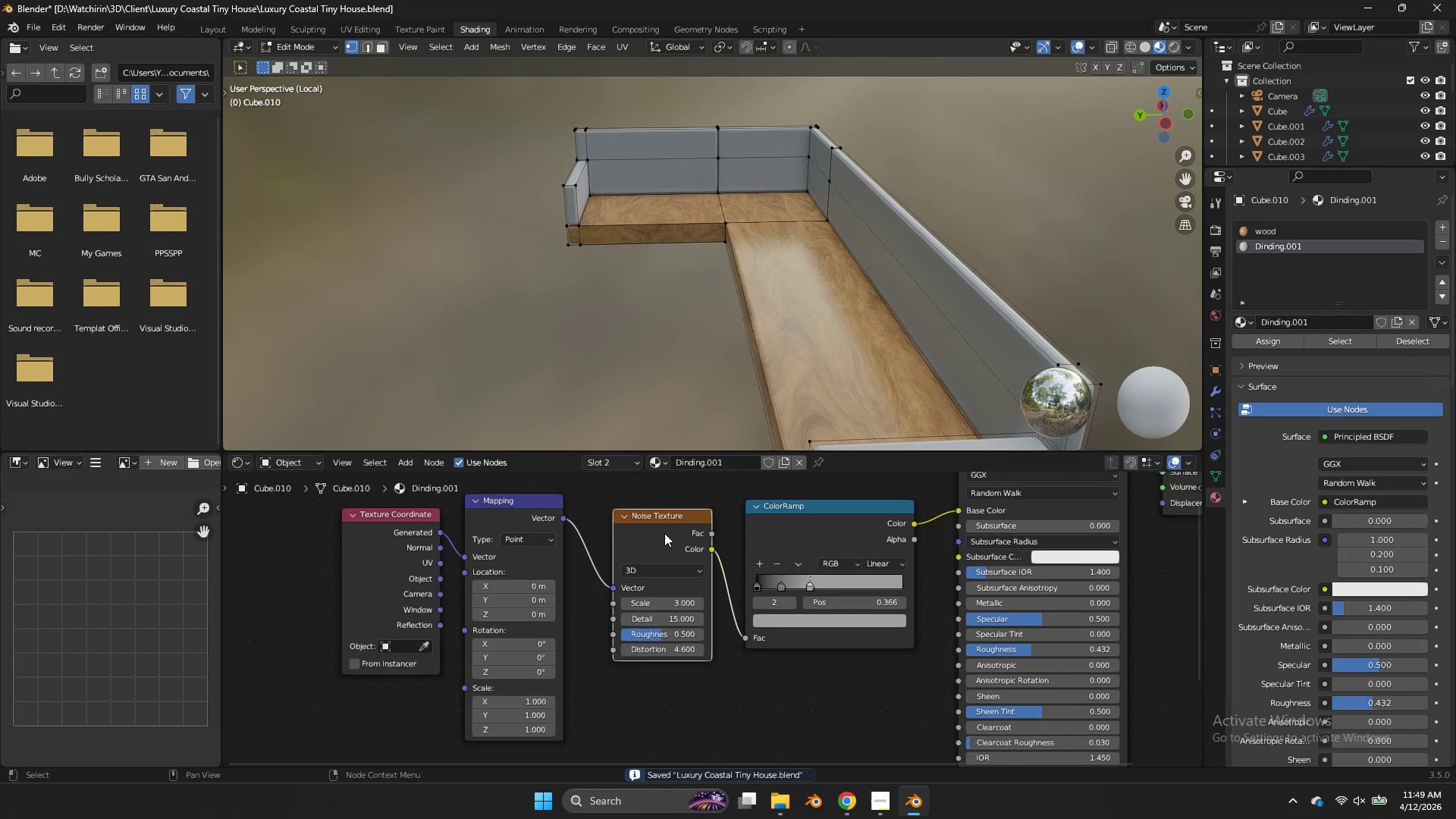 
key(X)
 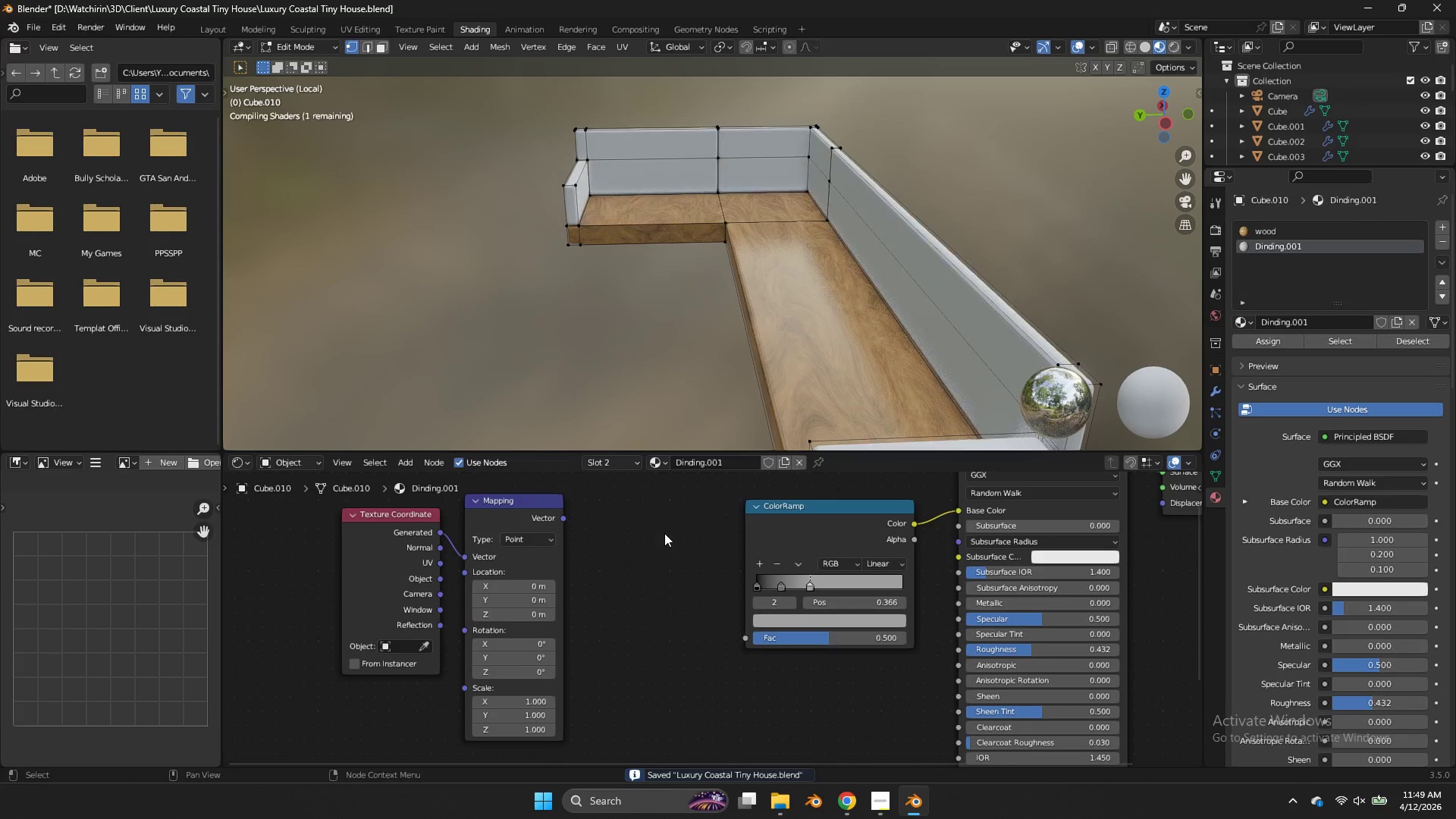 
left_click([664, 533])
 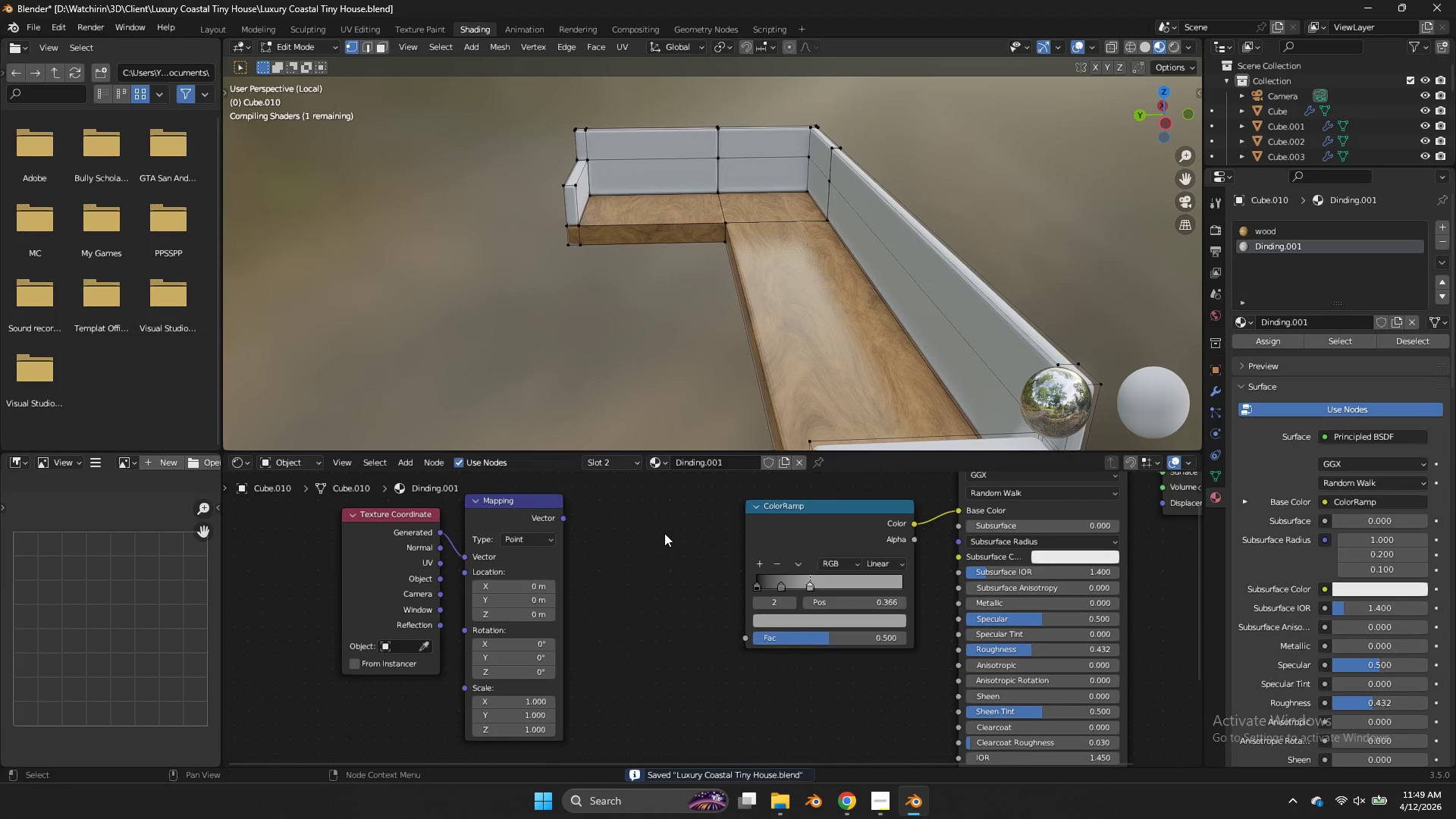 
key(Shift+ShiftLeft)
 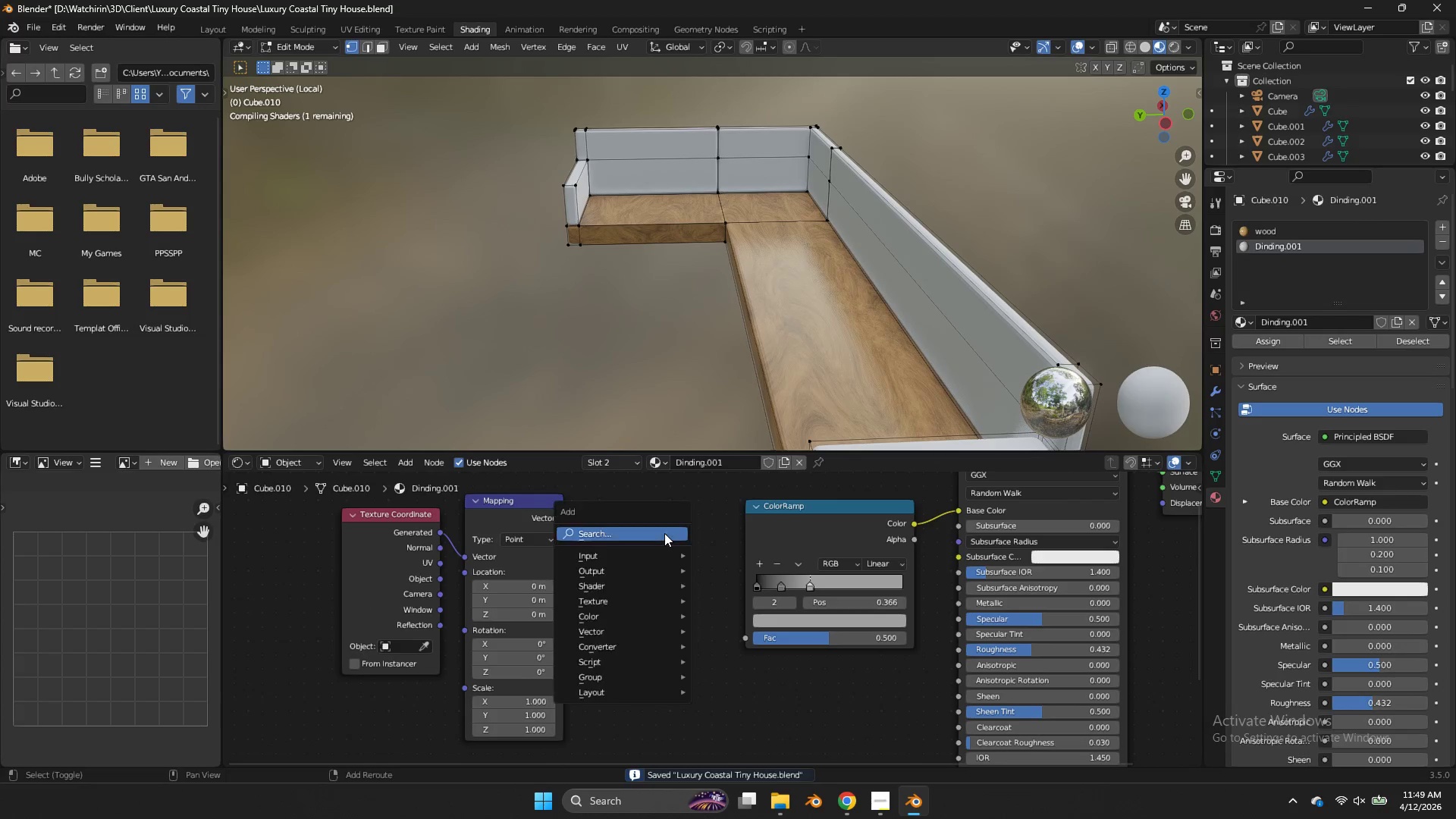 
key(Shift+A)
 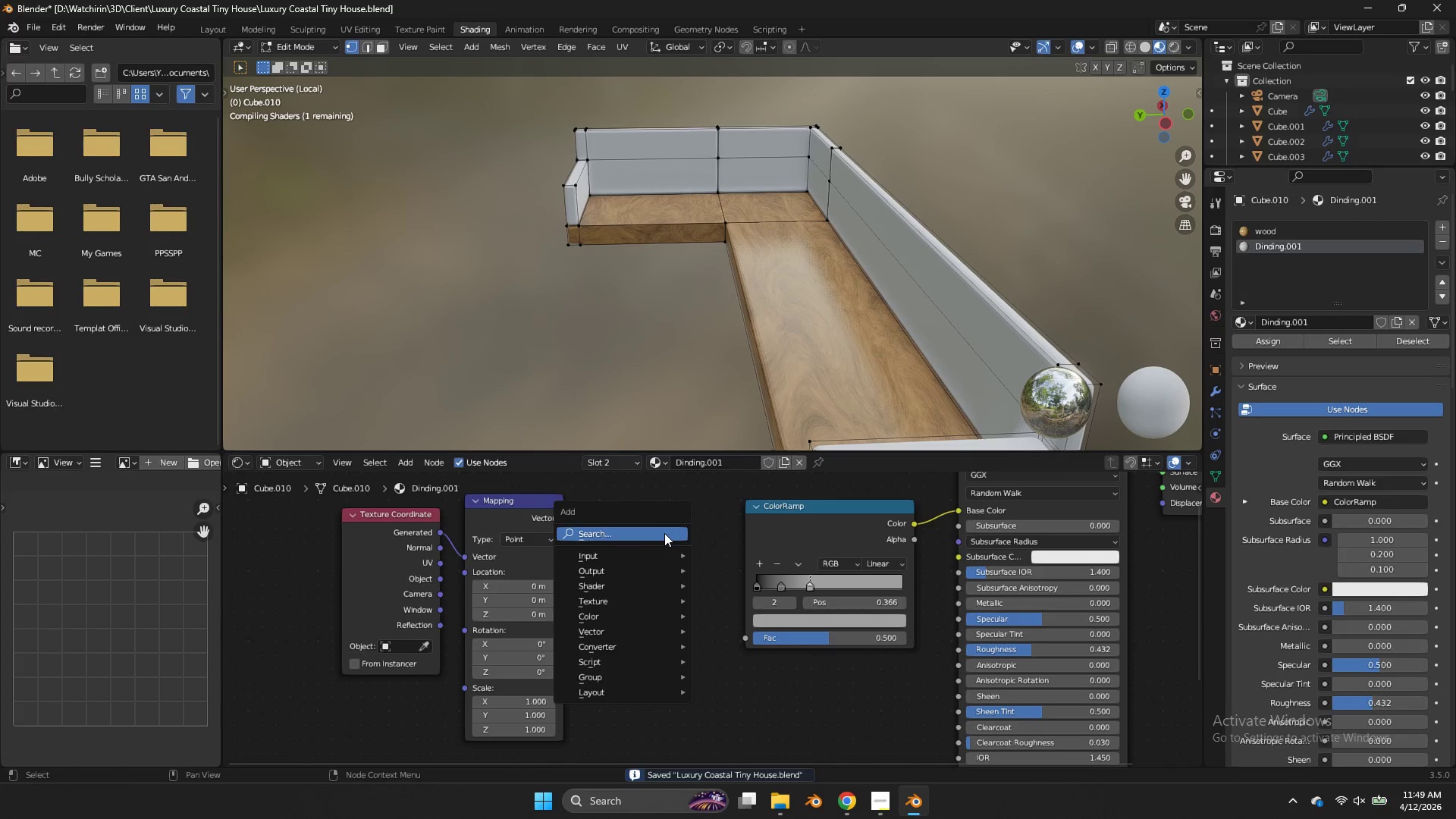 
left_click([664, 533])
 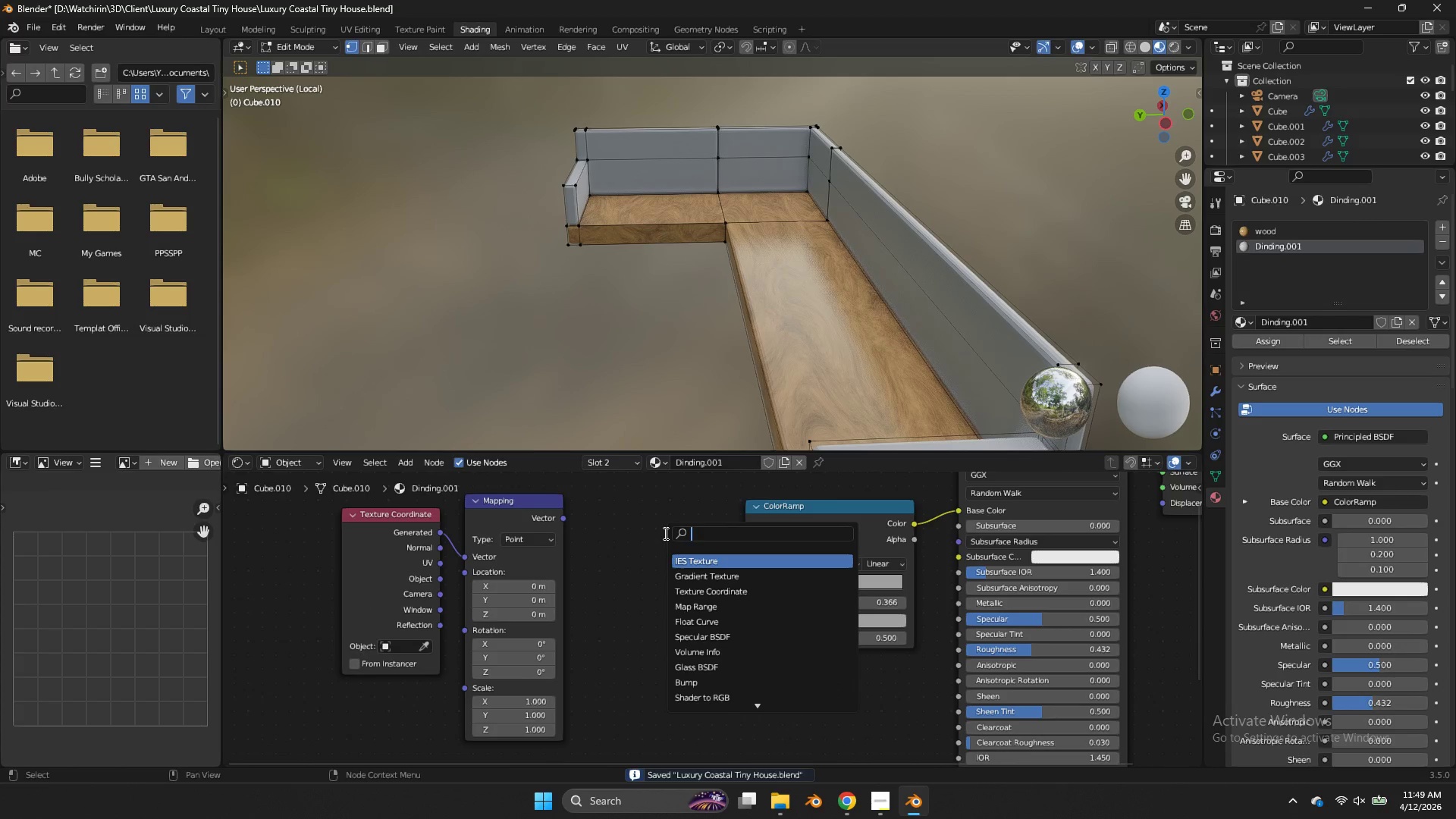 
type(wire)
key(Backspace)
key(Backspace)
key(Backspace)
key(Backspace)
key(Backspace)
type(texture)
 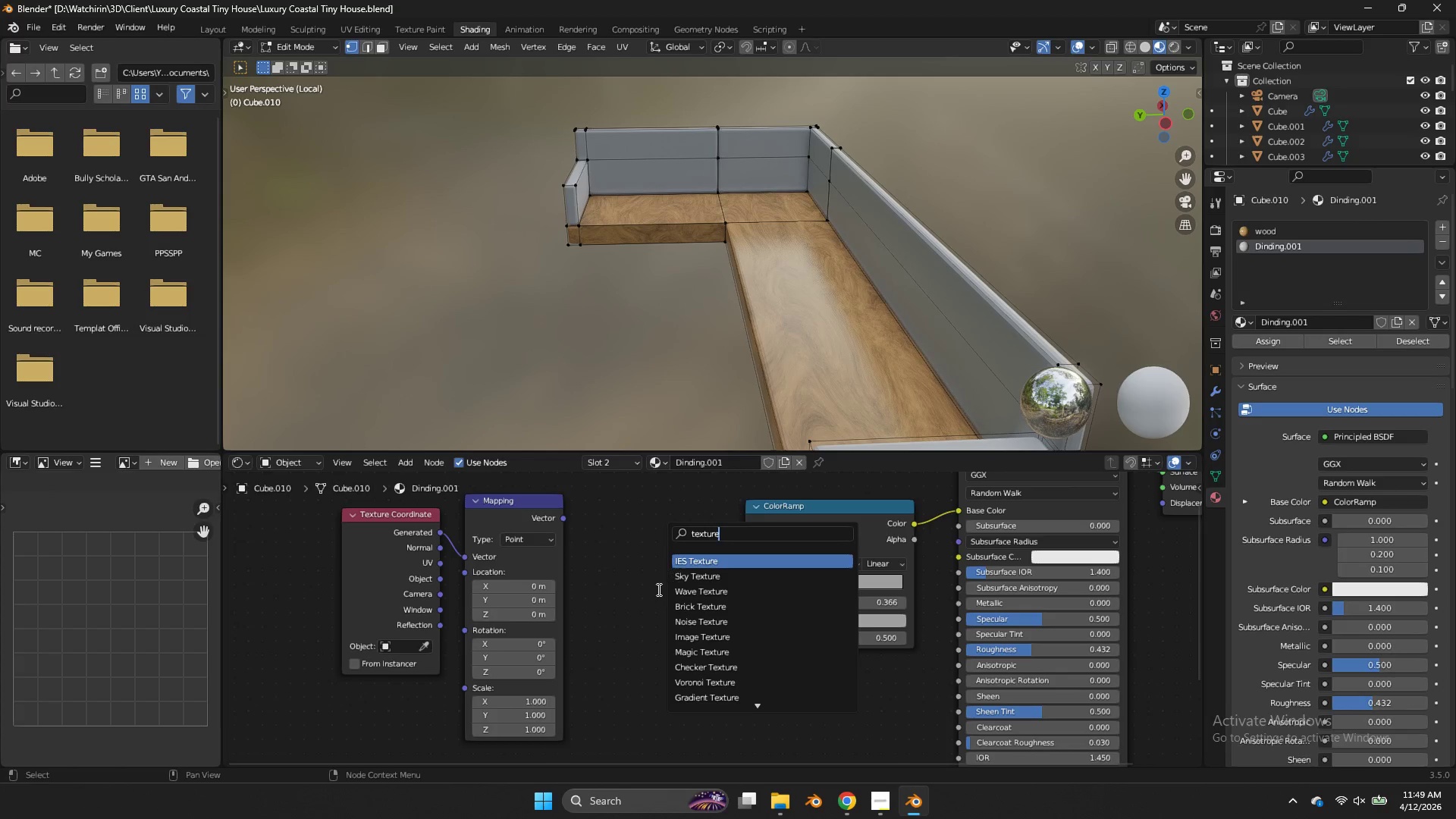 
scroll: coordinate [762, 630], scroll_direction: down, amount: 14.0
 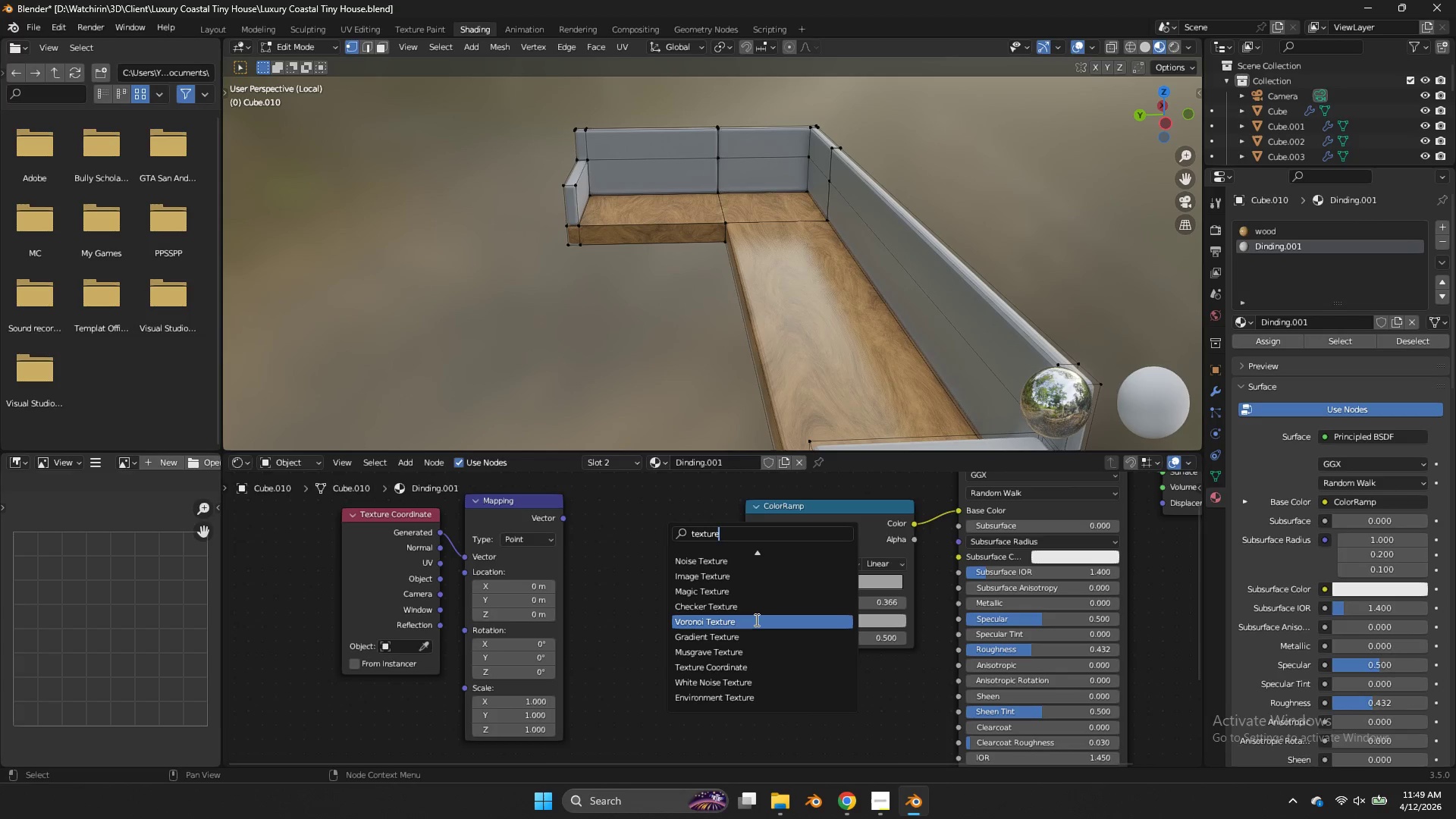 
scroll: coordinate [755, 615], scroll_direction: up, amount: 17.0
 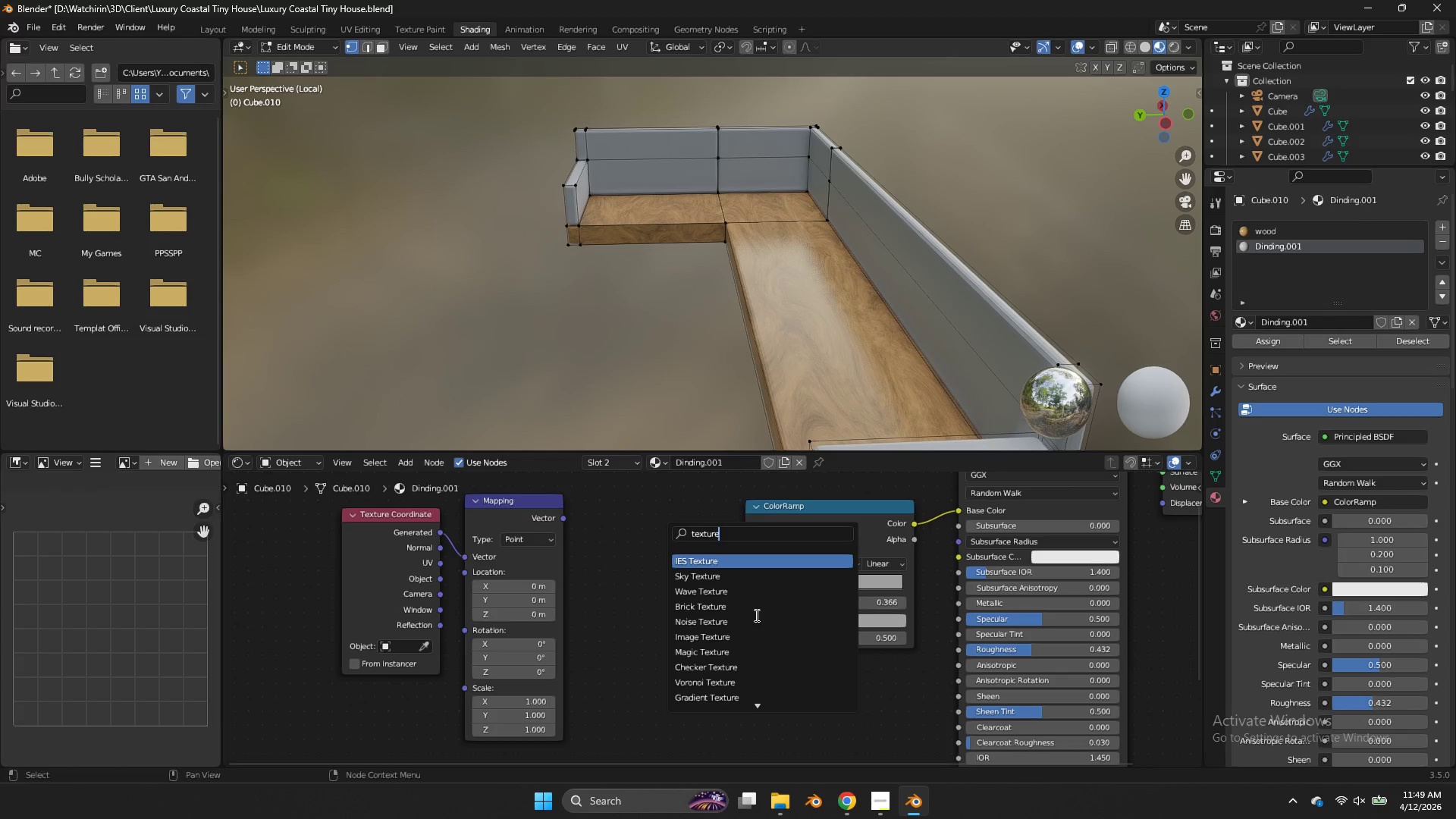 
wait(8.81)
 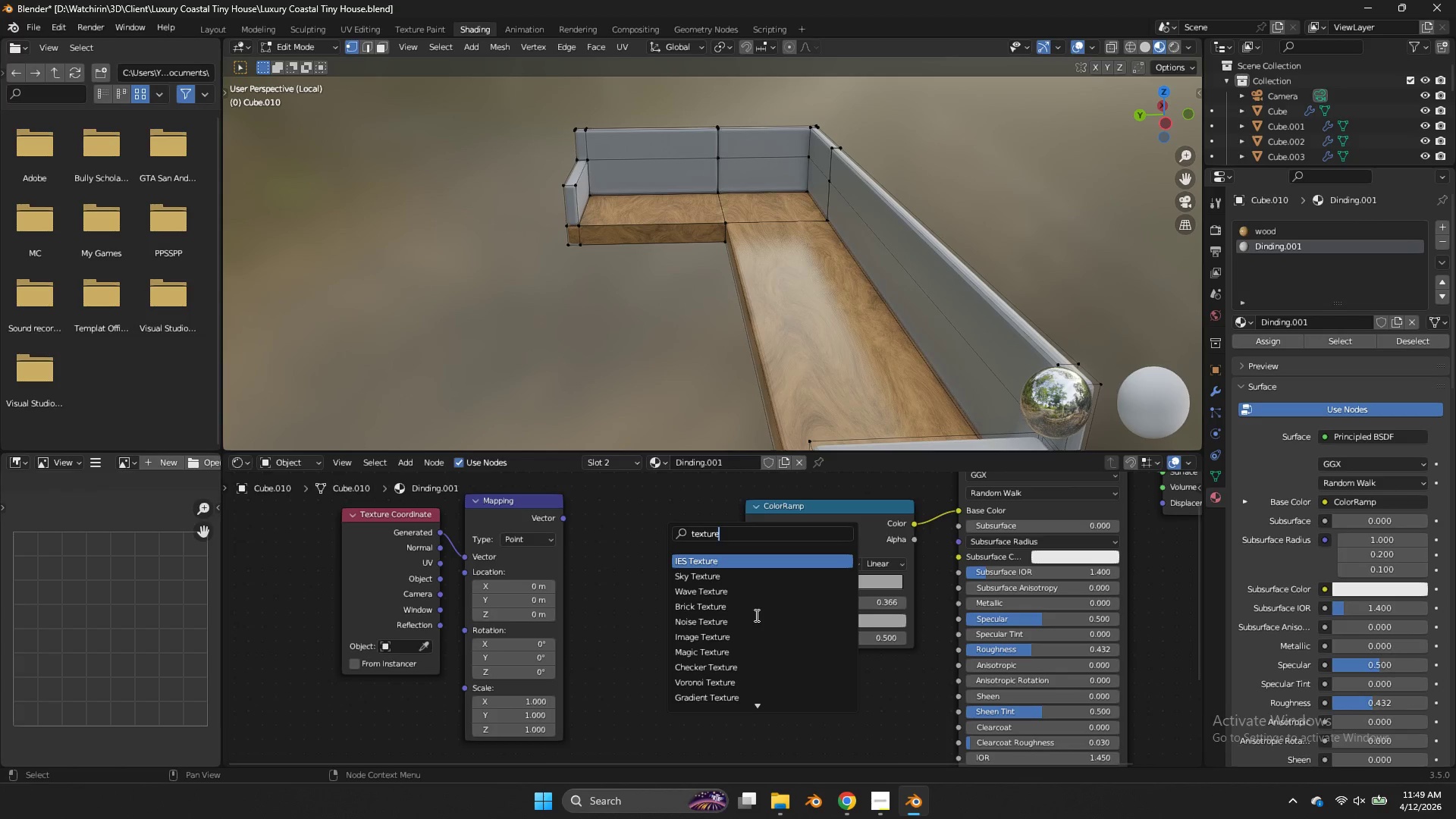 
scroll: coordinate [767, 589], scroll_direction: up, amount: 4.0
 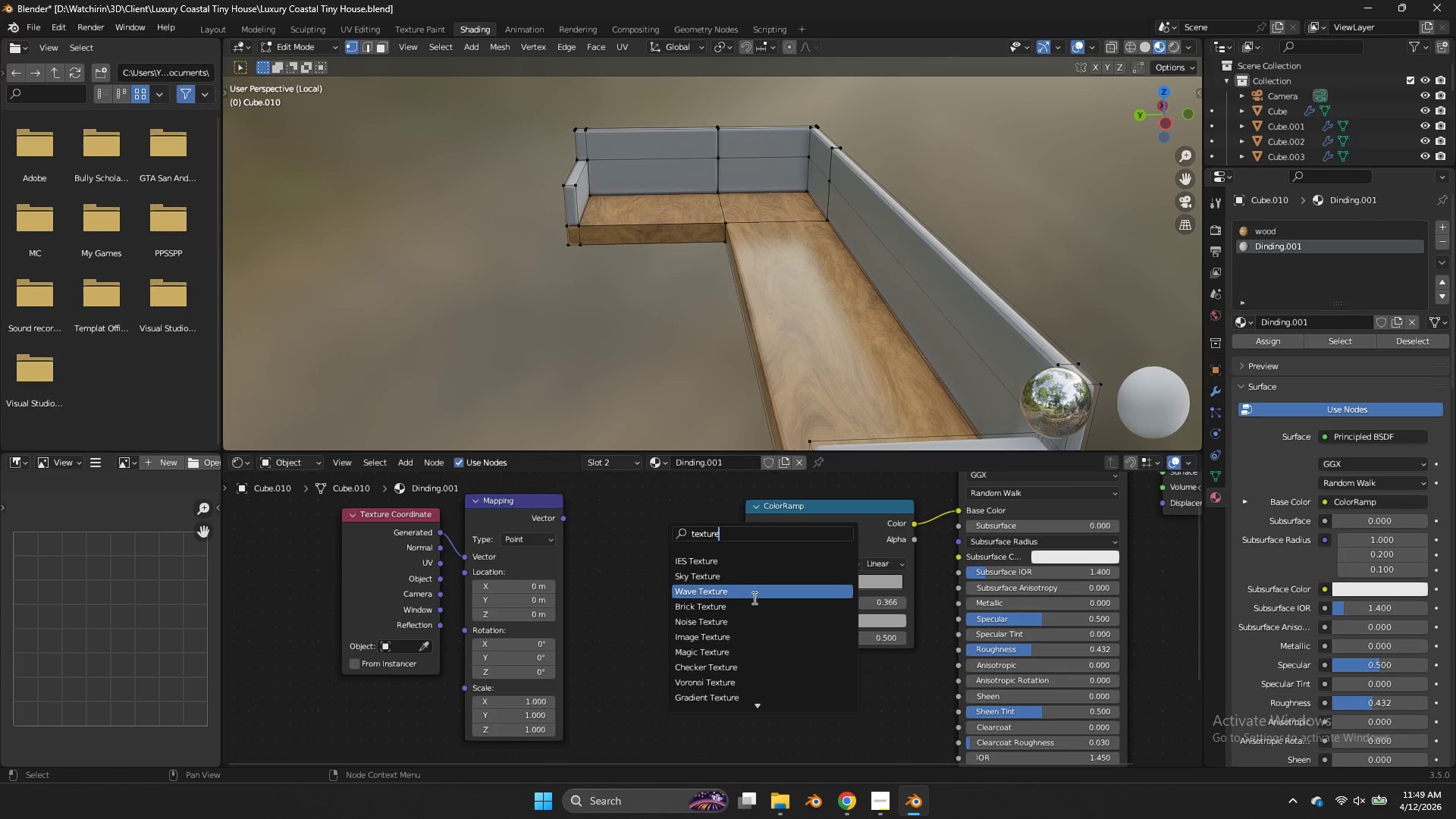 
left_click([753, 598])
 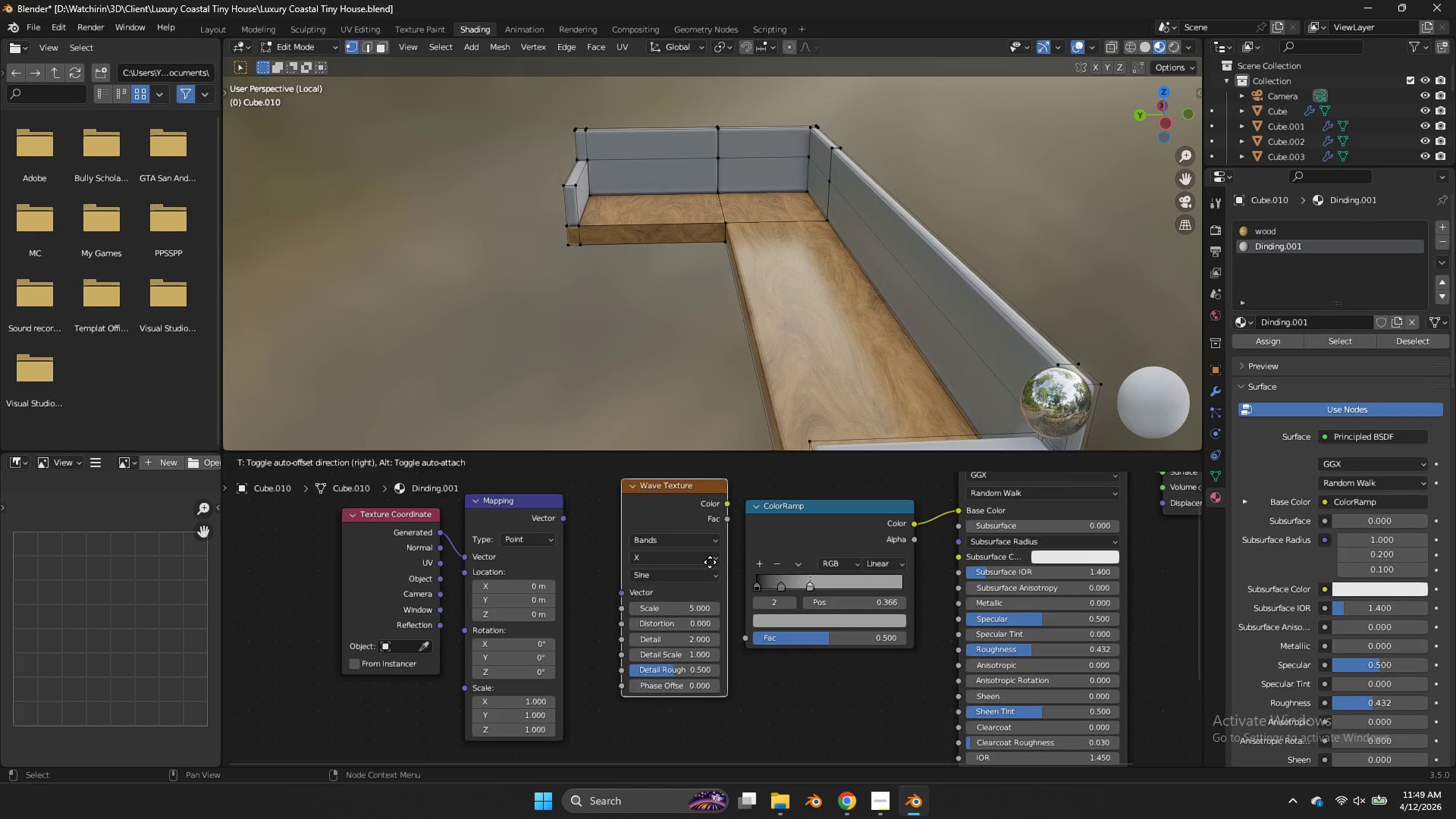 
left_click([708, 566])
 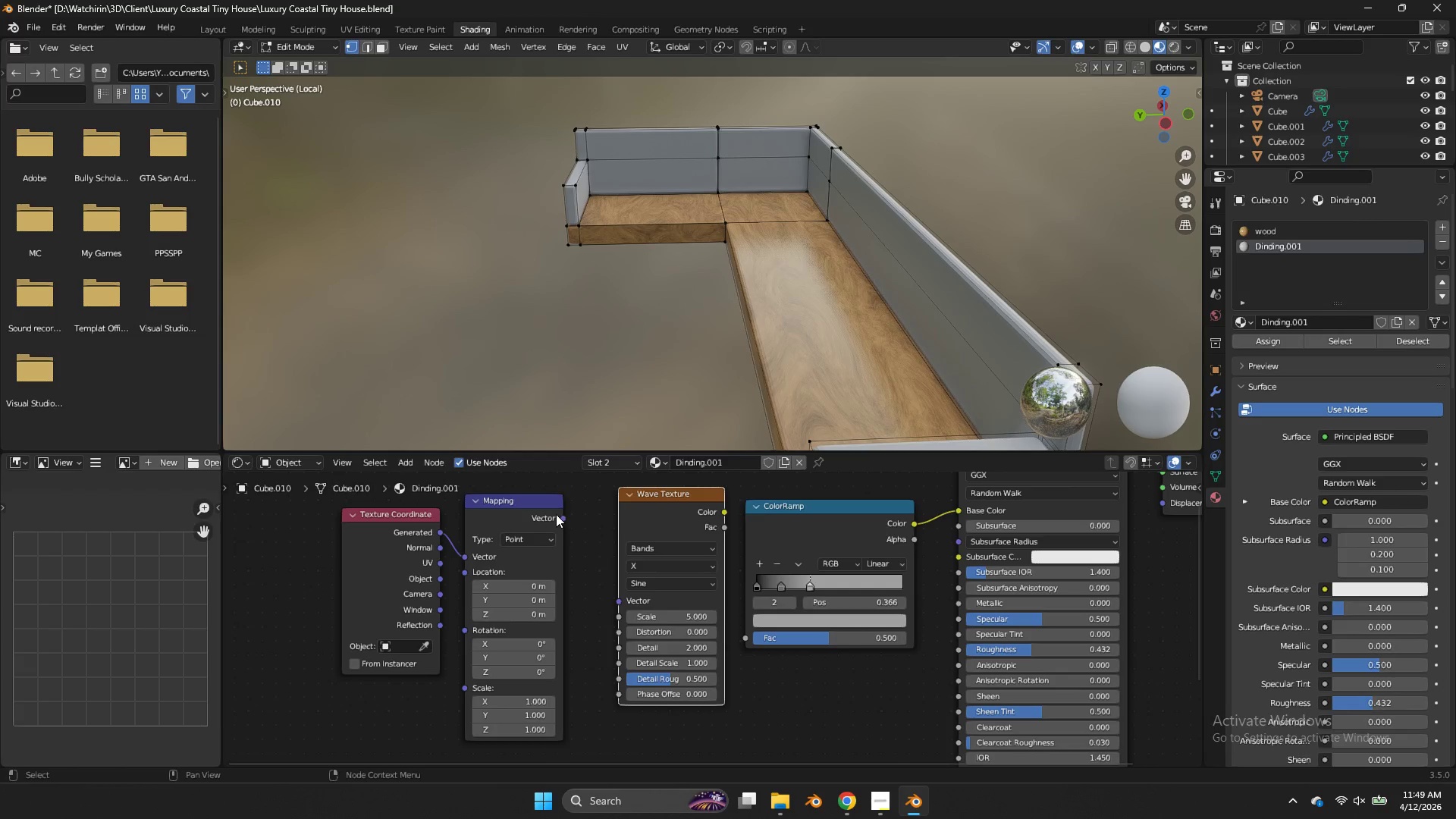 
left_click_drag(start_coordinate=[556, 514], to_coordinate=[626, 601])
 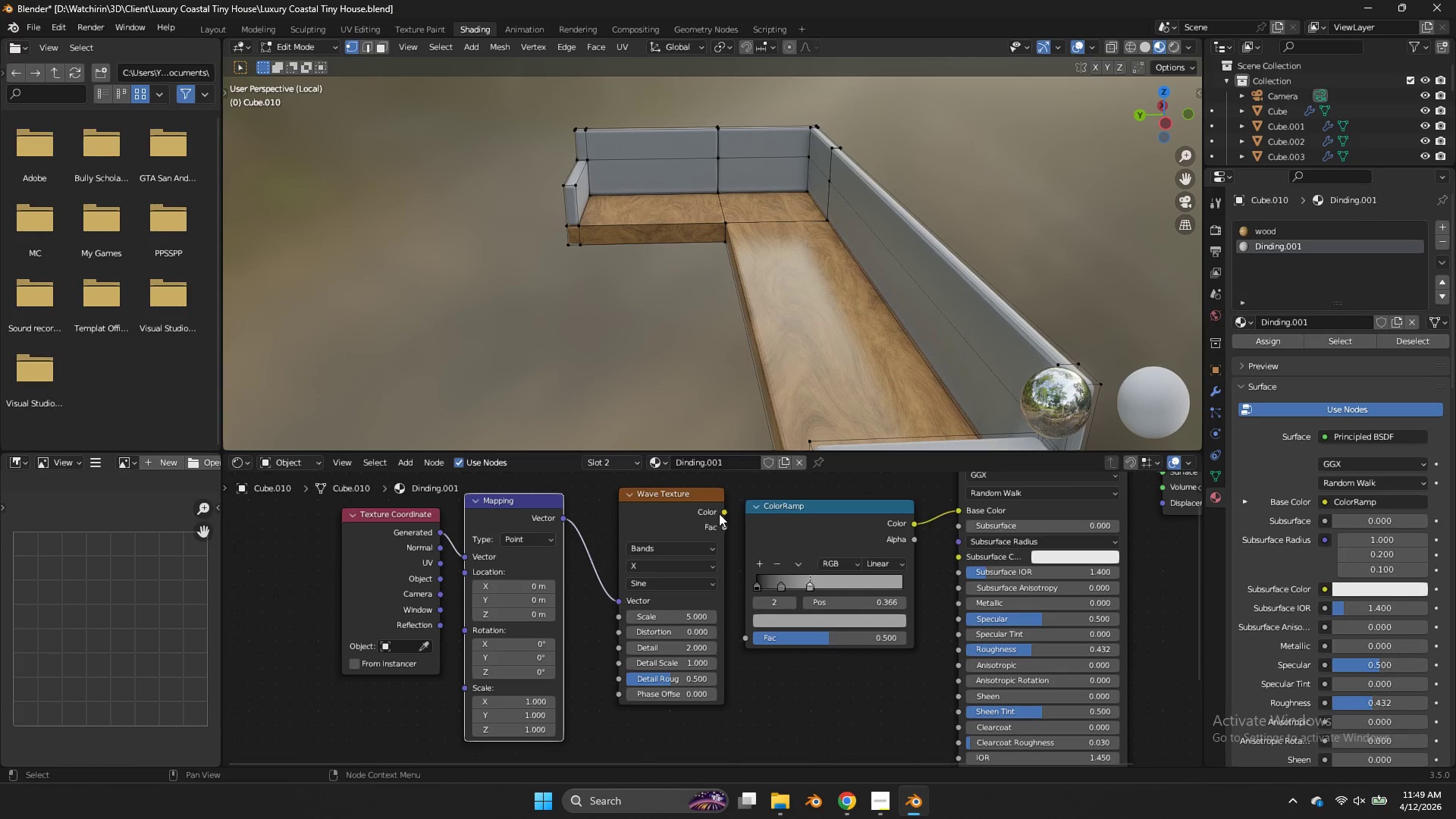 
left_click_drag(start_coordinate=[720, 512], to_coordinate=[742, 644])
 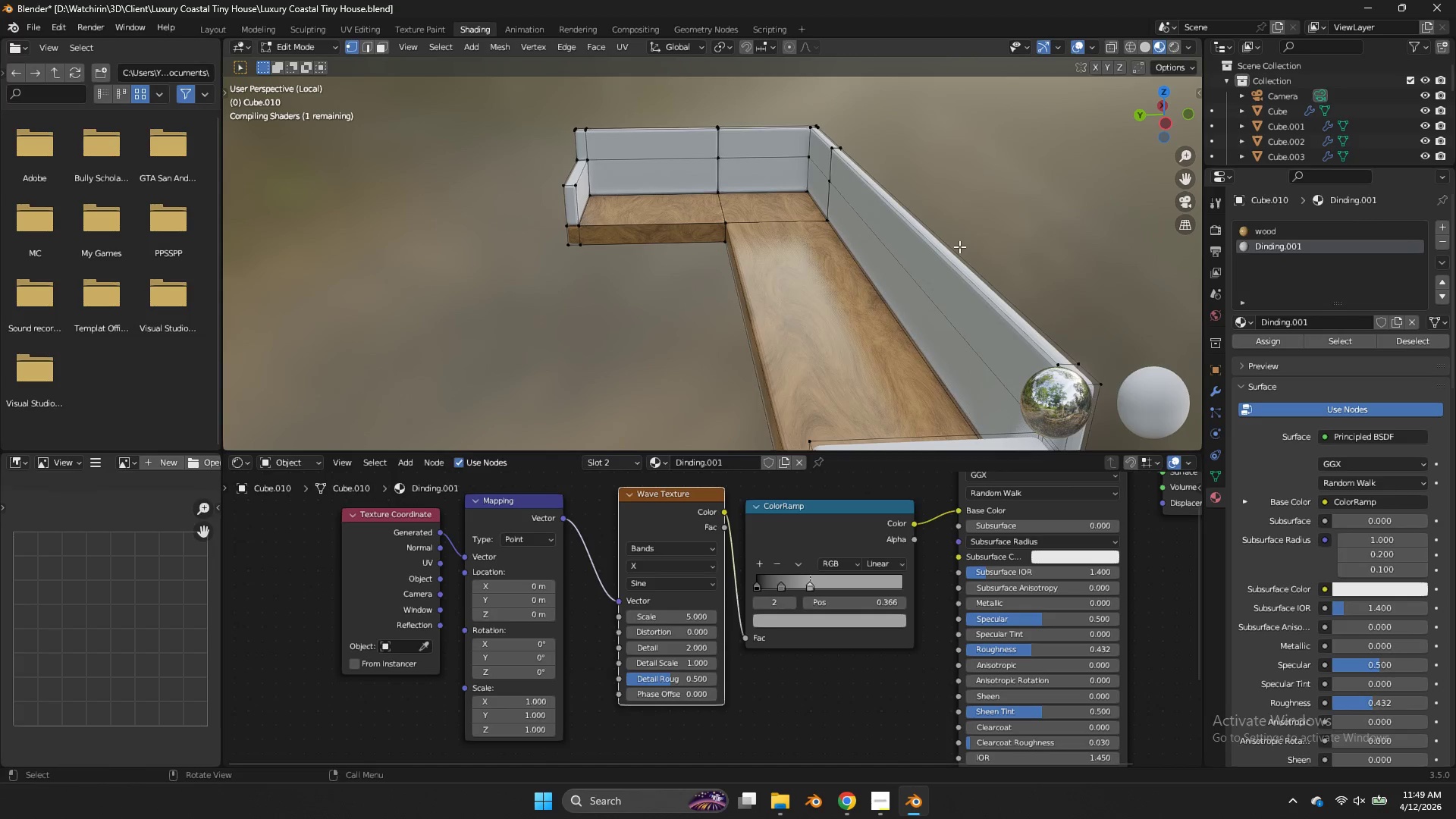 
scroll: coordinate [959, 246], scroll_direction: up, amount: 1.0
 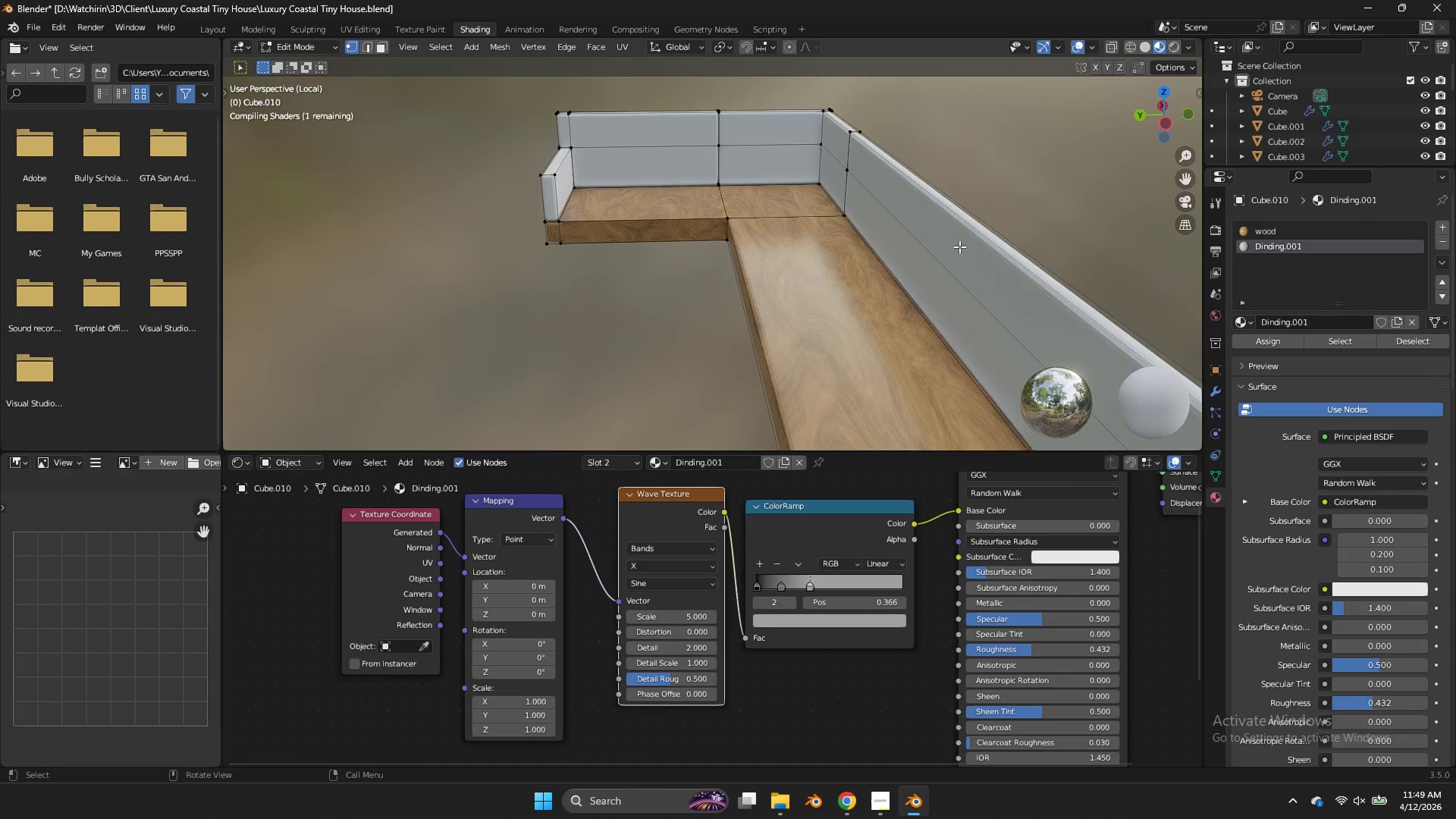 
key(NumpadDivide)
 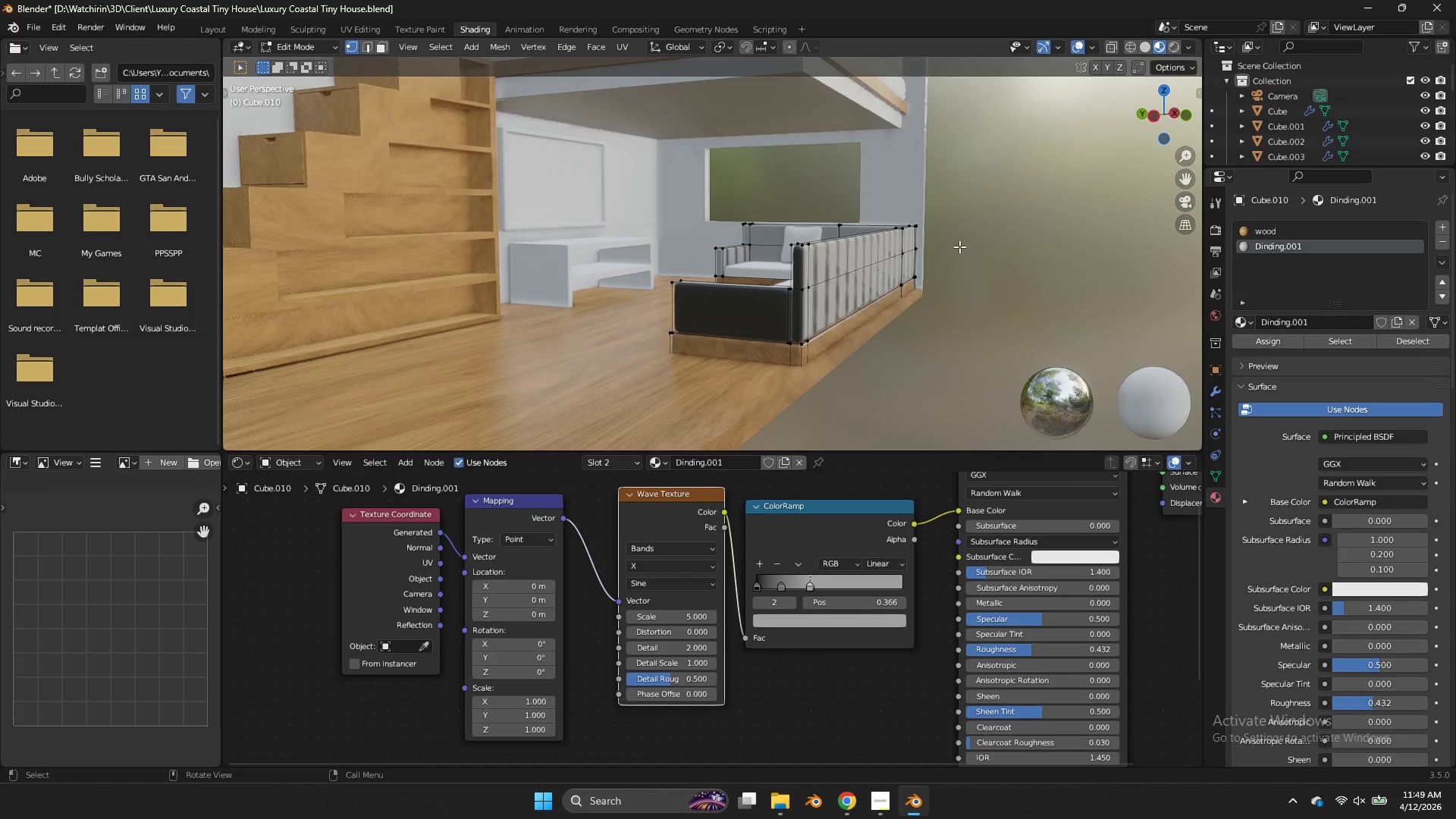 
key(NumpadDivide)
 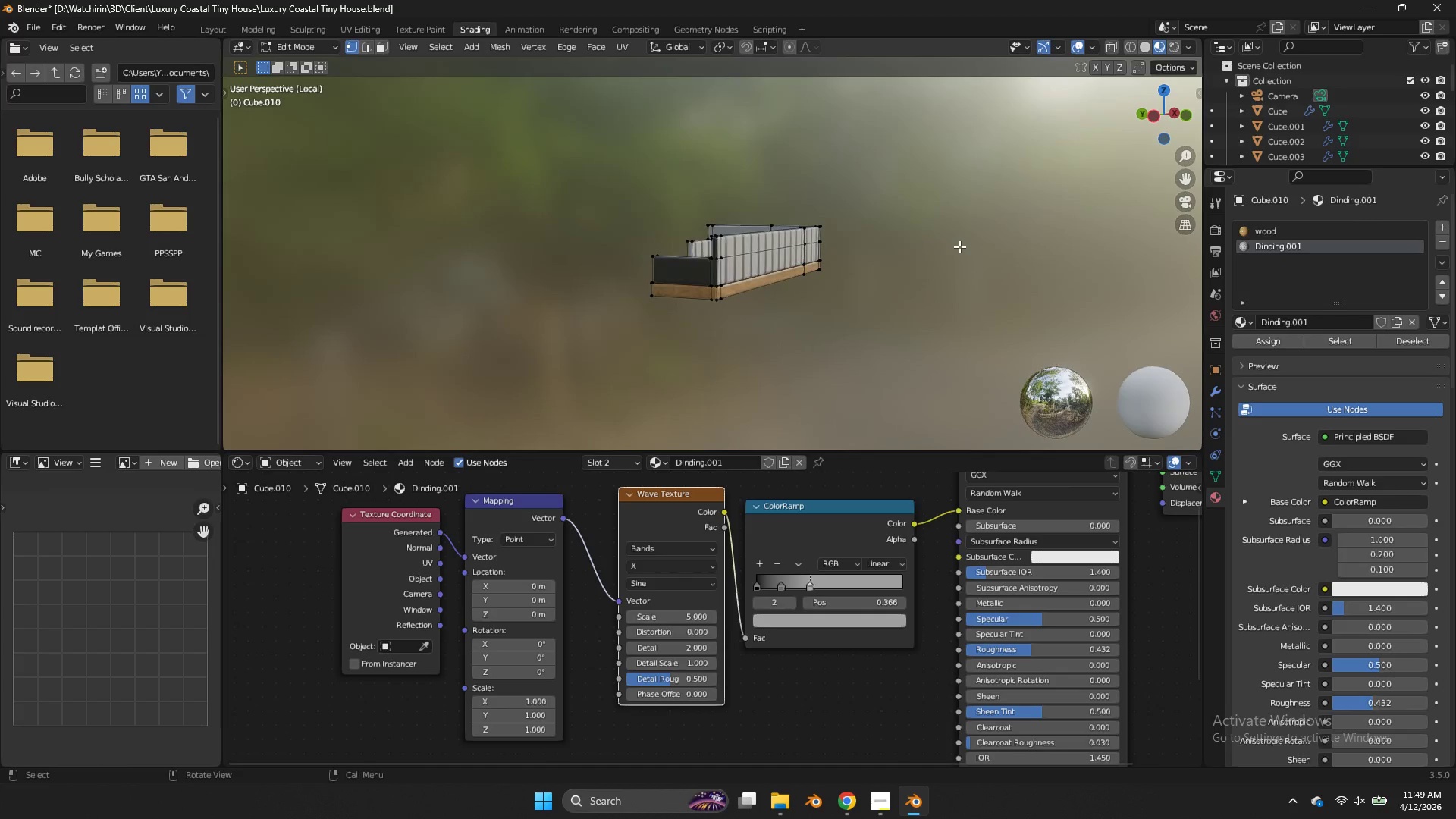 
key(NumpadDivide)
 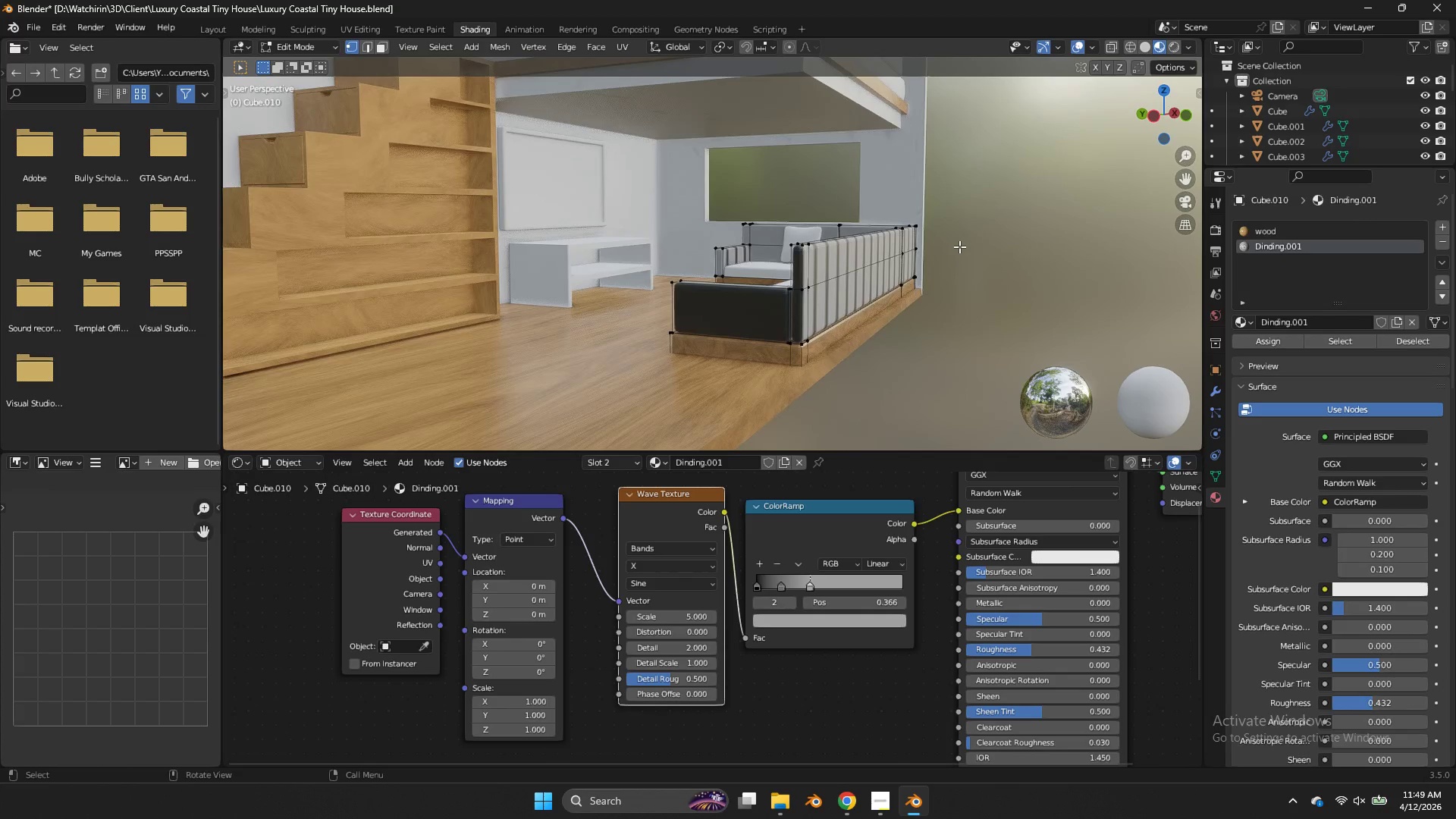 
key(NumpadDivide)
 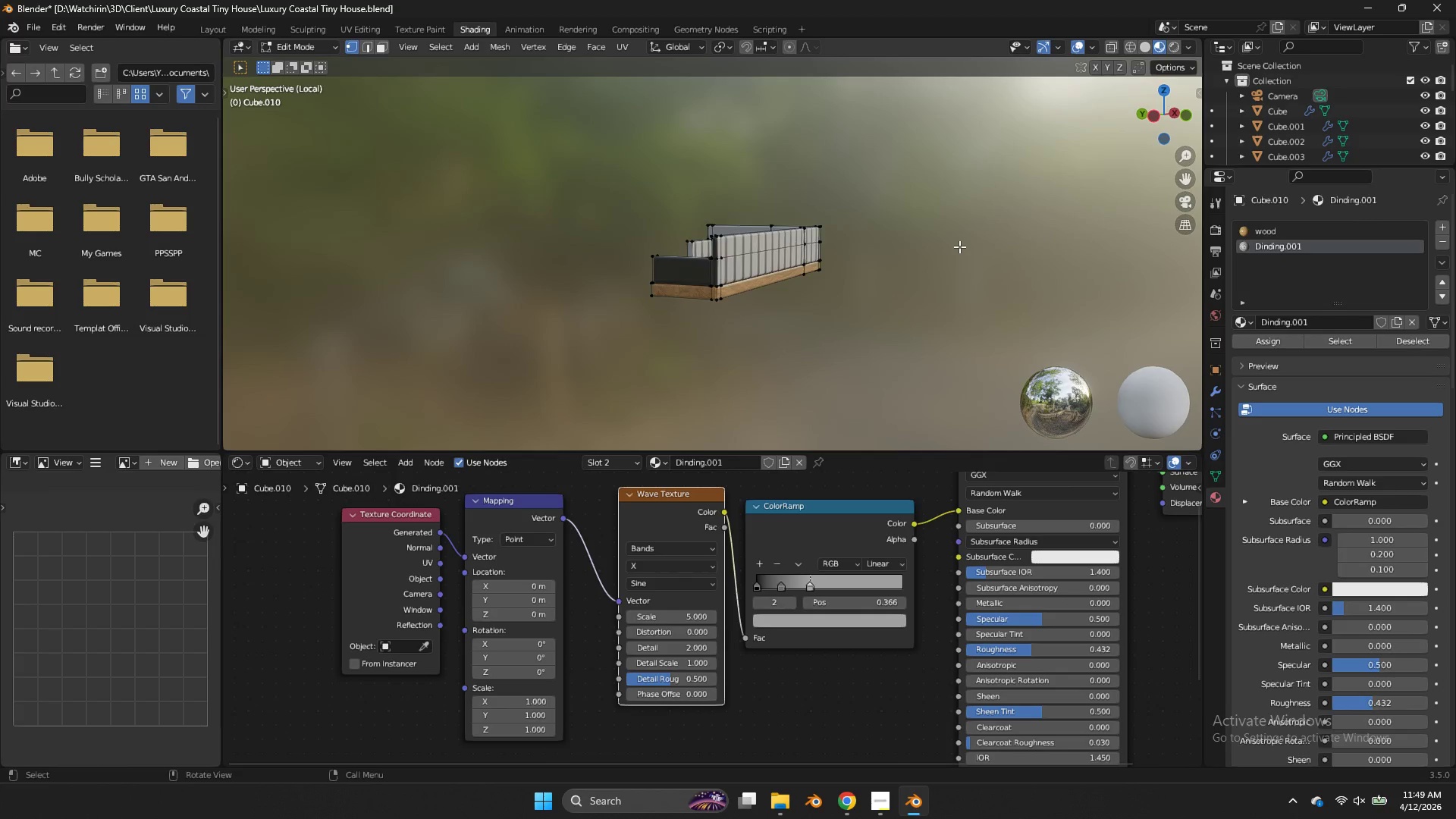 
scroll: coordinate [959, 246], scroll_direction: up, amount: 5.0
 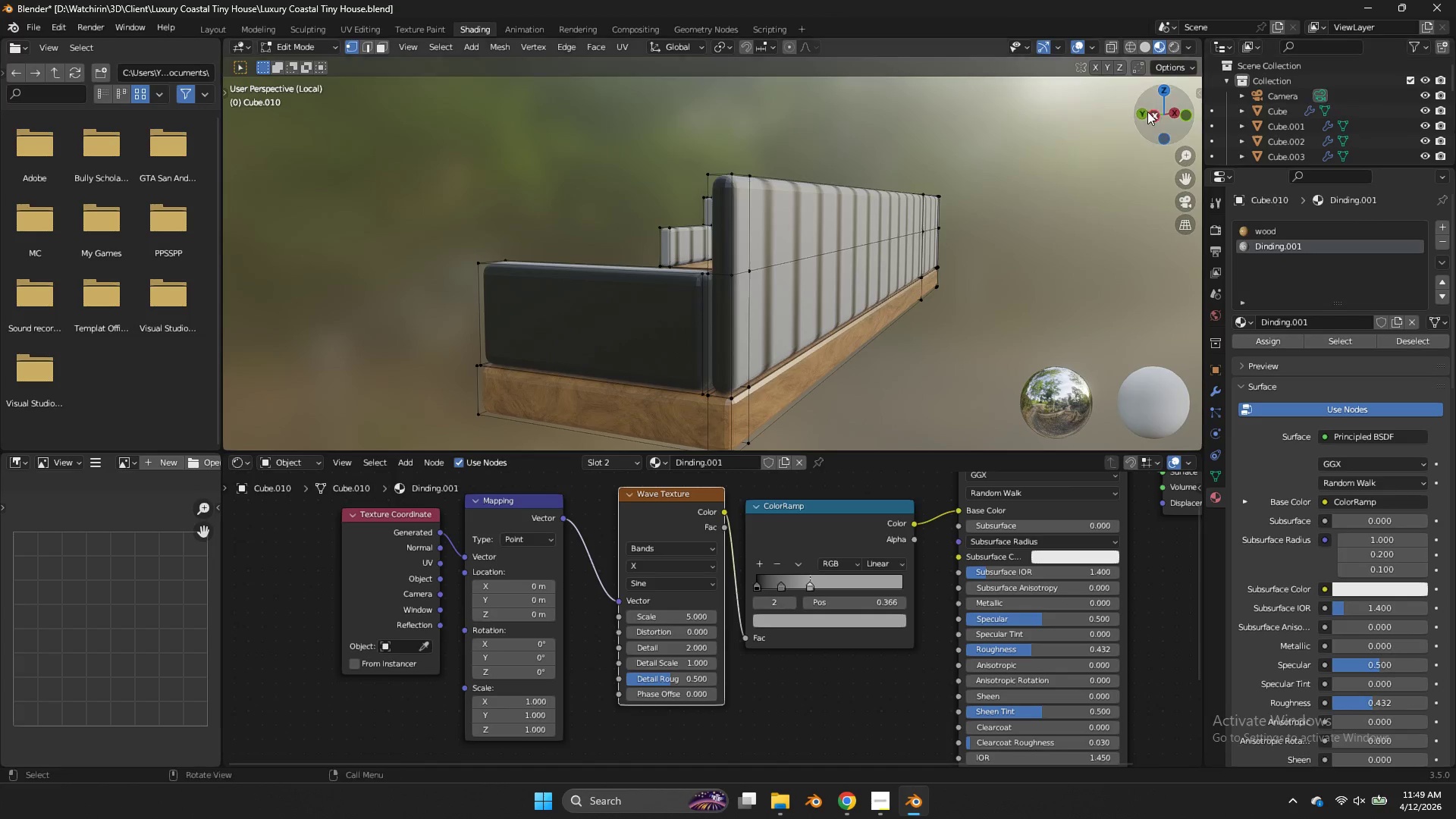 
left_click_drag(start_coordinate=[1147, 112], to_coordinate=[318, 151])
 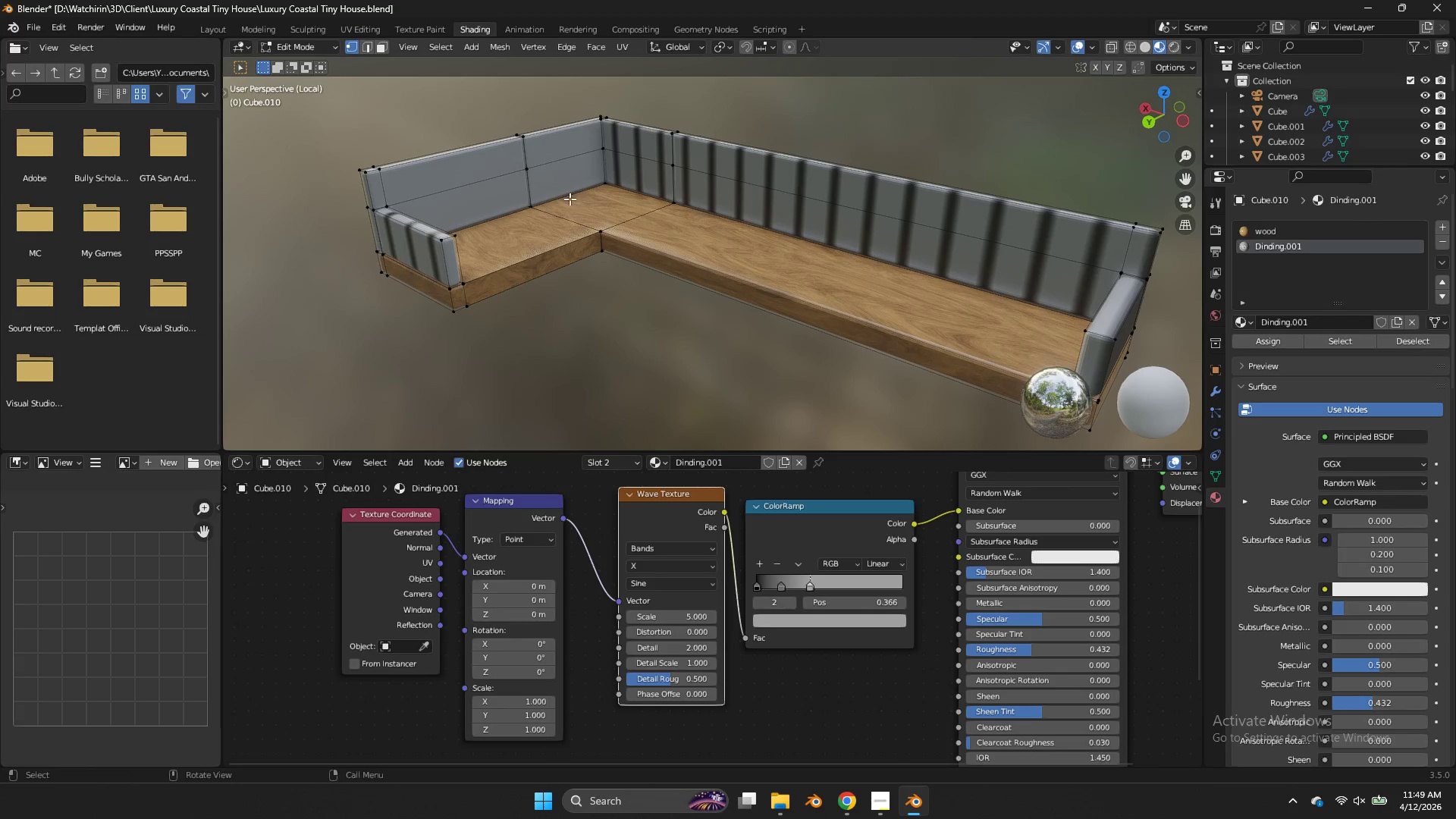 
left_click([532, 171])
 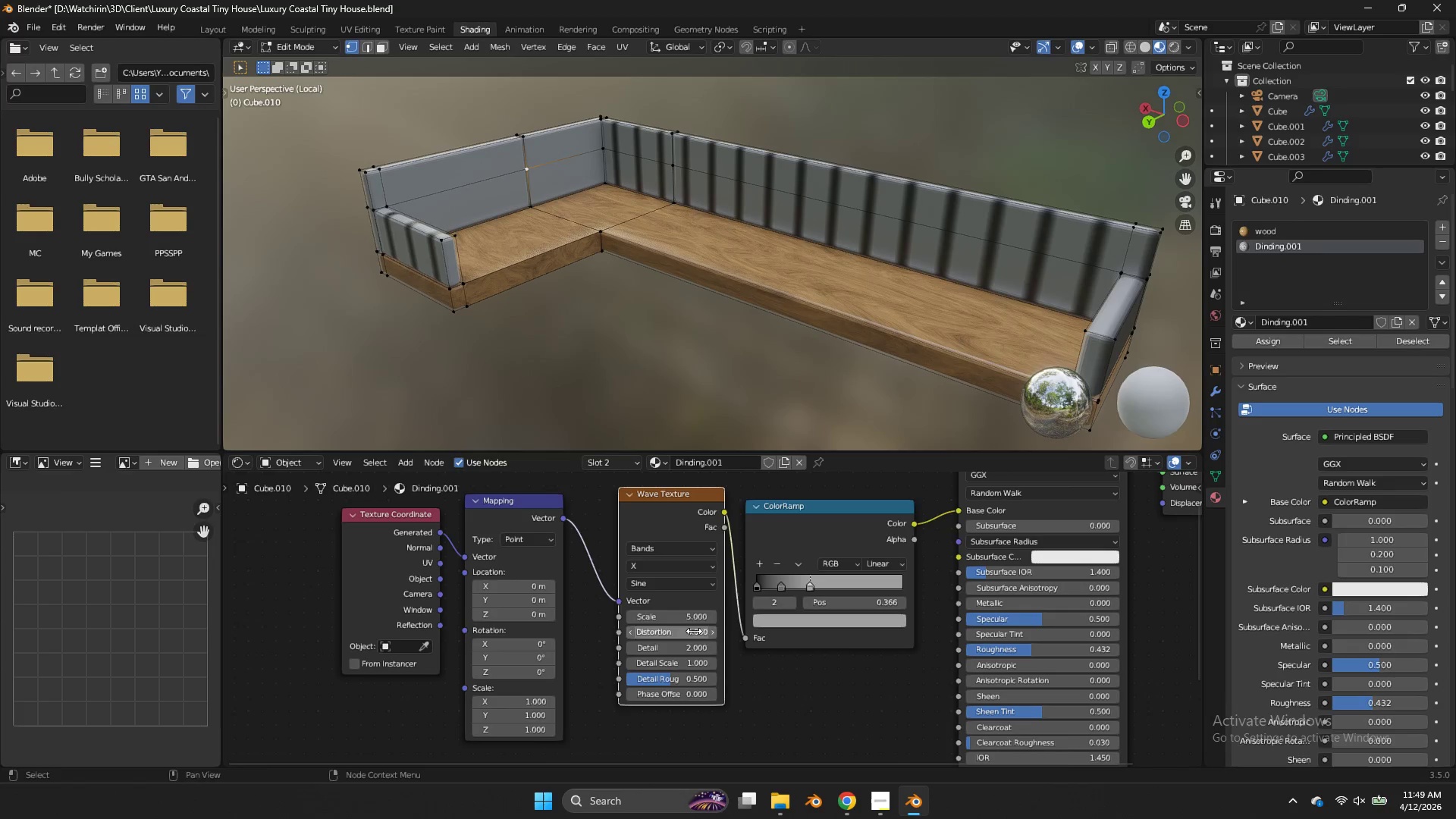 
left_click_drag(start_coordinate=[682, 618], to_coordinate=[718, 422])
 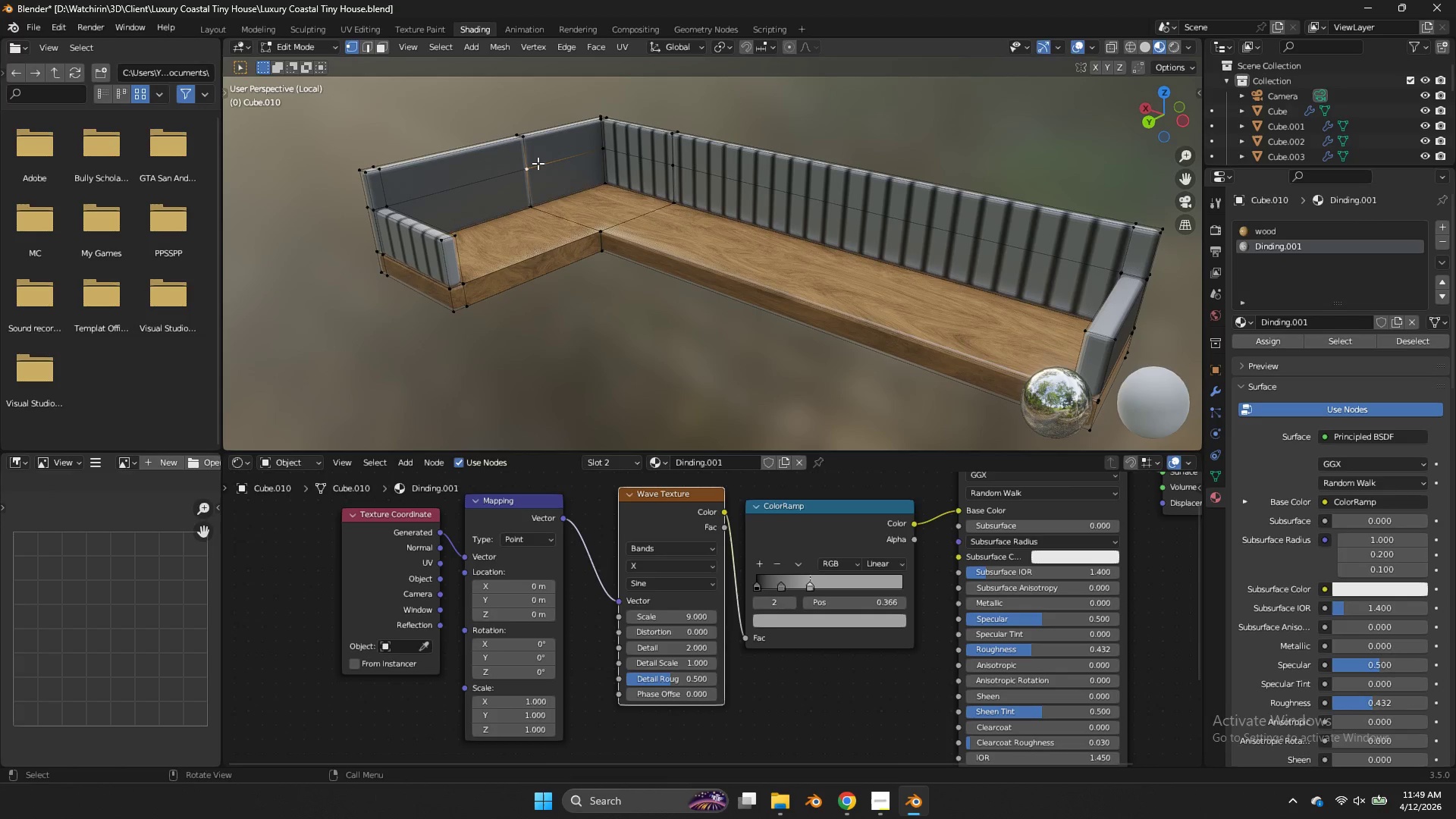 
left_click([538, 163])
 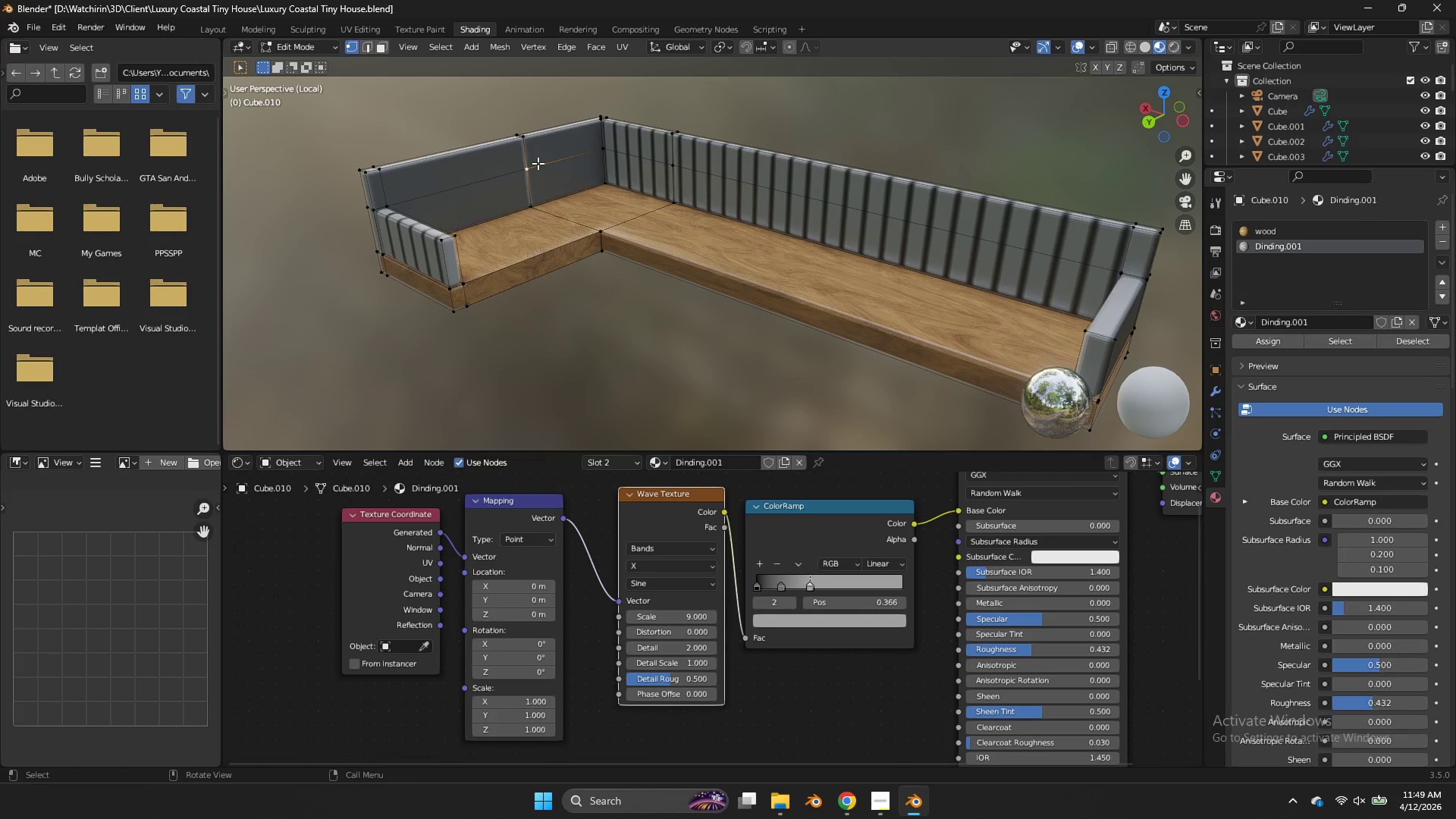 
key(L)
 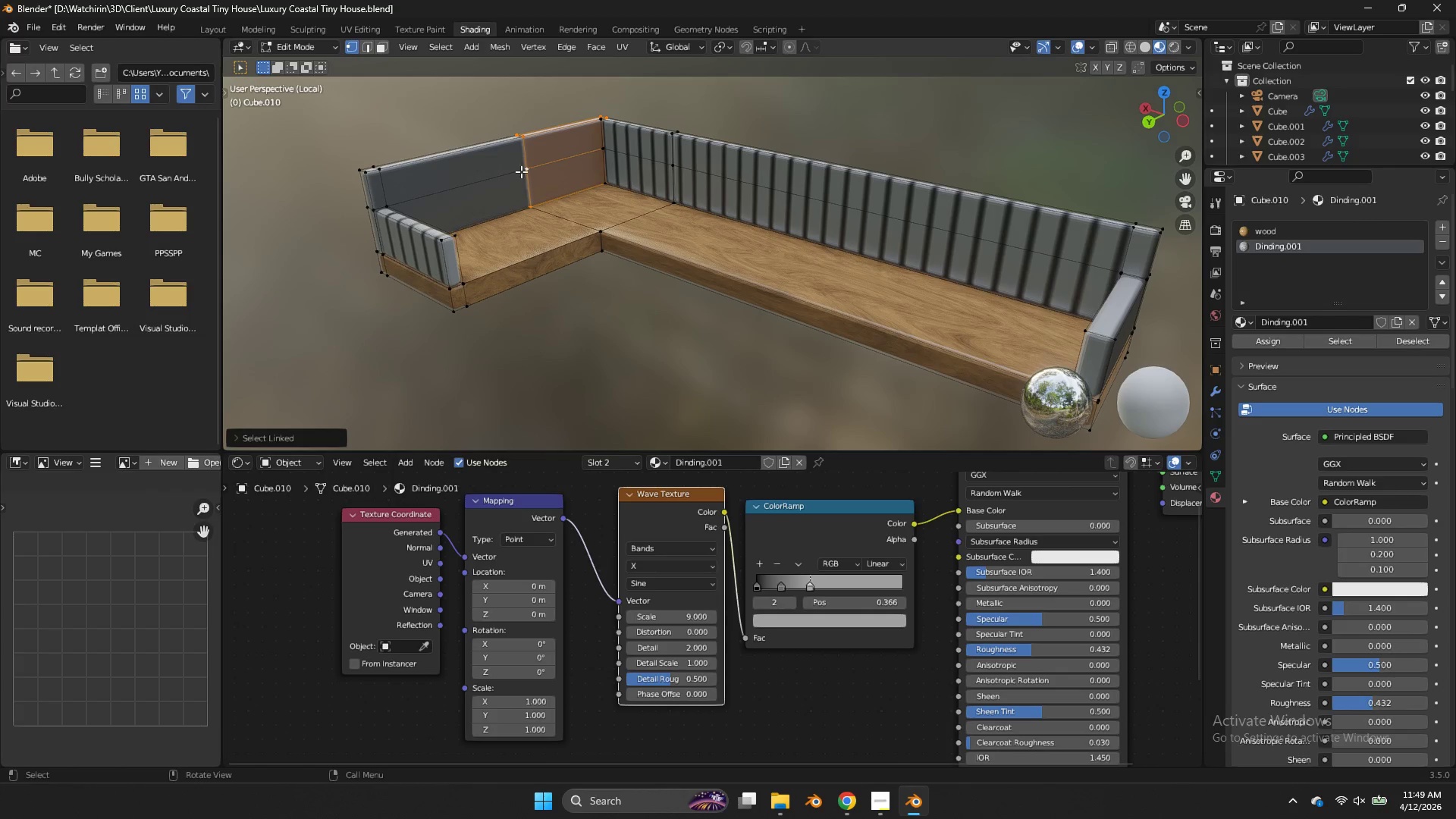 
key(Tab)
 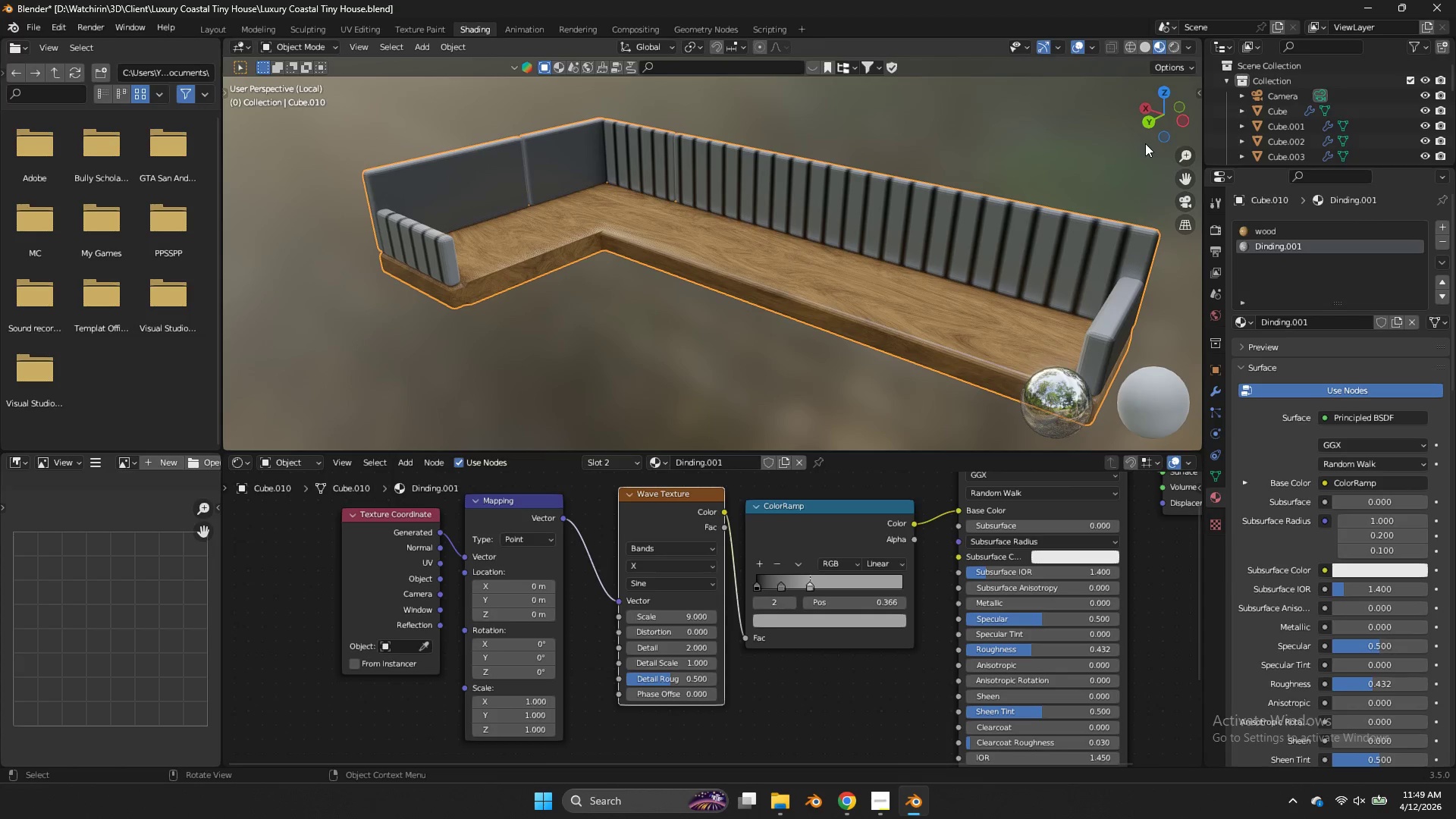 
left_click_drag(start_coordinate=[1160, 115], to_coordinate=[489, 86])
 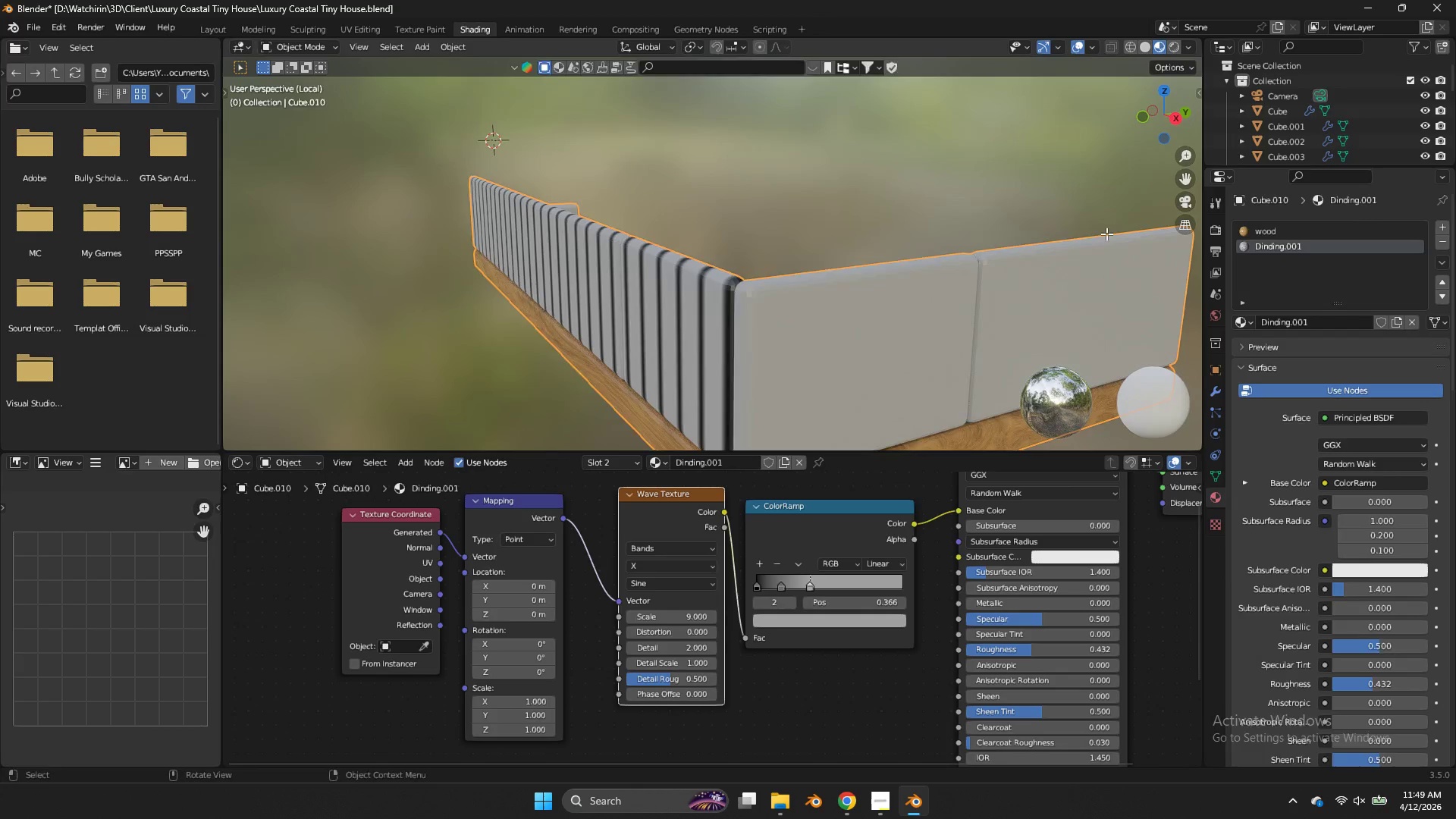 
key(Tab)
 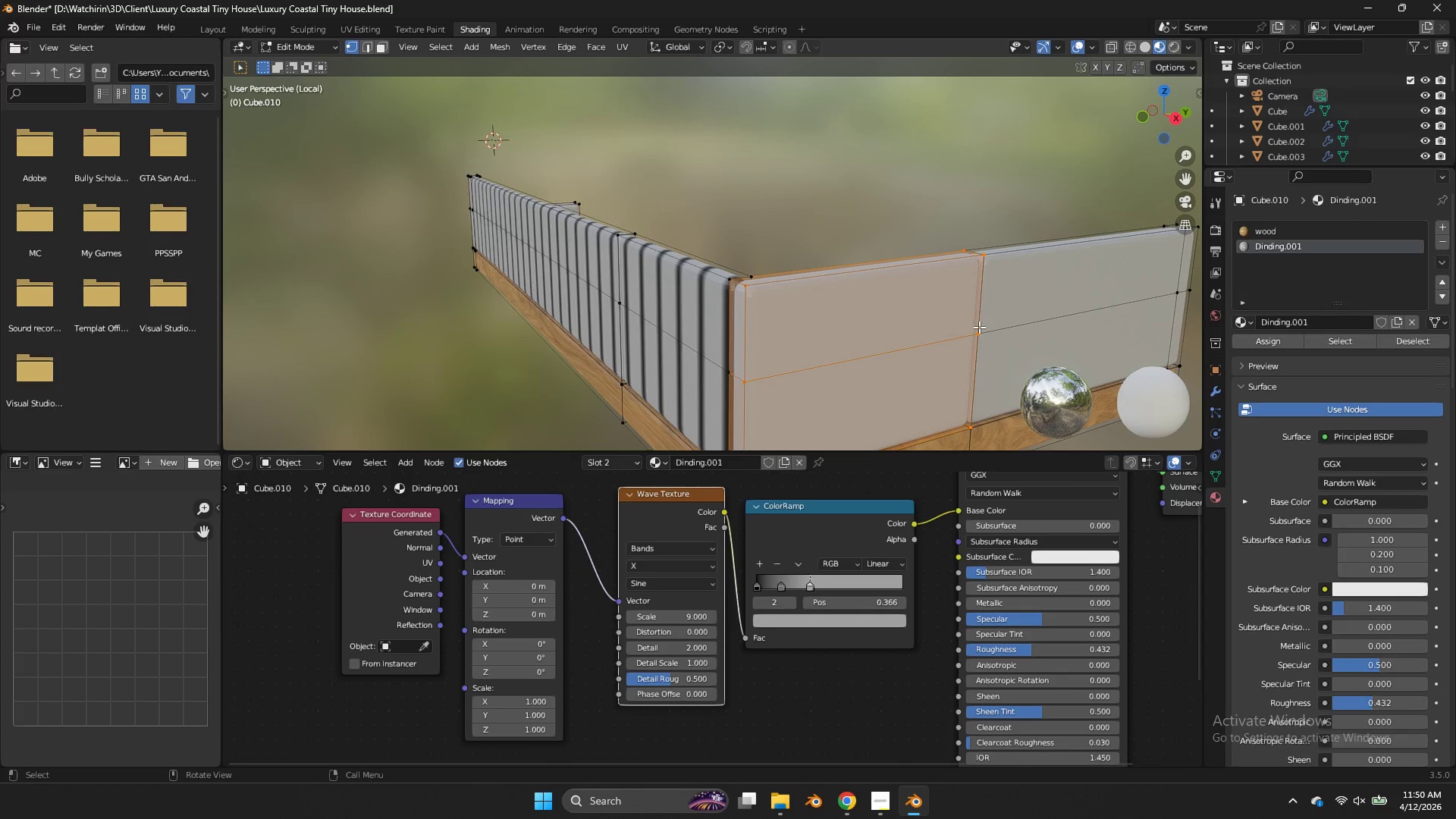 
key(A)
 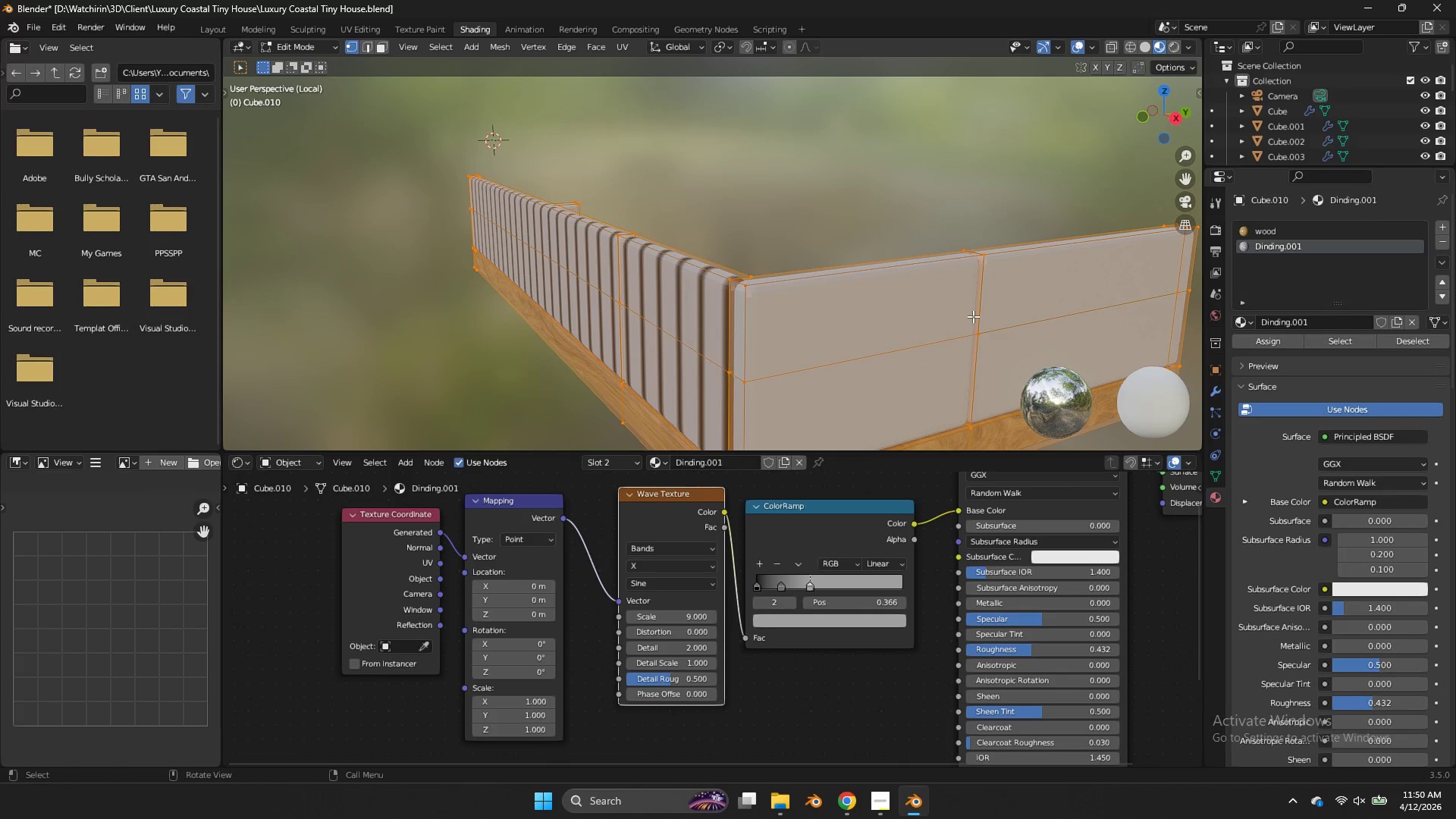 
key(Control+S)
 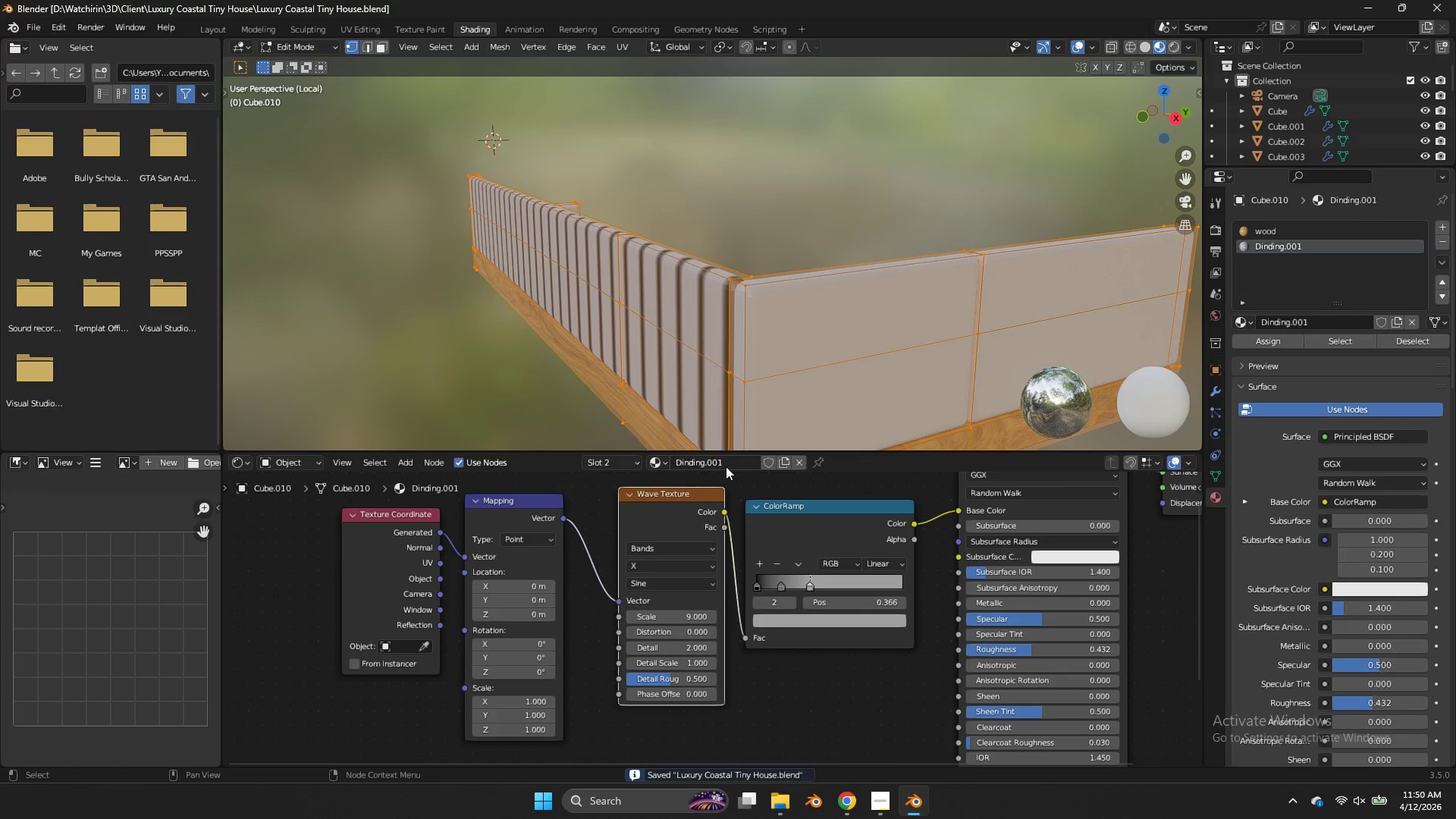 
left_click([726, 466])
 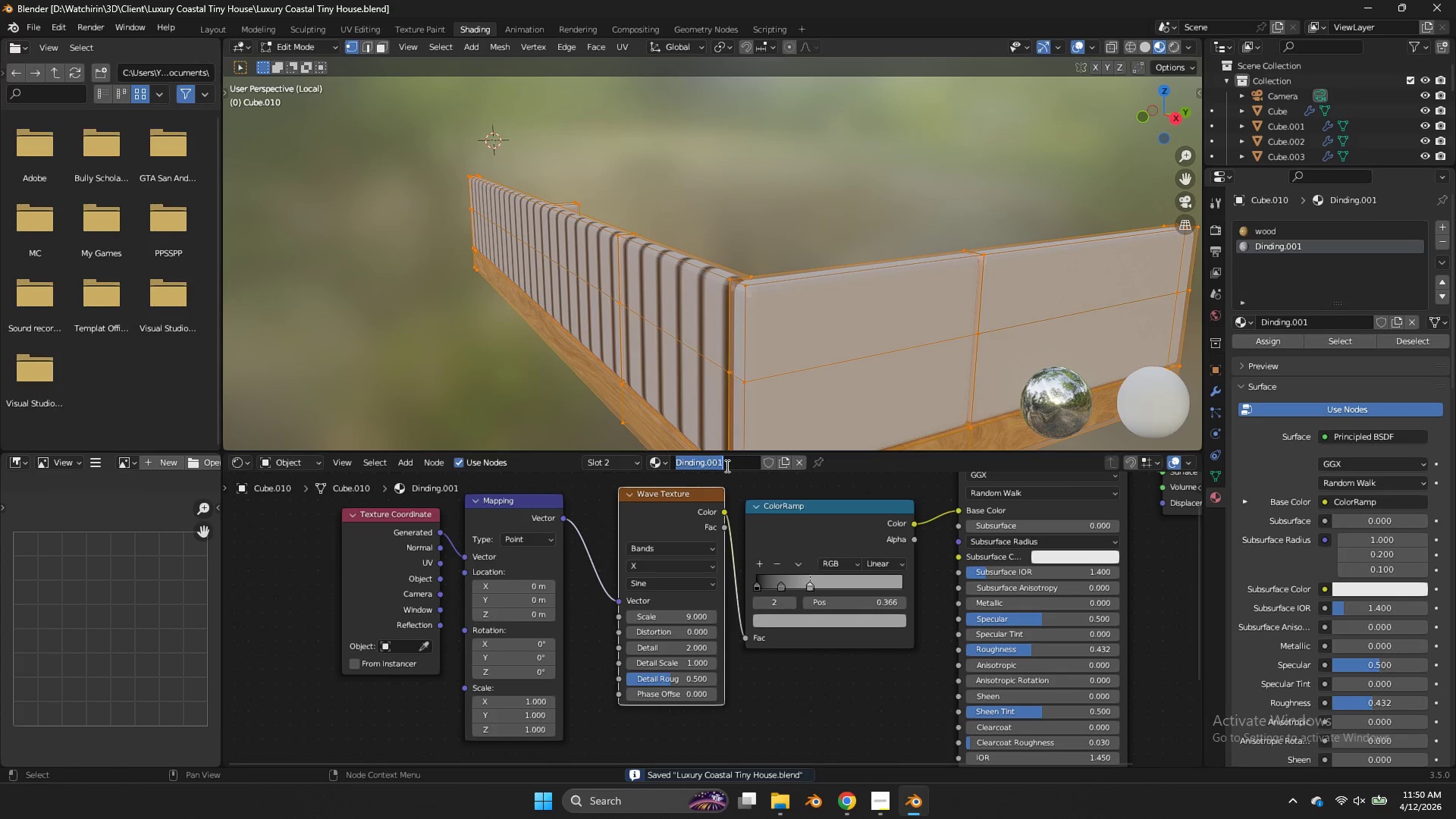 
type(Kain)
 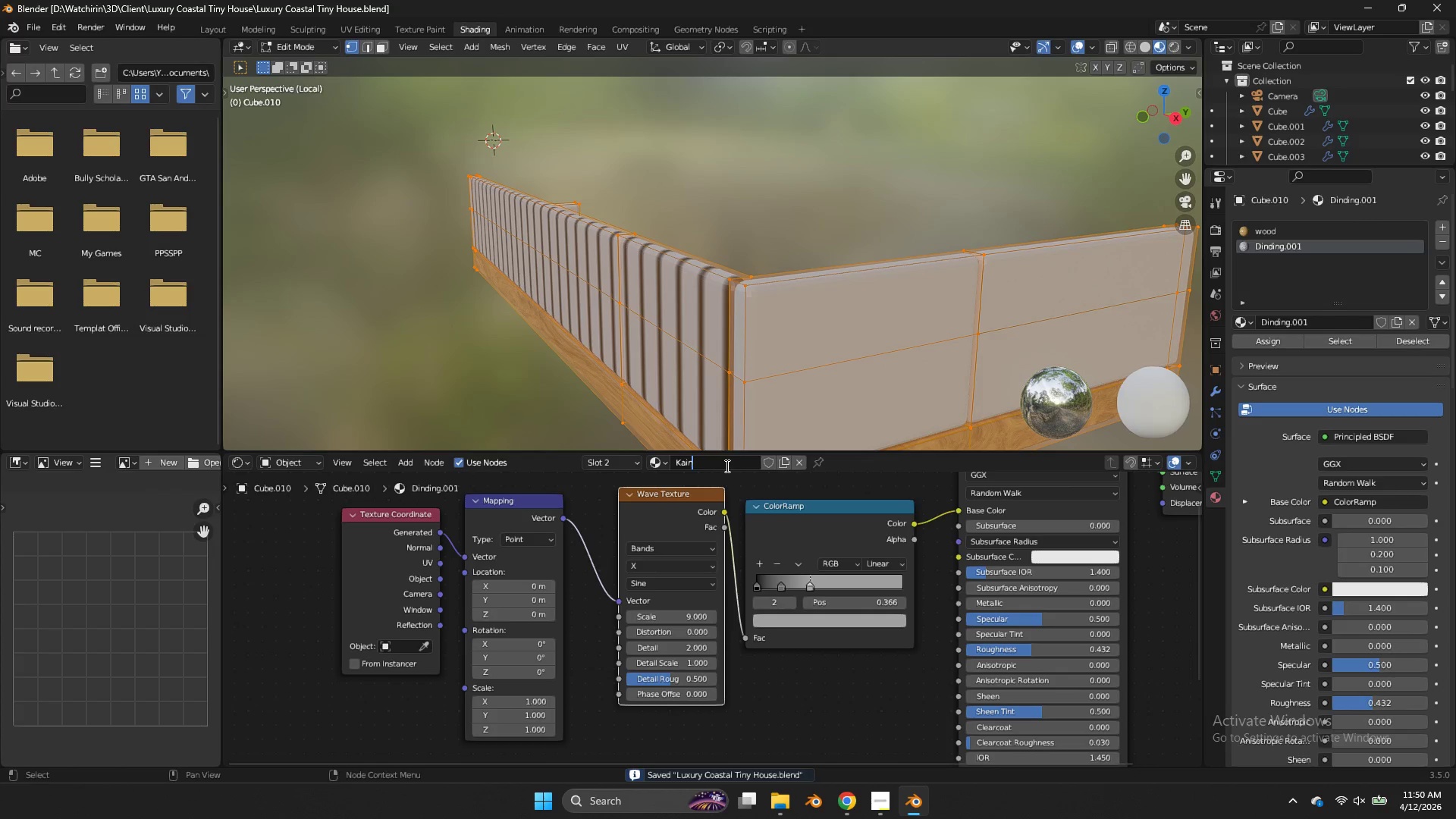 
key(Enter)
 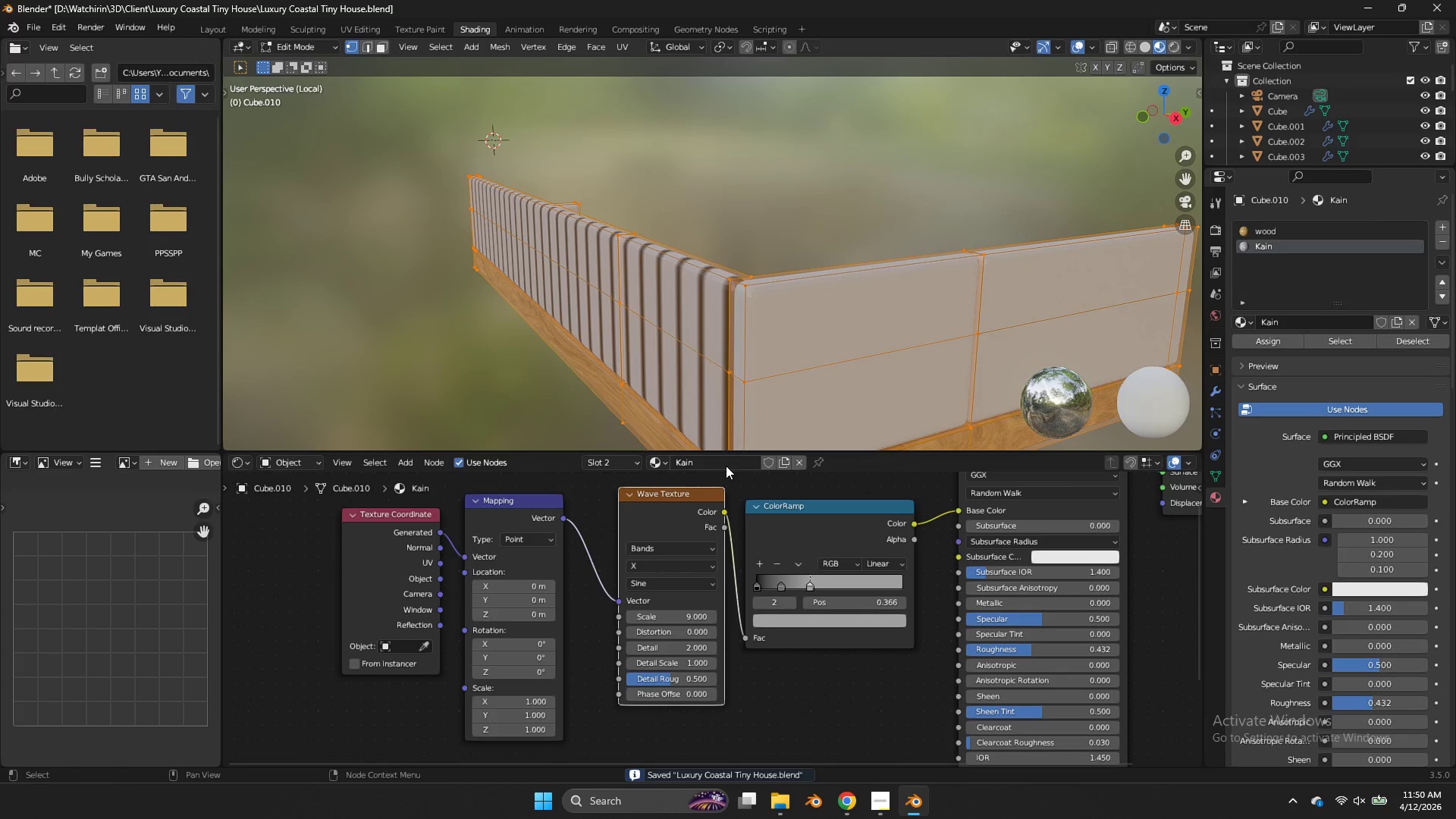 
key(Control+ControlLeft)
 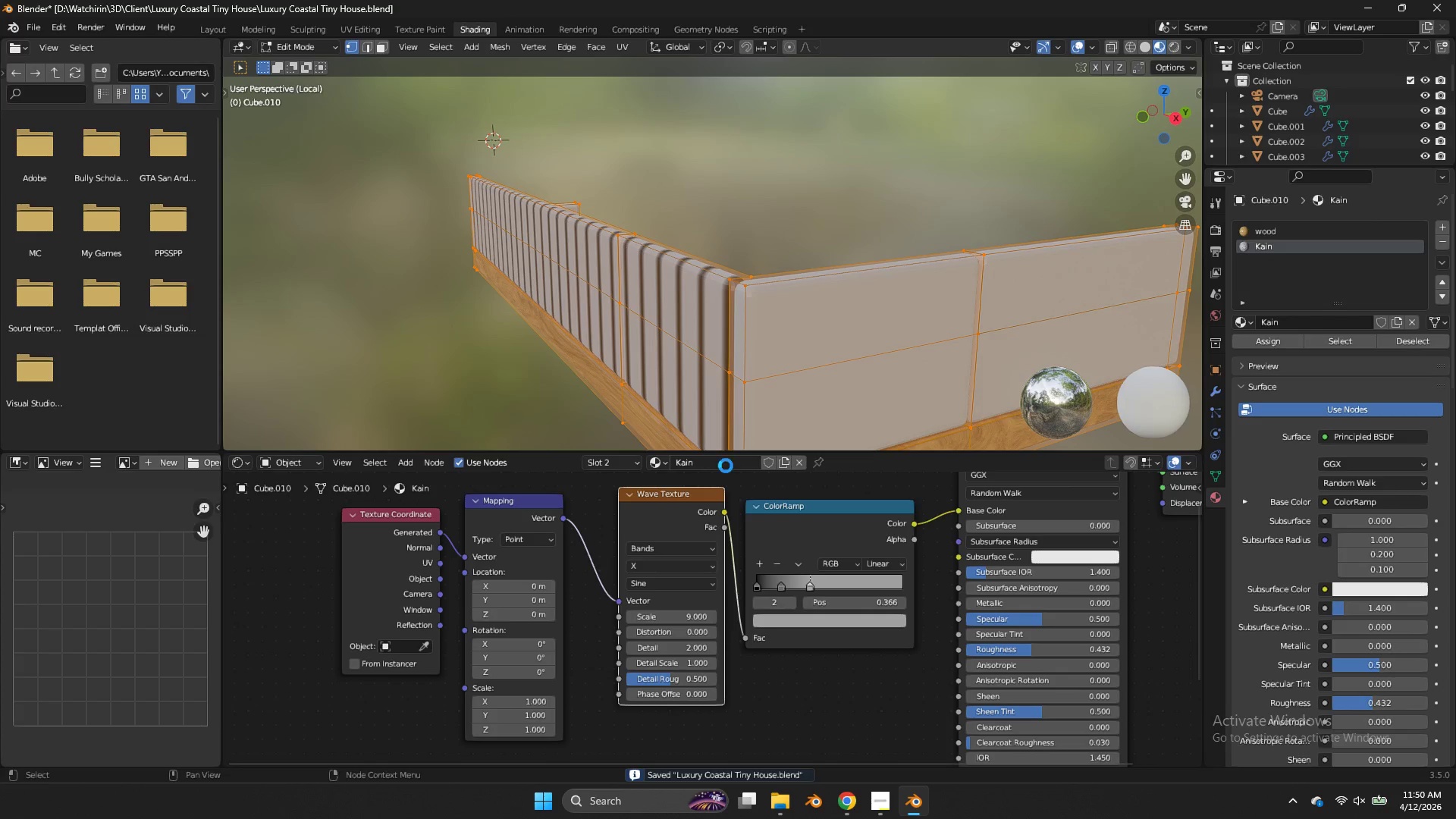 
key(Control+S)
 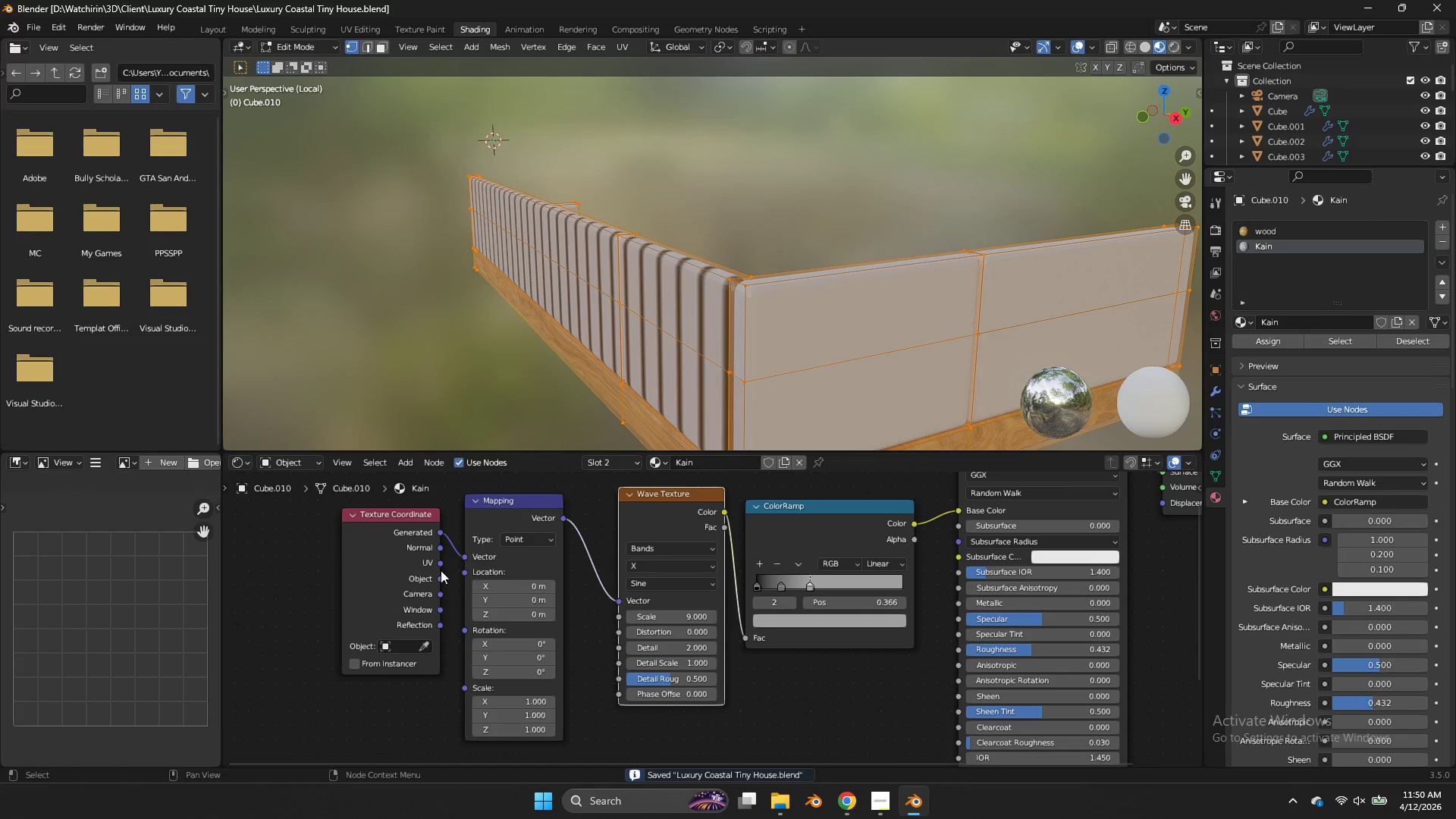 
left_click_drag(start_coordinate=[441, 559], to_coordinate=[471, 556])
 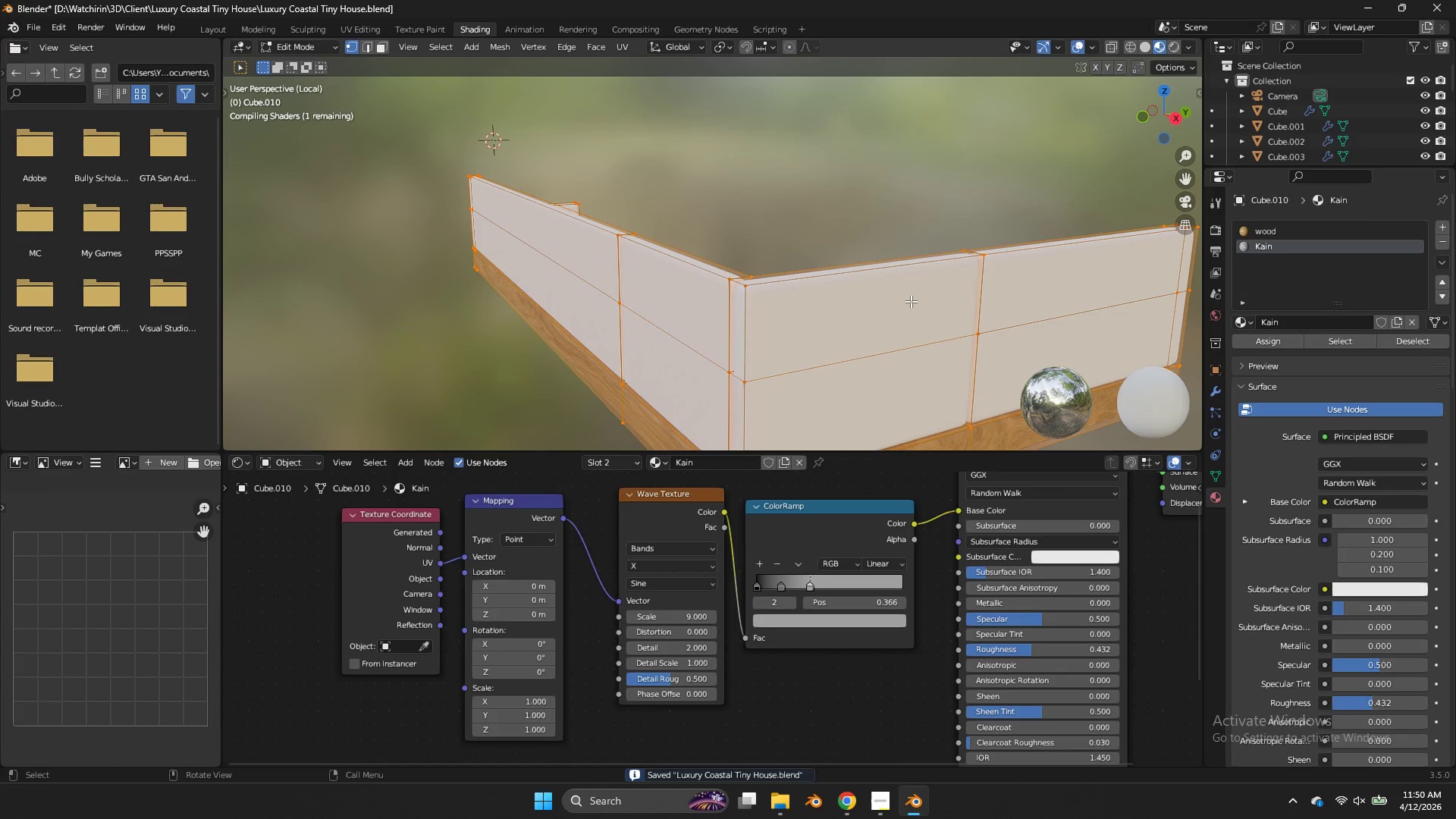 
type(au)
 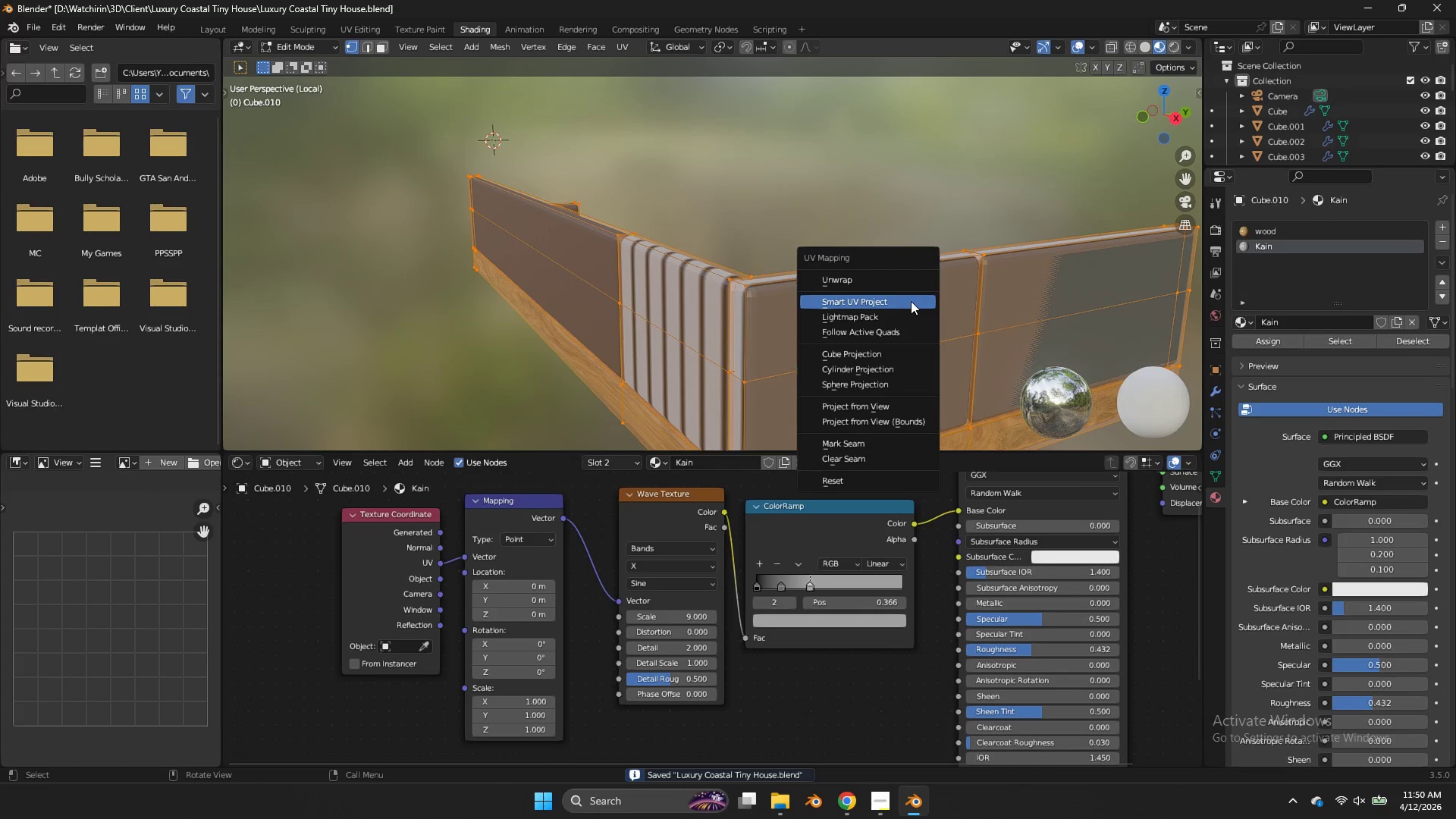 
left_click([911, 301])
 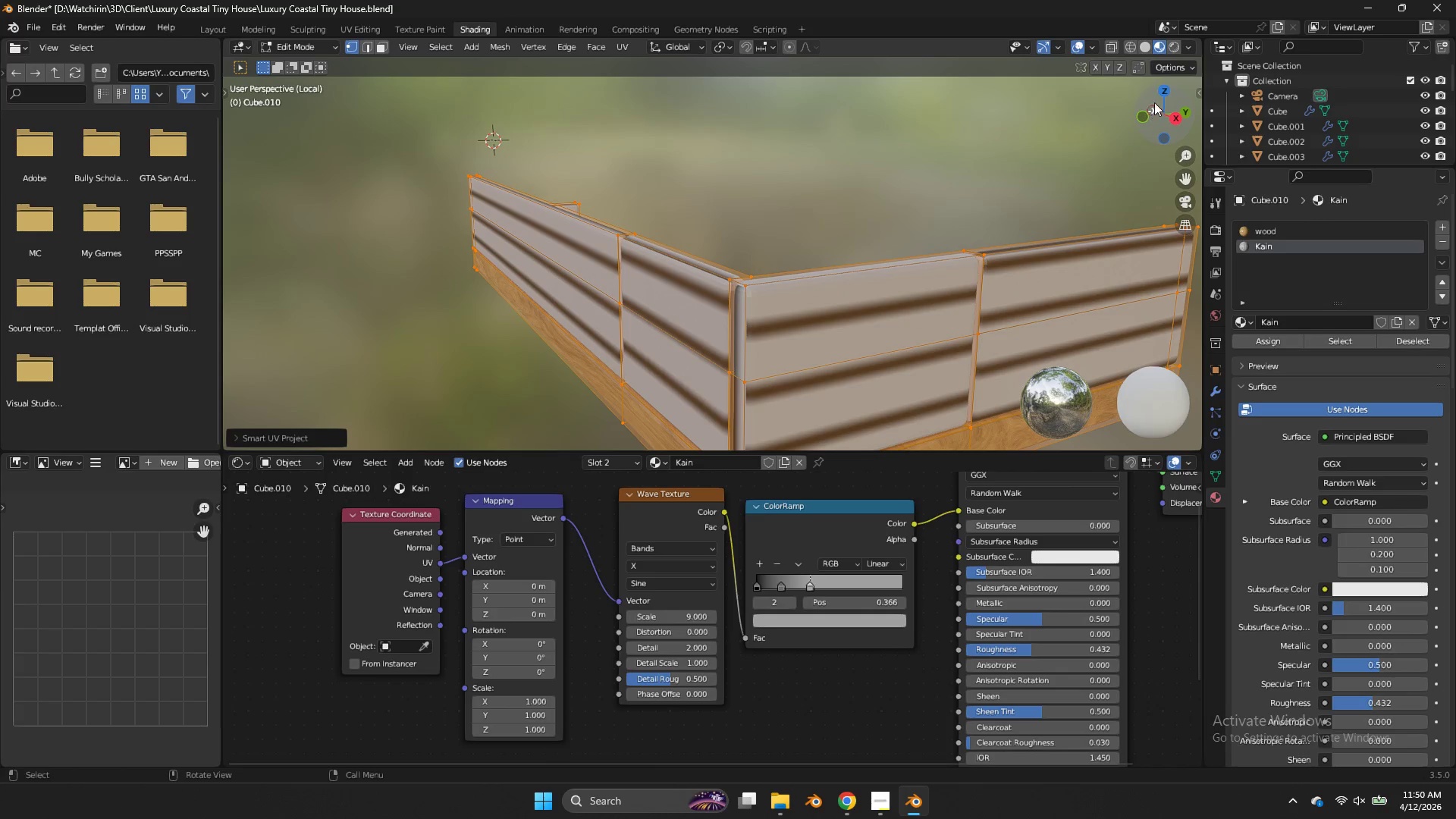 
left_click_drag(start_coordinate=[1169, 115], to_coordinate=[896, 131])
 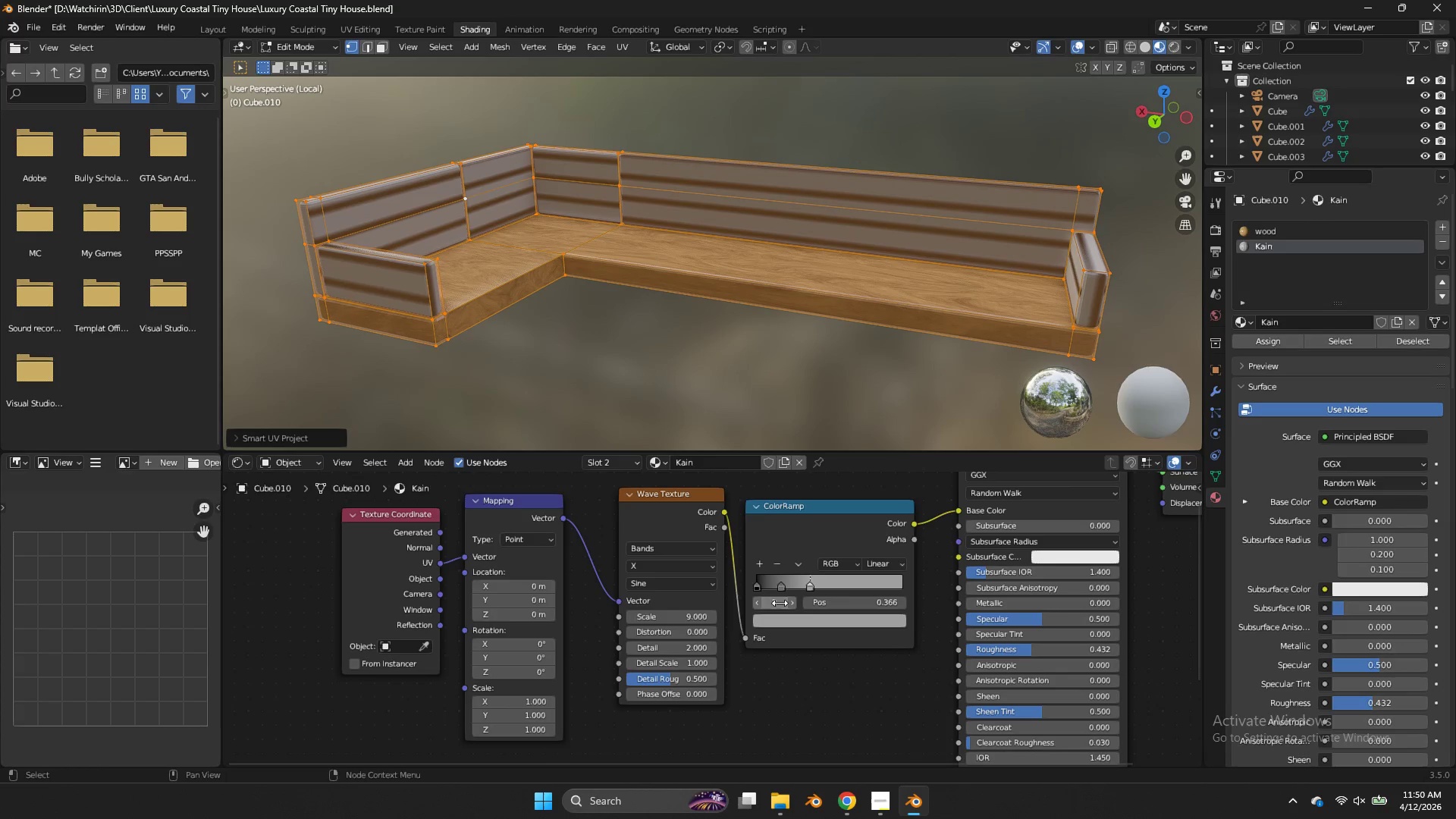 
left_click_drag(start_coordinate=[679, 615], to_coordinate=[682, 352])
 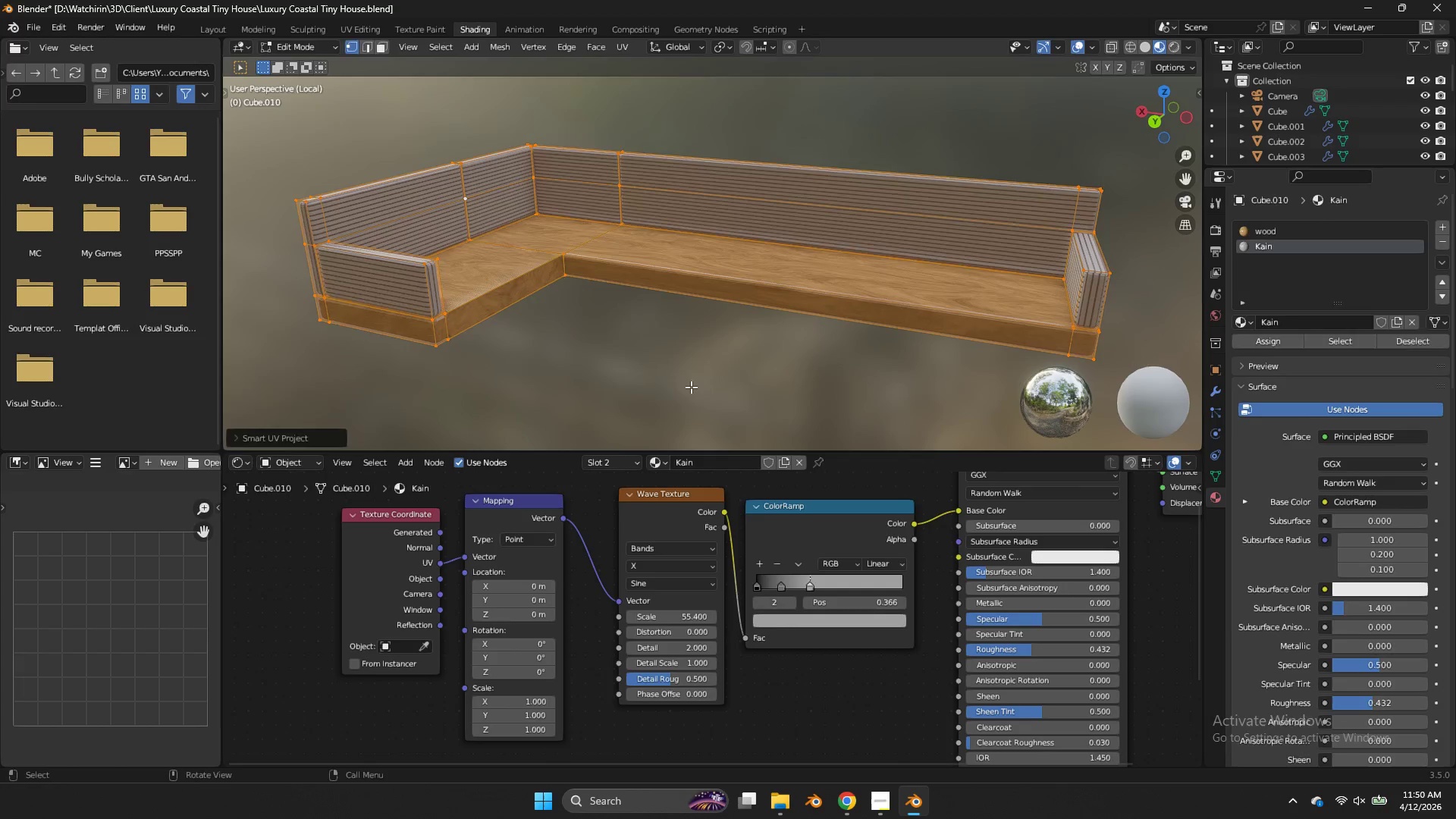 
key(Tab)
 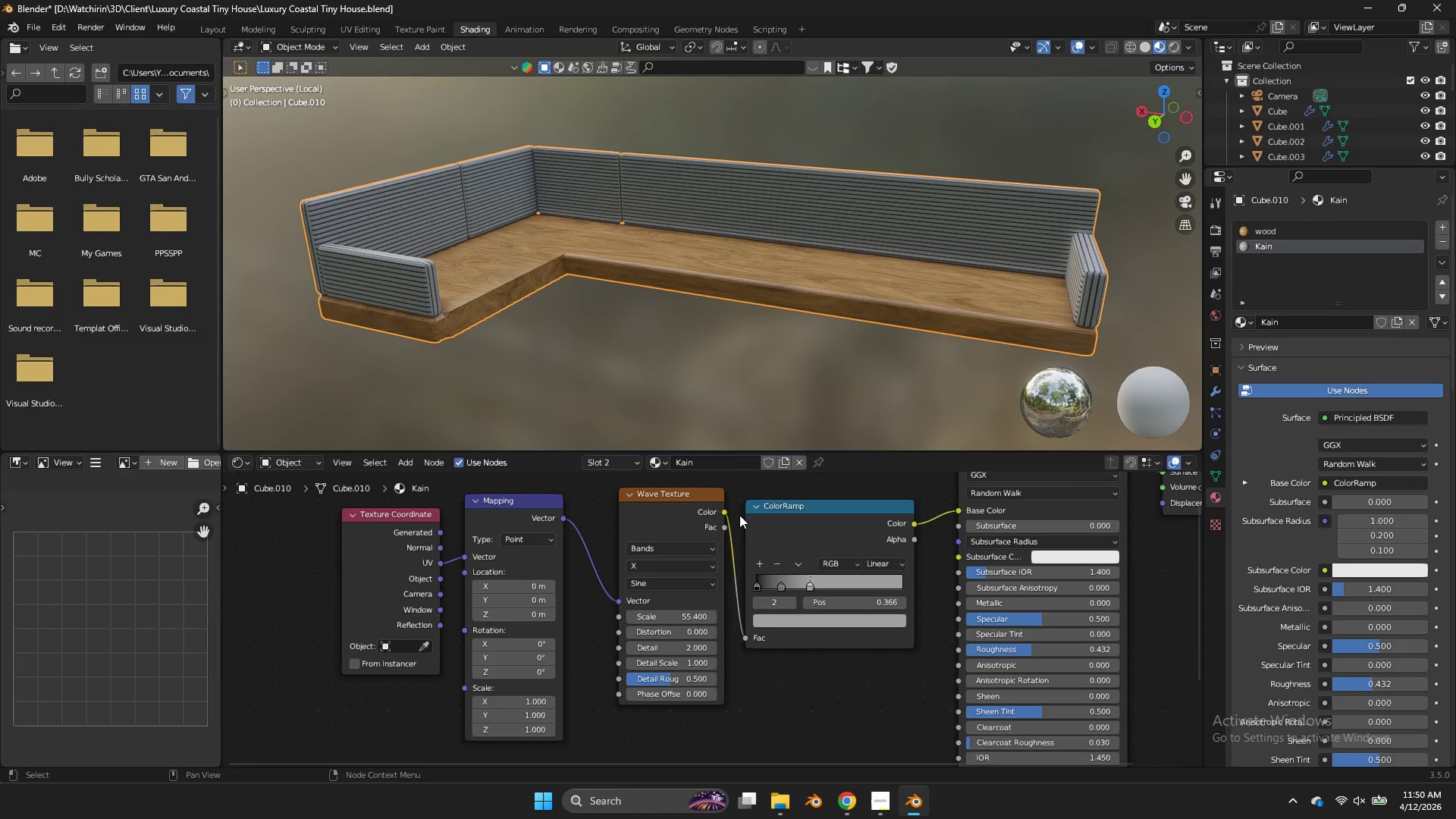 
scroll: coordinate [747, 519], scroll_direction: down, amount: 9.0
 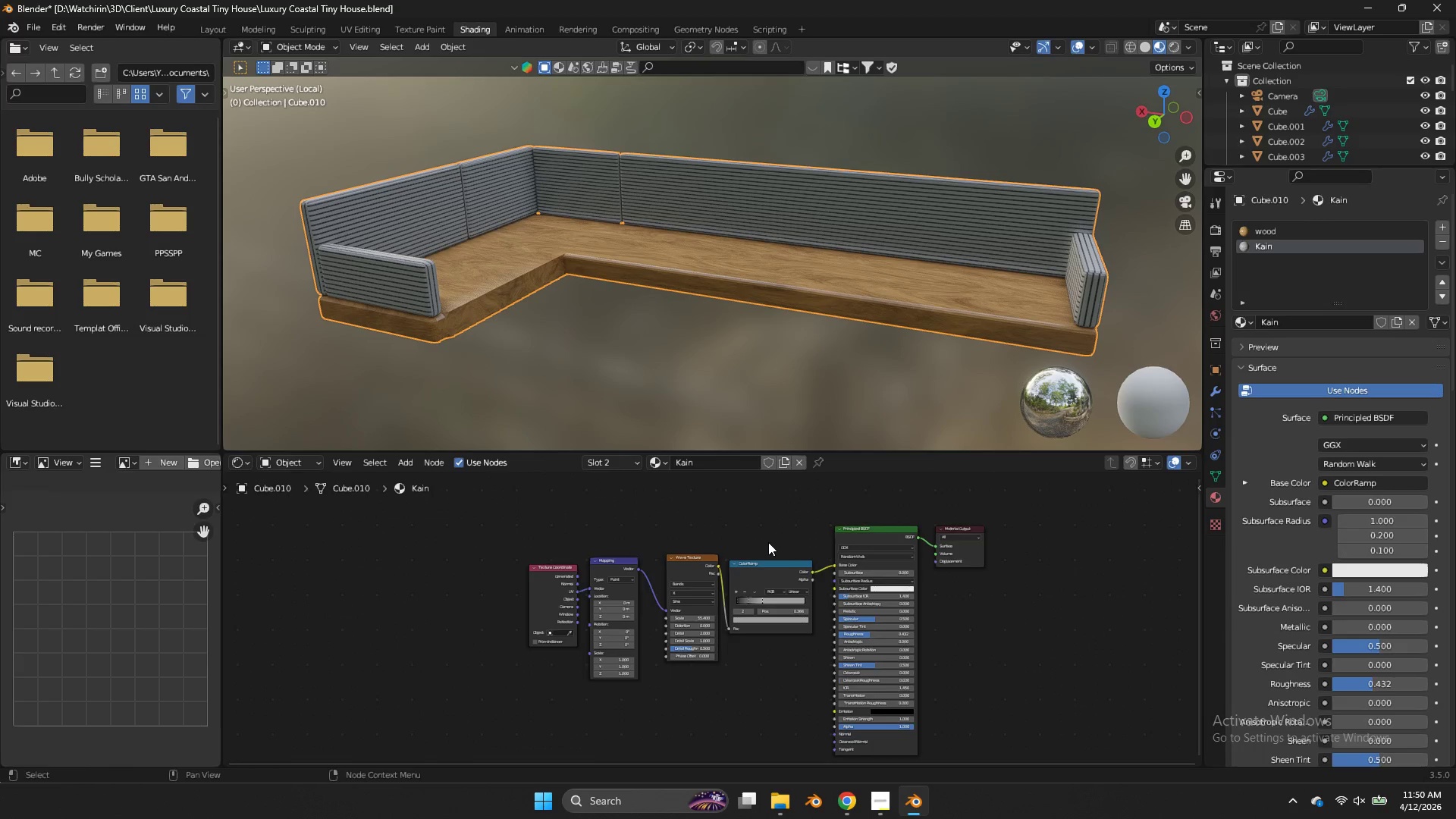 
left_click_drag(start_coordinate=[768, 542], to_coordinate=[522, 607])
 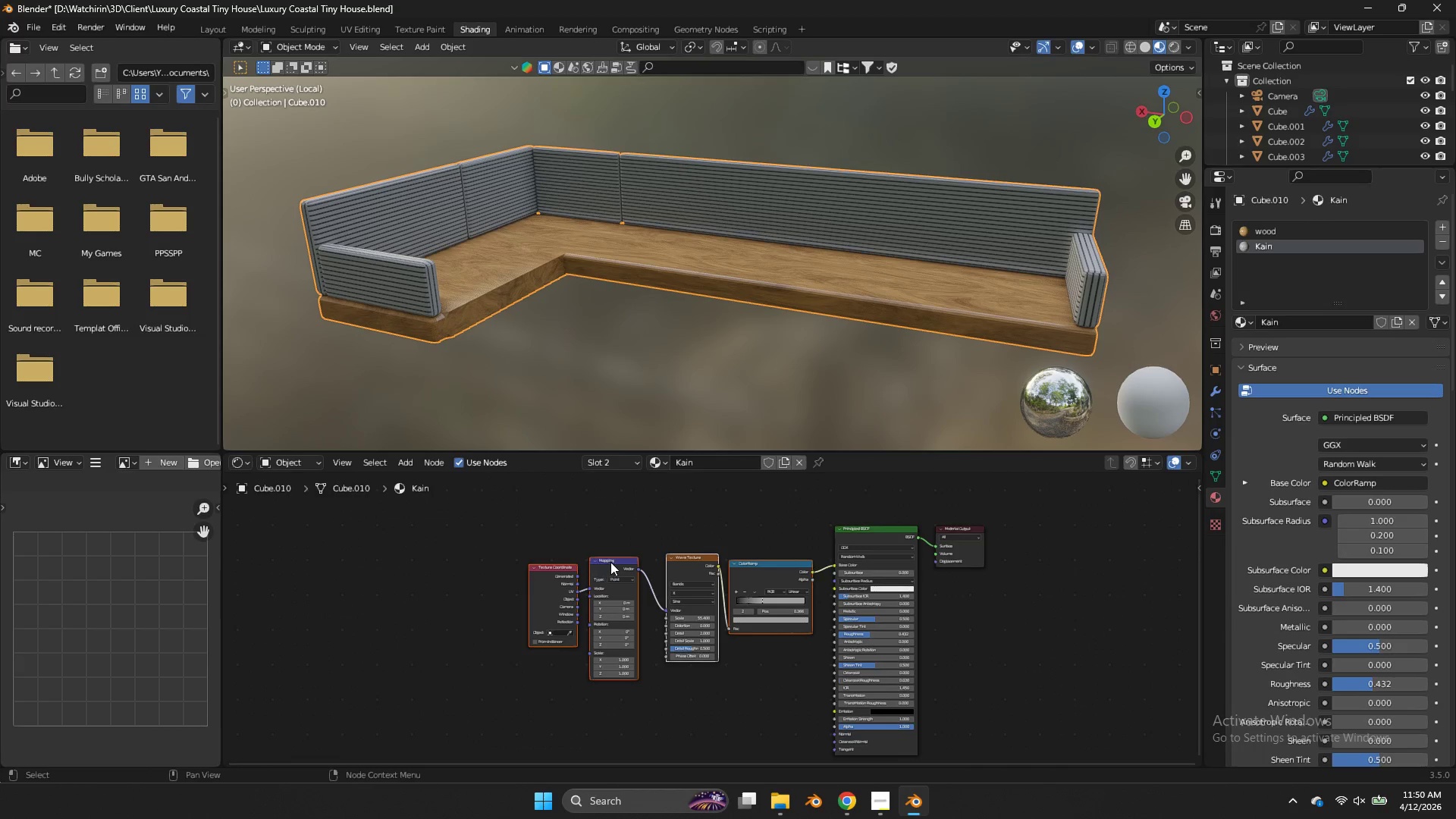 
left_click_drag(start_coordinate=[610, 562], to_coordinate=[517, 583])
 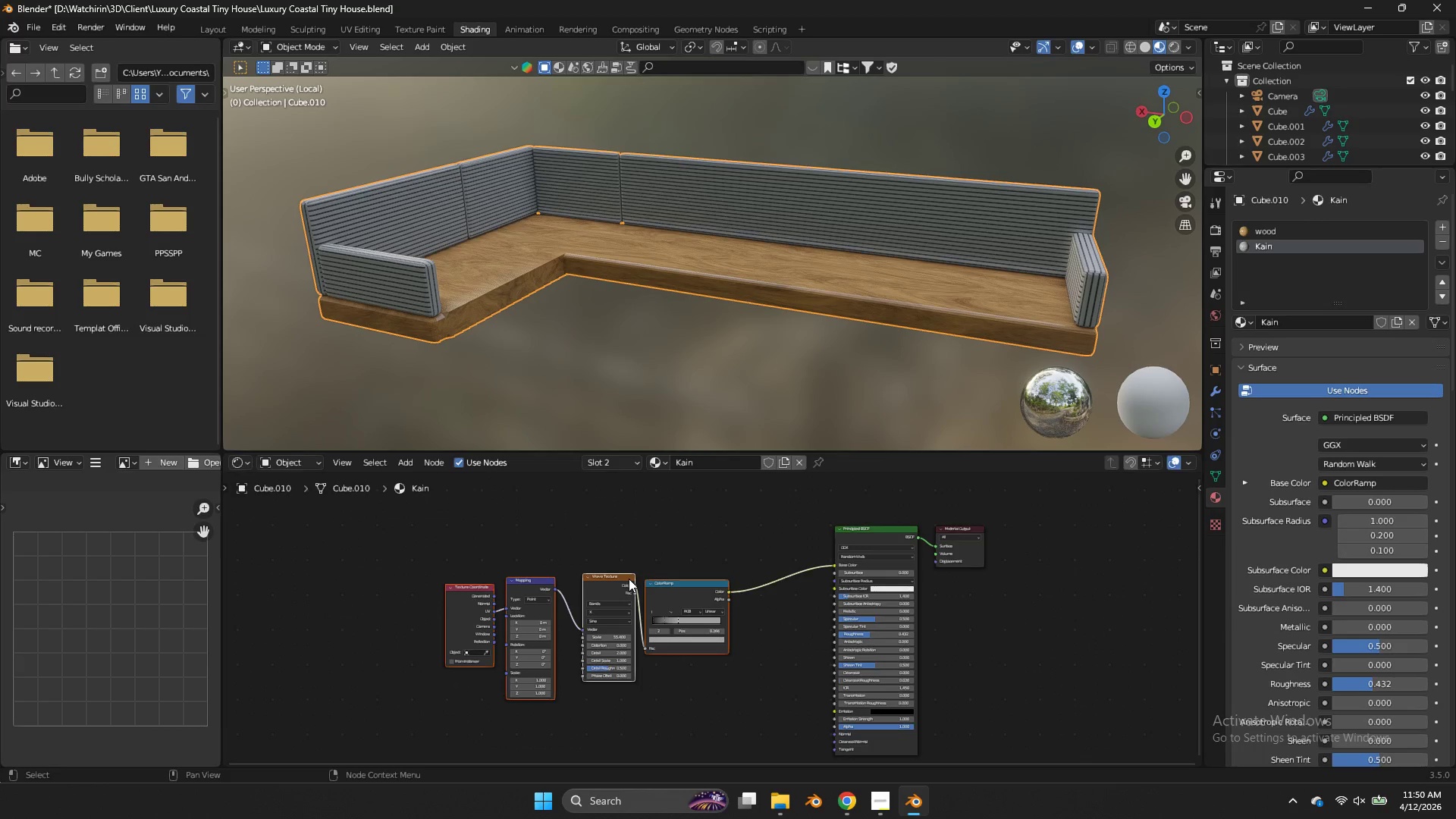 
key(Shift+ShiftLeft)
 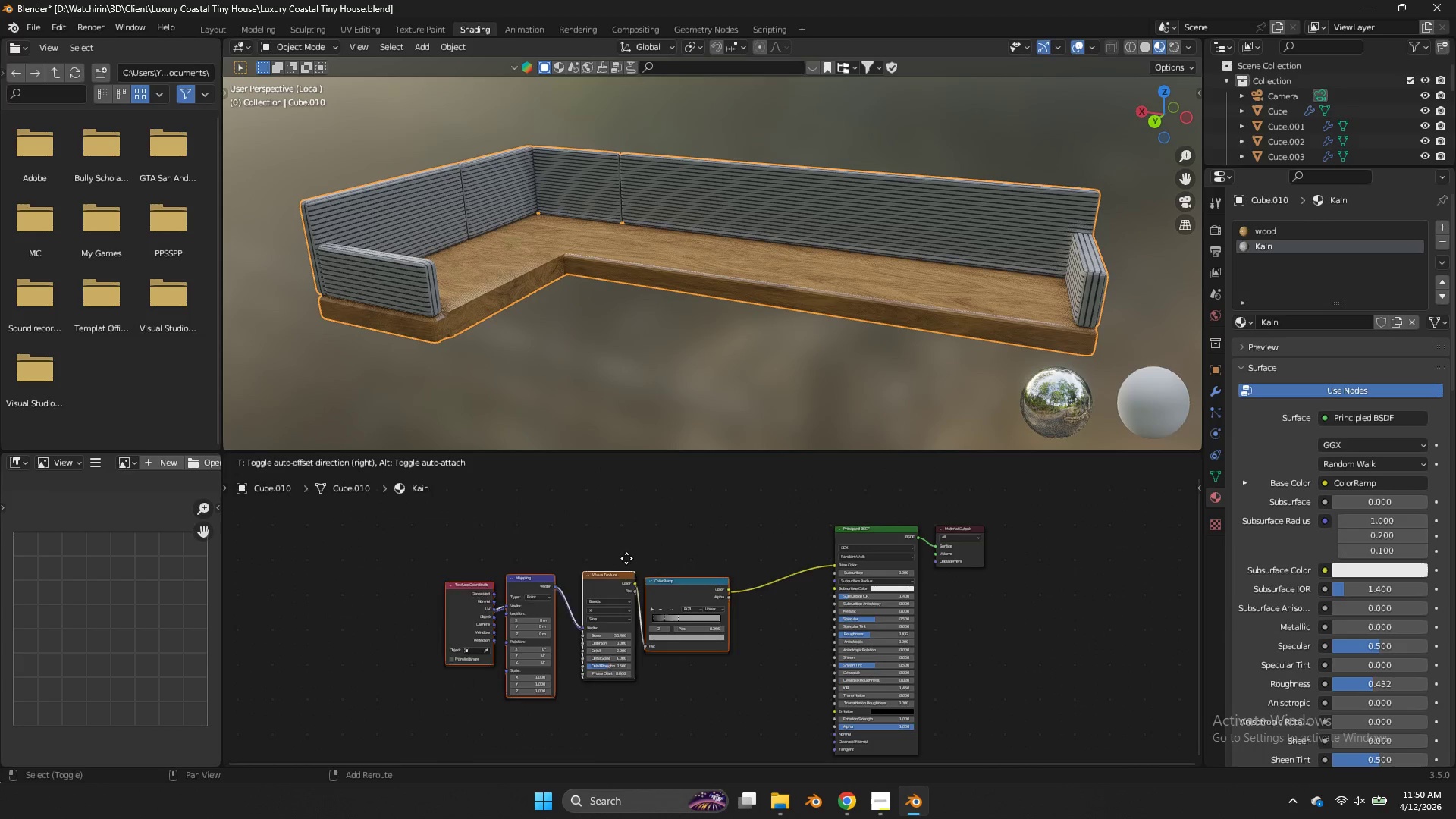 
key(Shift+D)
 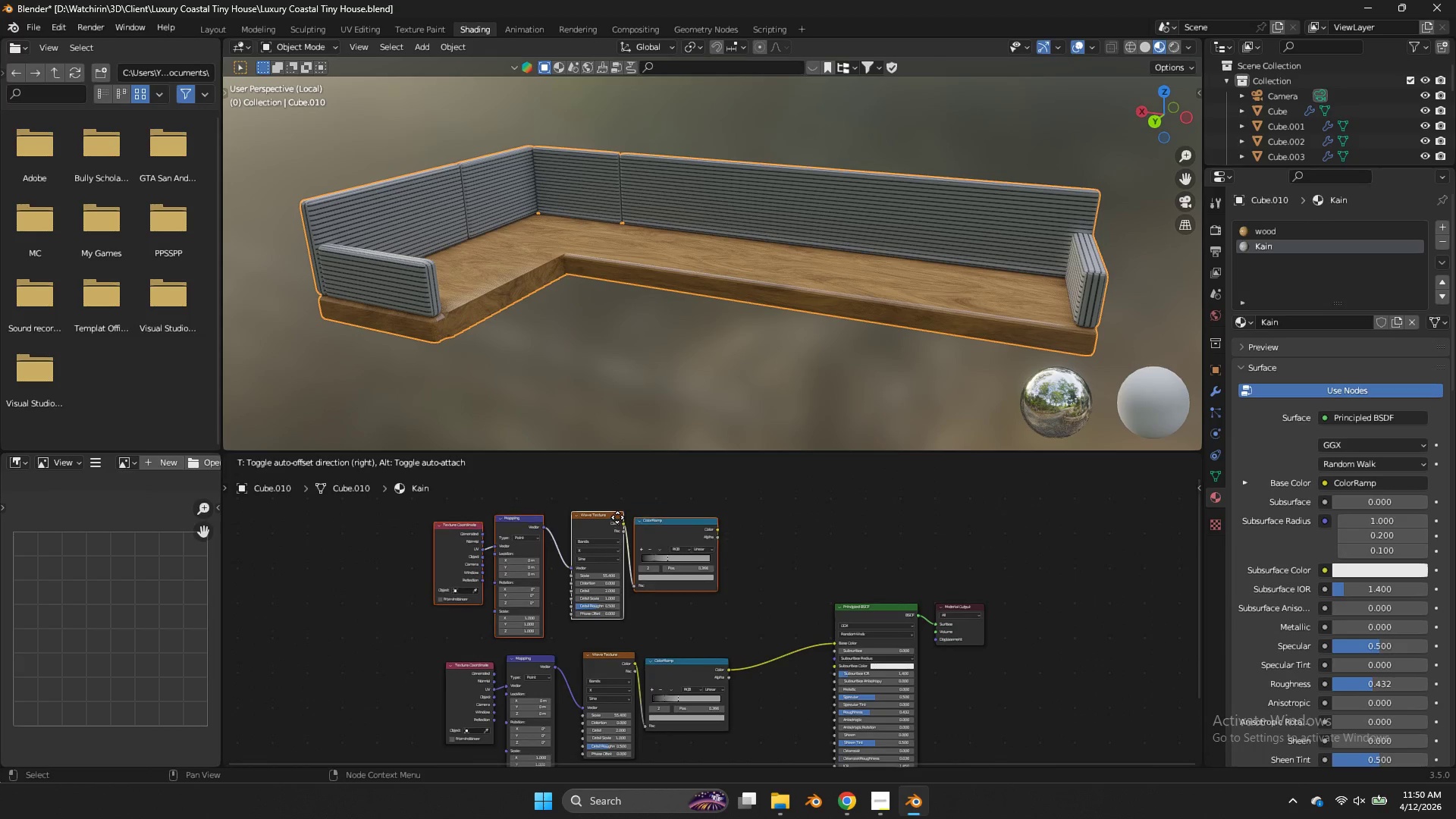 
left_click([617, 518])
 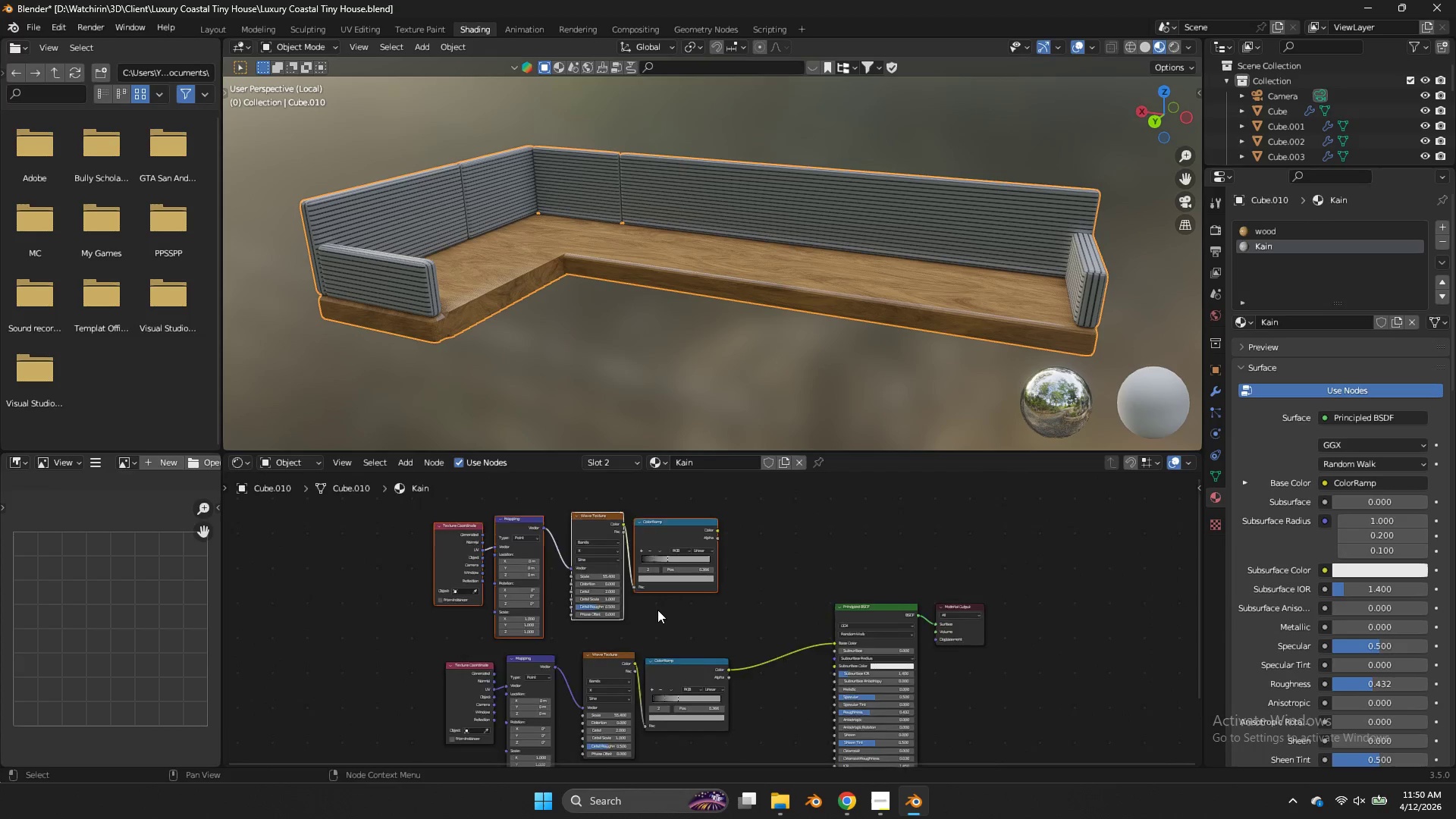 
scroll: coordinate [656, 611], scroll_direction: up, amount: 9.0
 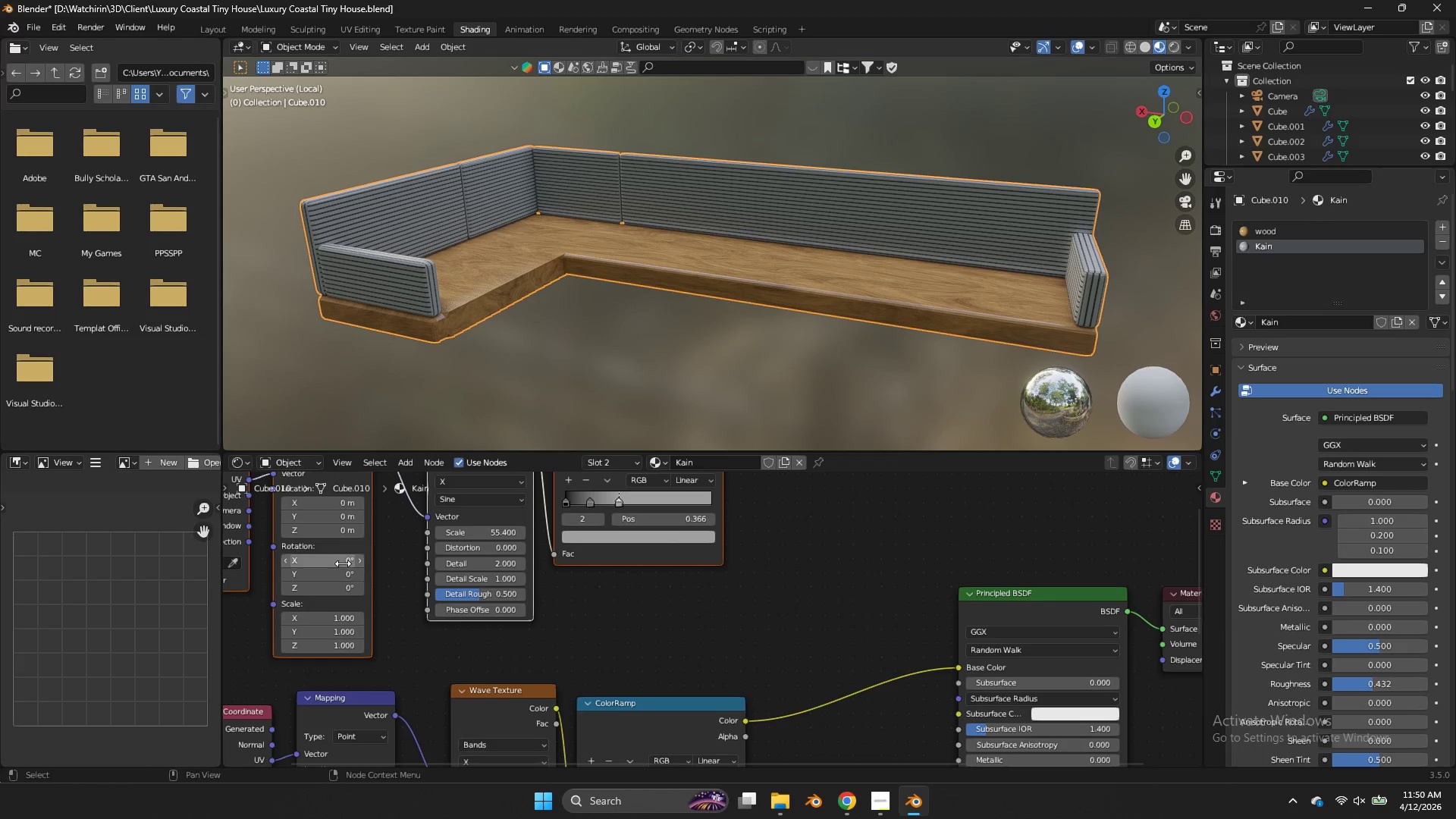 
left_click_drag(start_coordinate=[341, 562], to_coordinate=[734, 368])
 